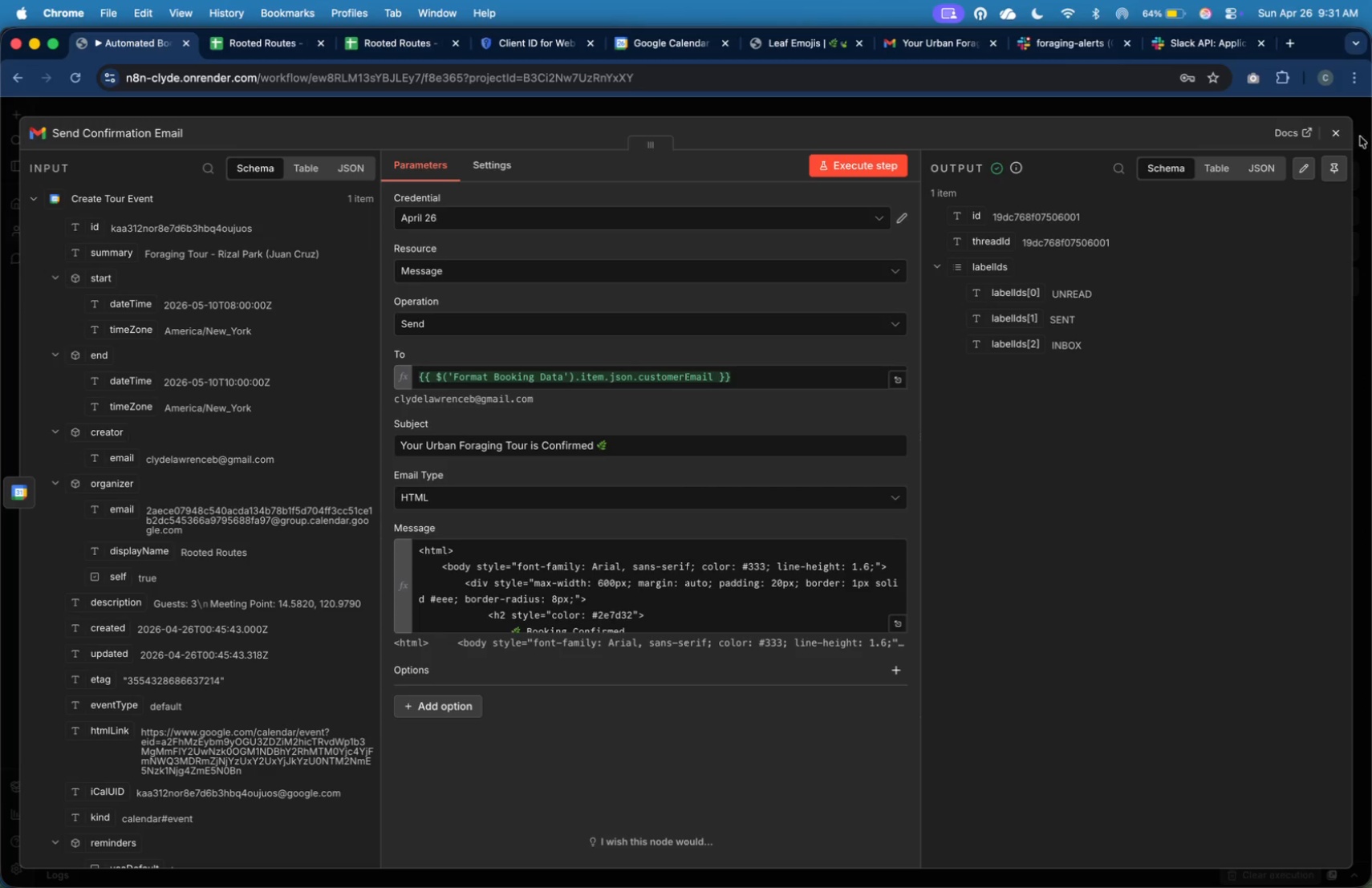 
left_click([1346, 140])
 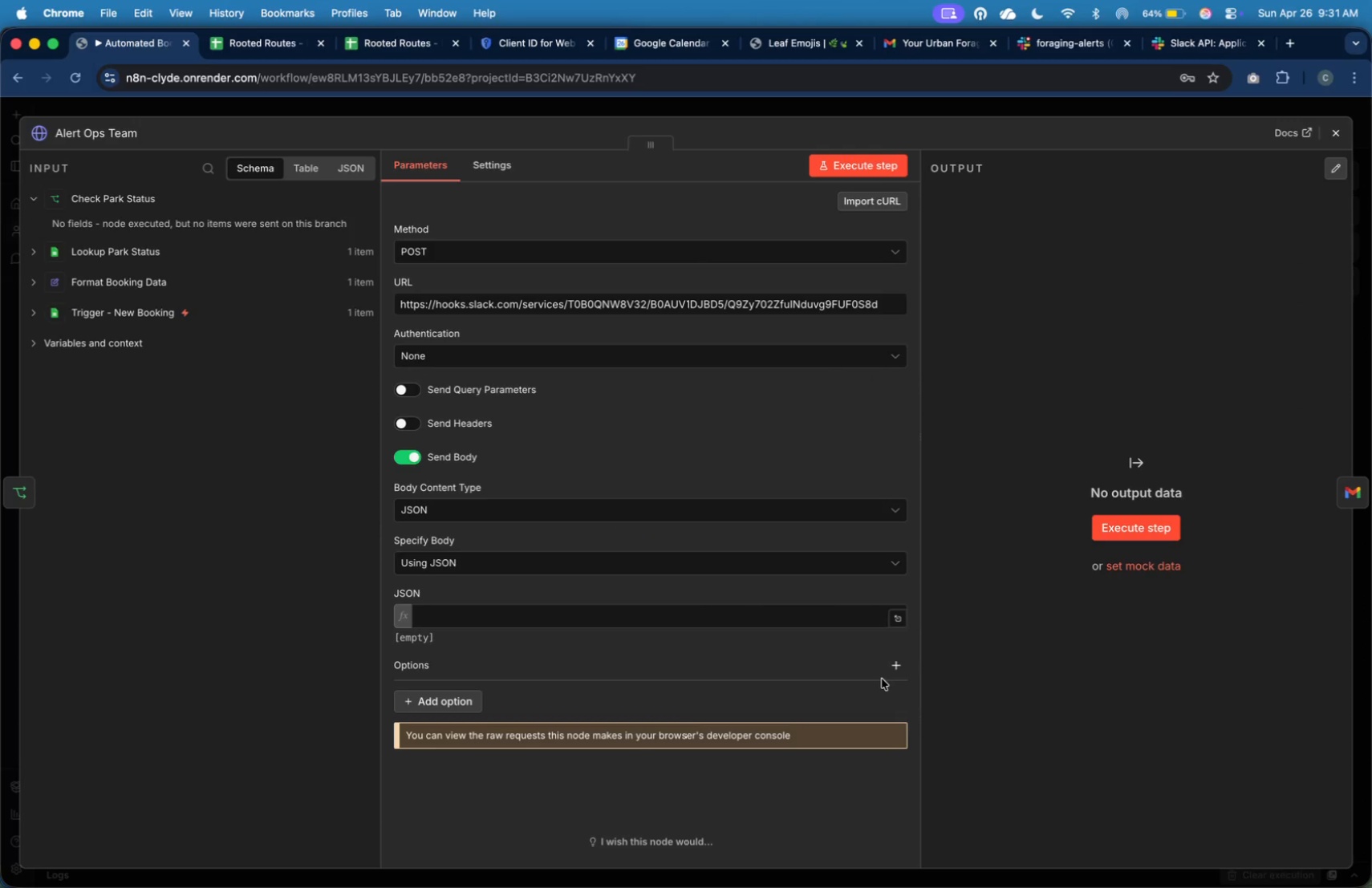 
wait(8.95)
 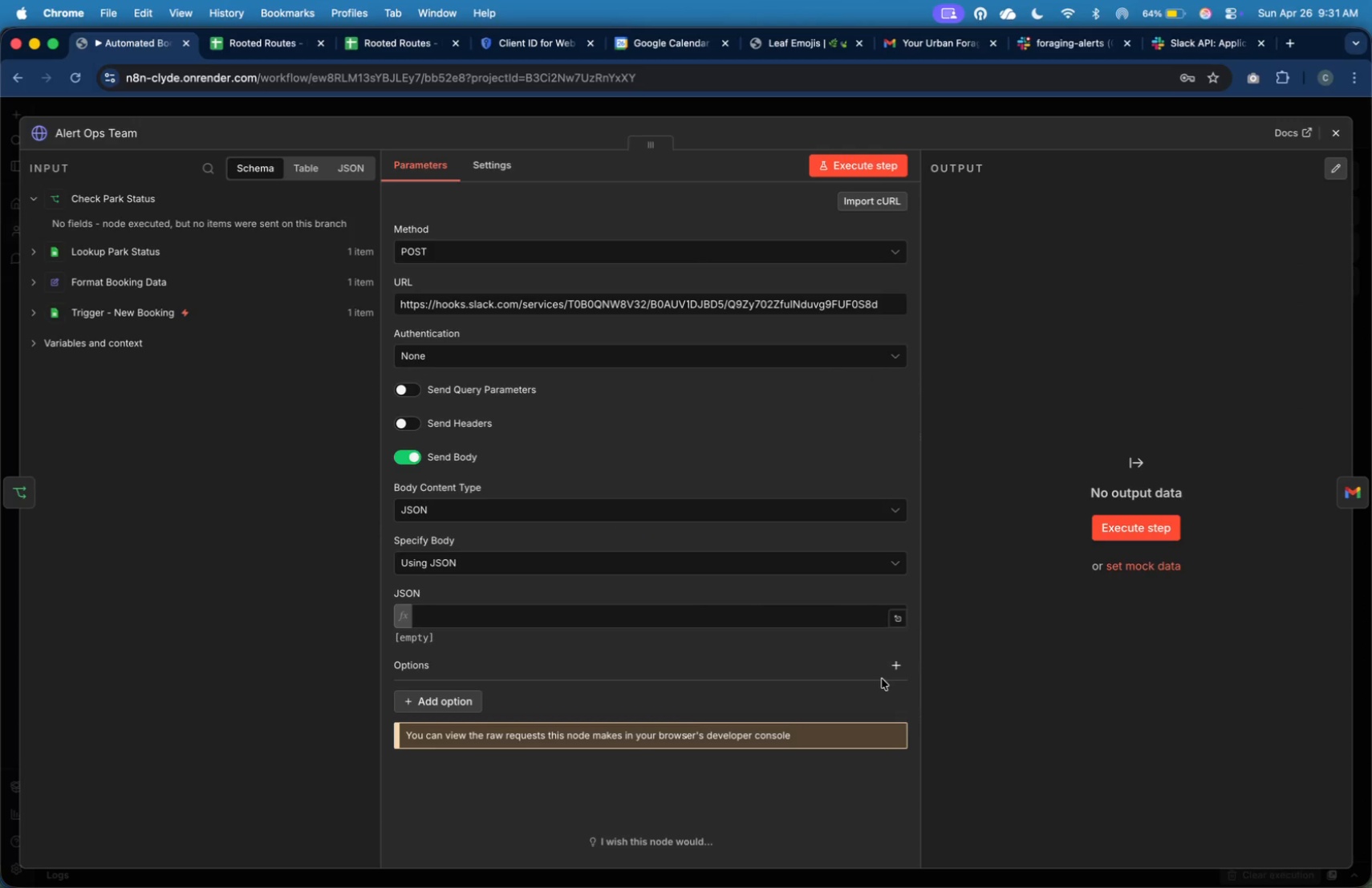 
key(Meta+Tab)
 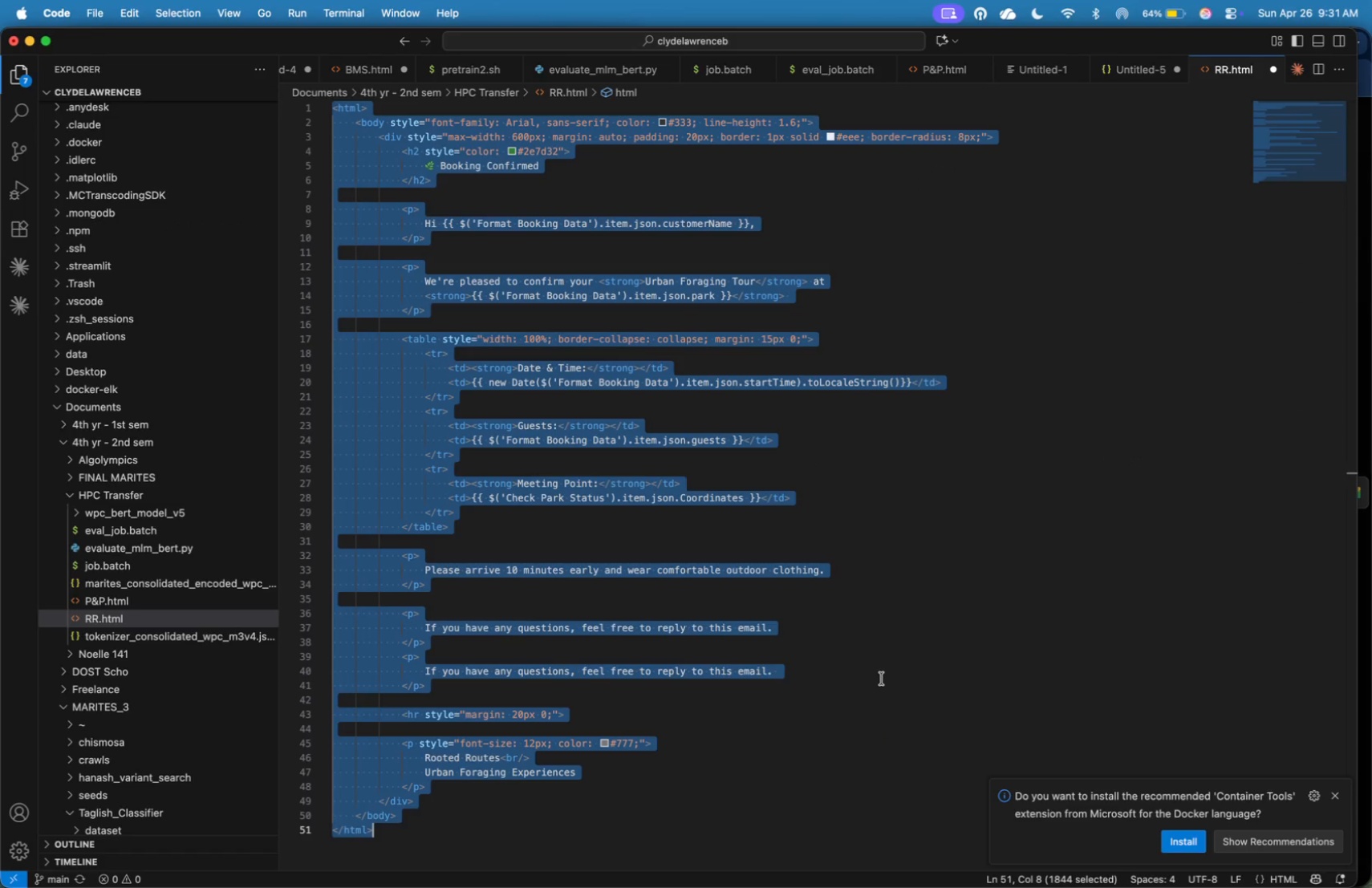 
key(Meta+N)
 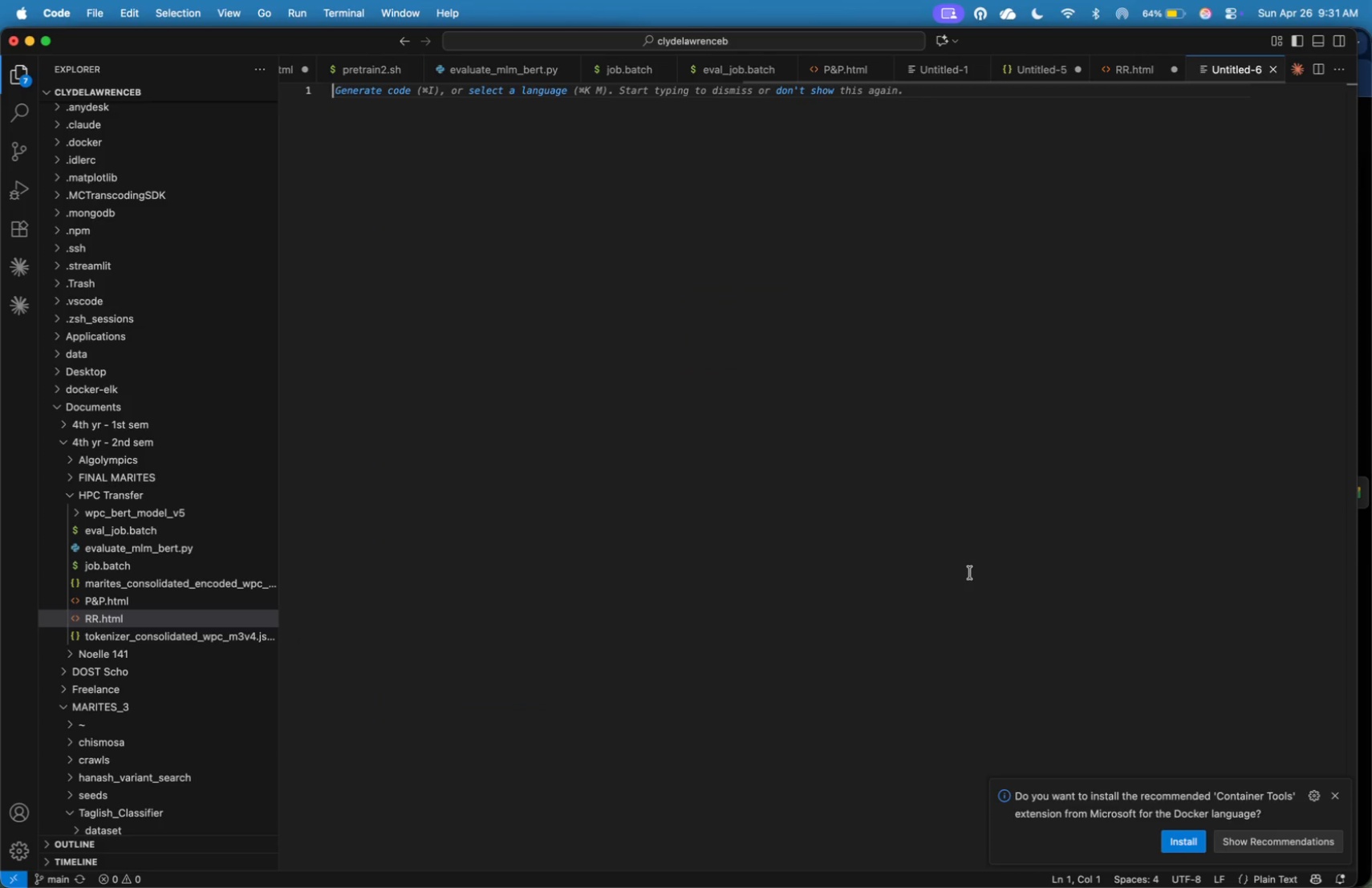 
left_click([974, 565])
 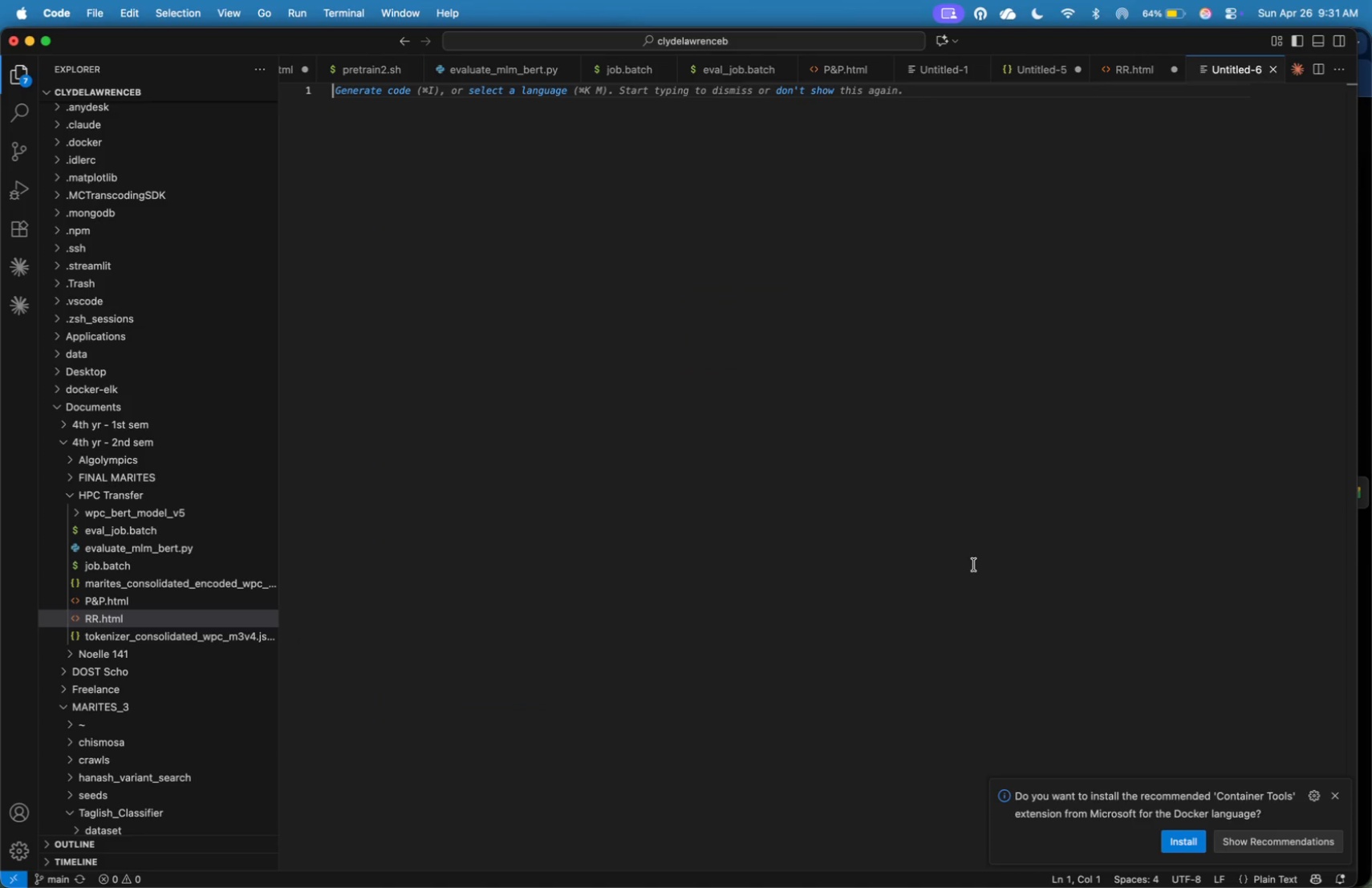 
key(Meta+S)
 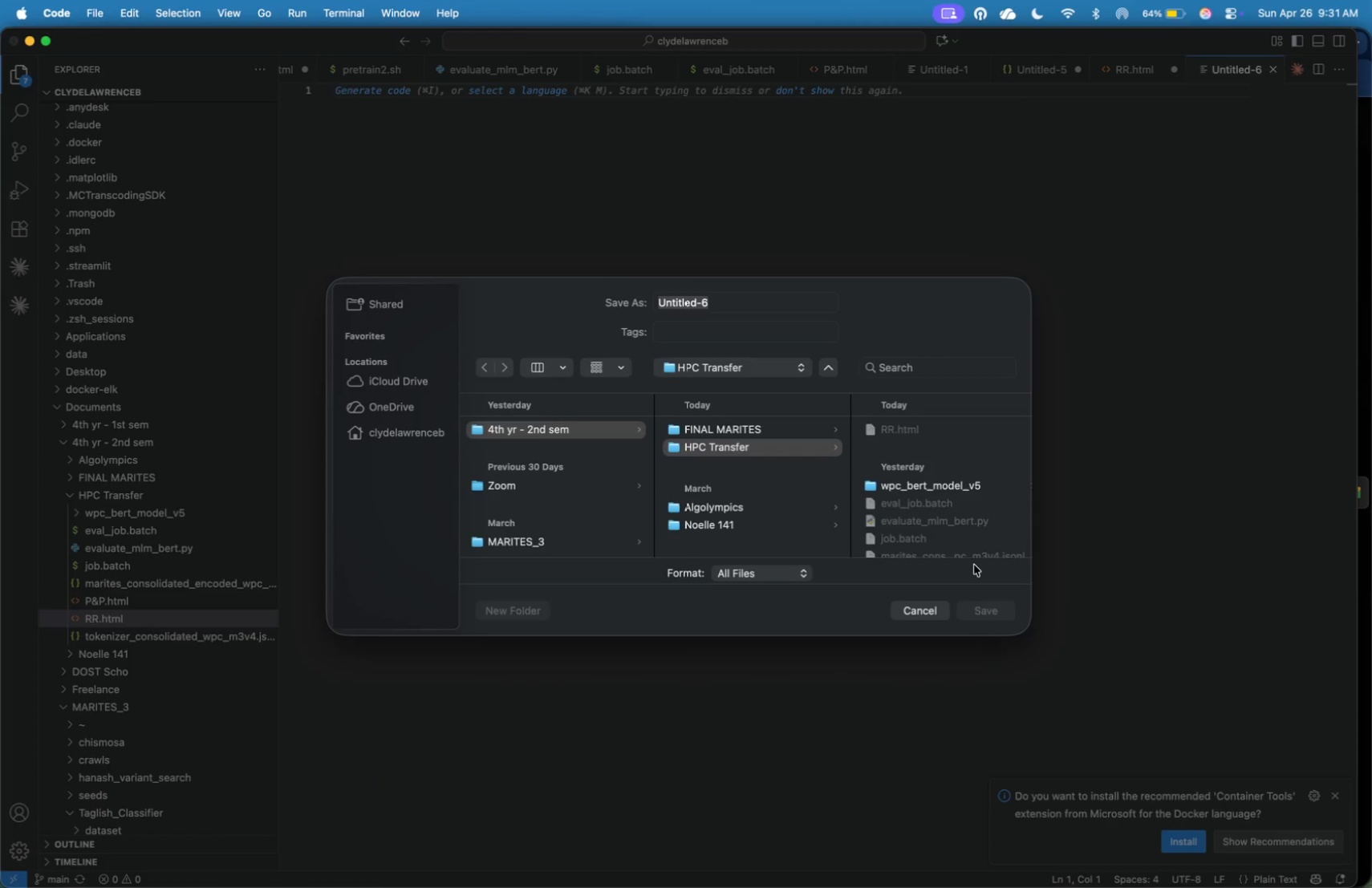 
type(RR-2.html)
 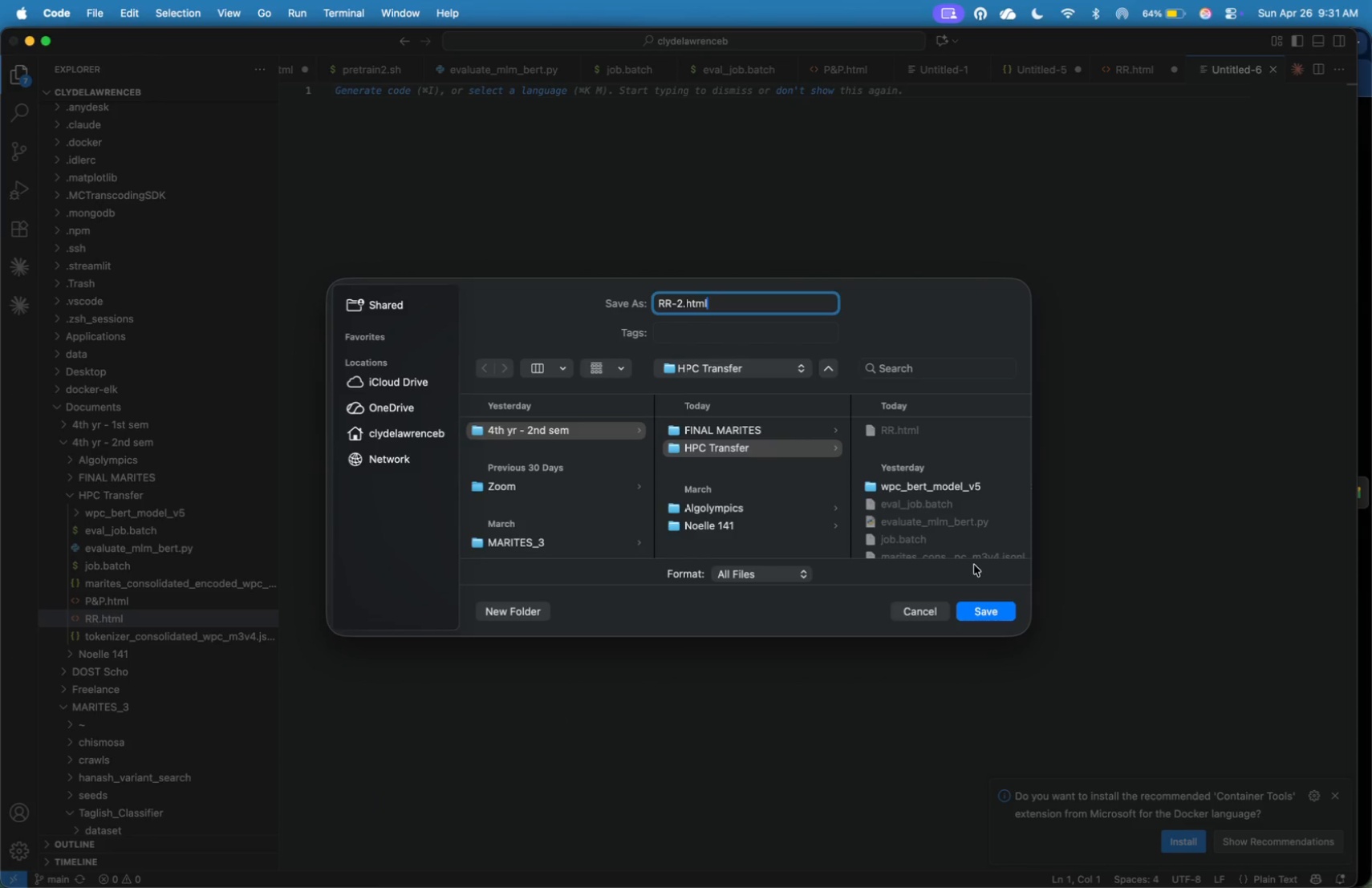 
key(Enter)
 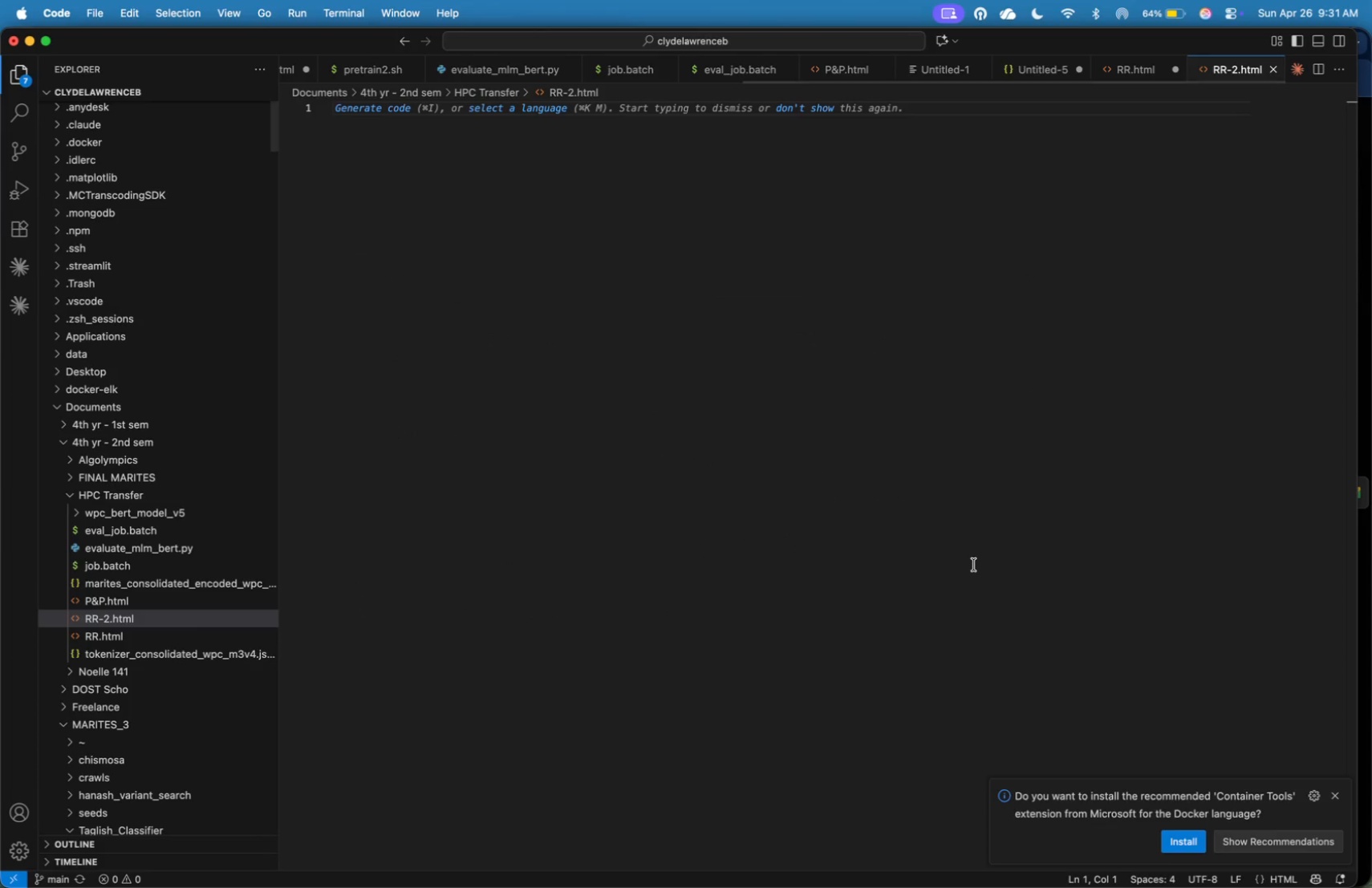 
type(<p)
key(Backspace)
type(html>)
 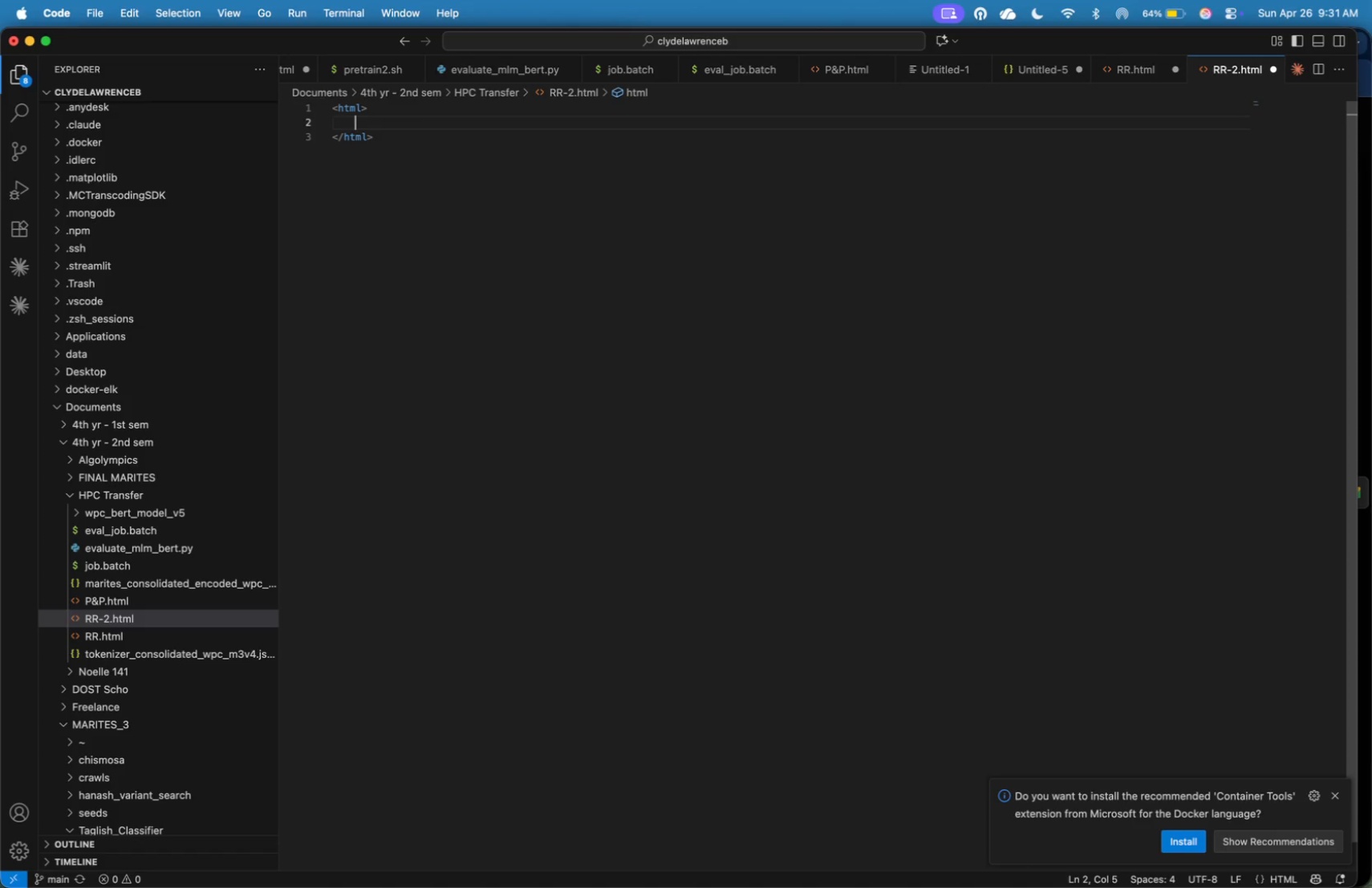 
 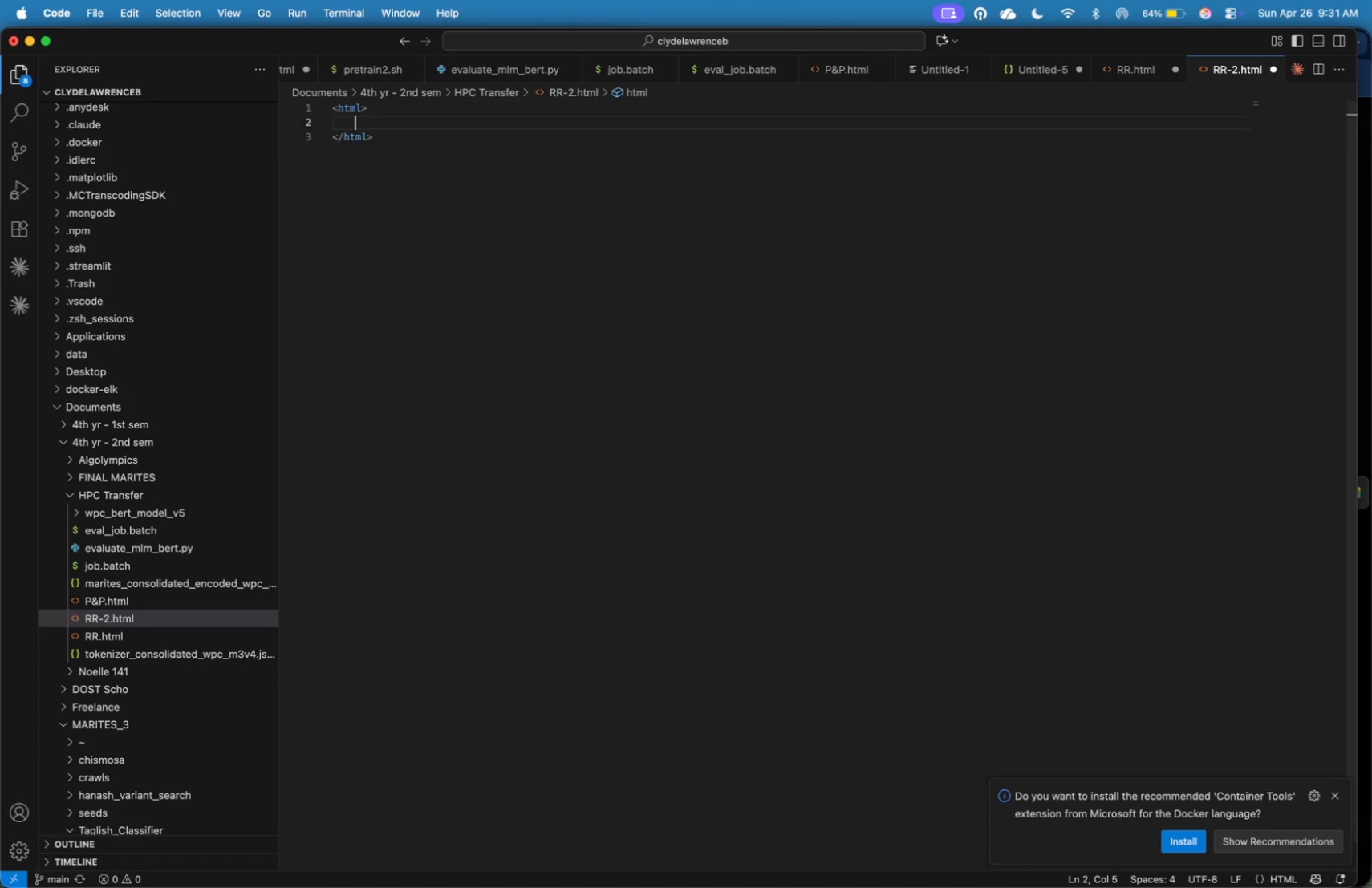 
key(Enter)
 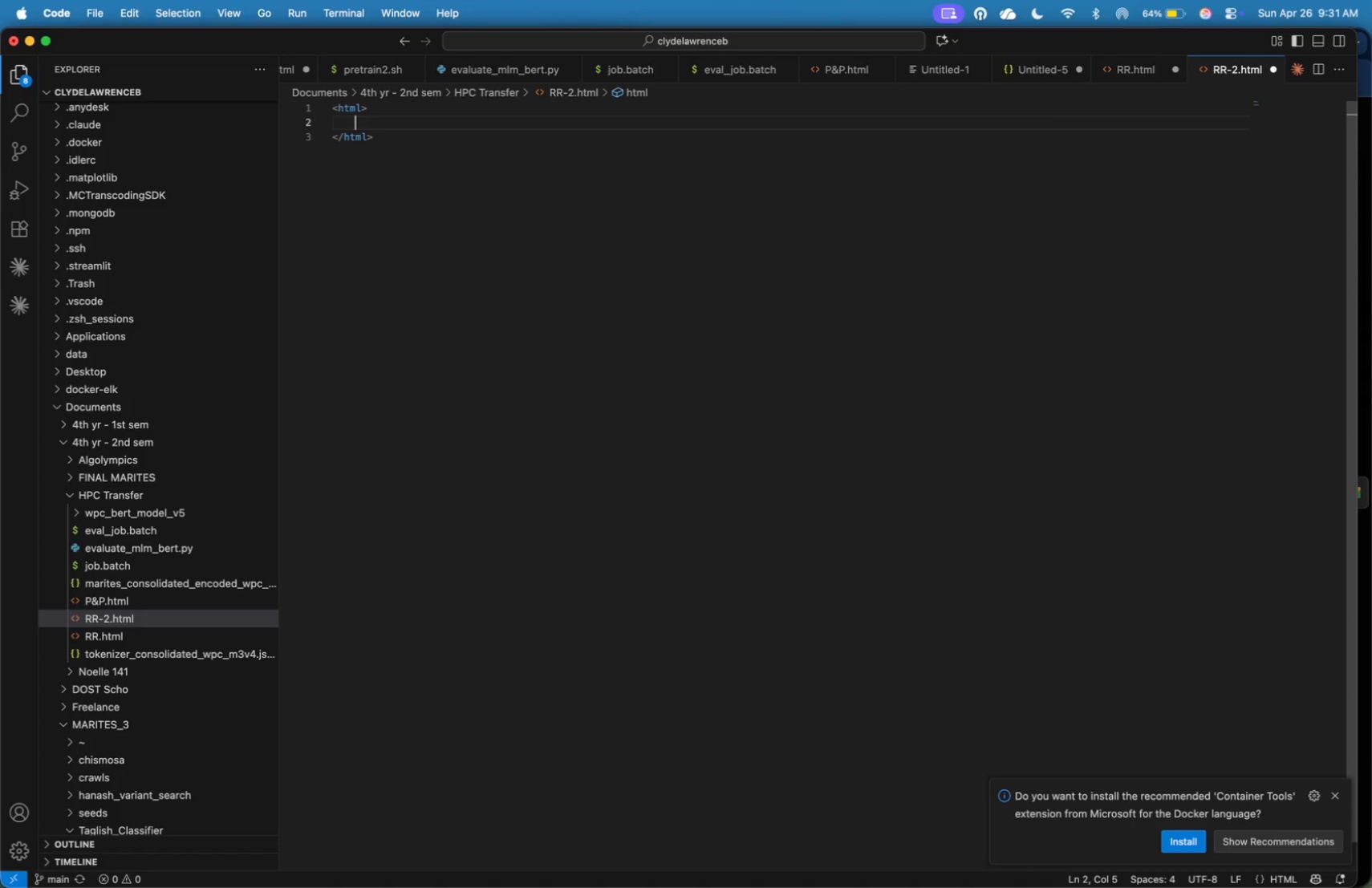 
type(<body>)
 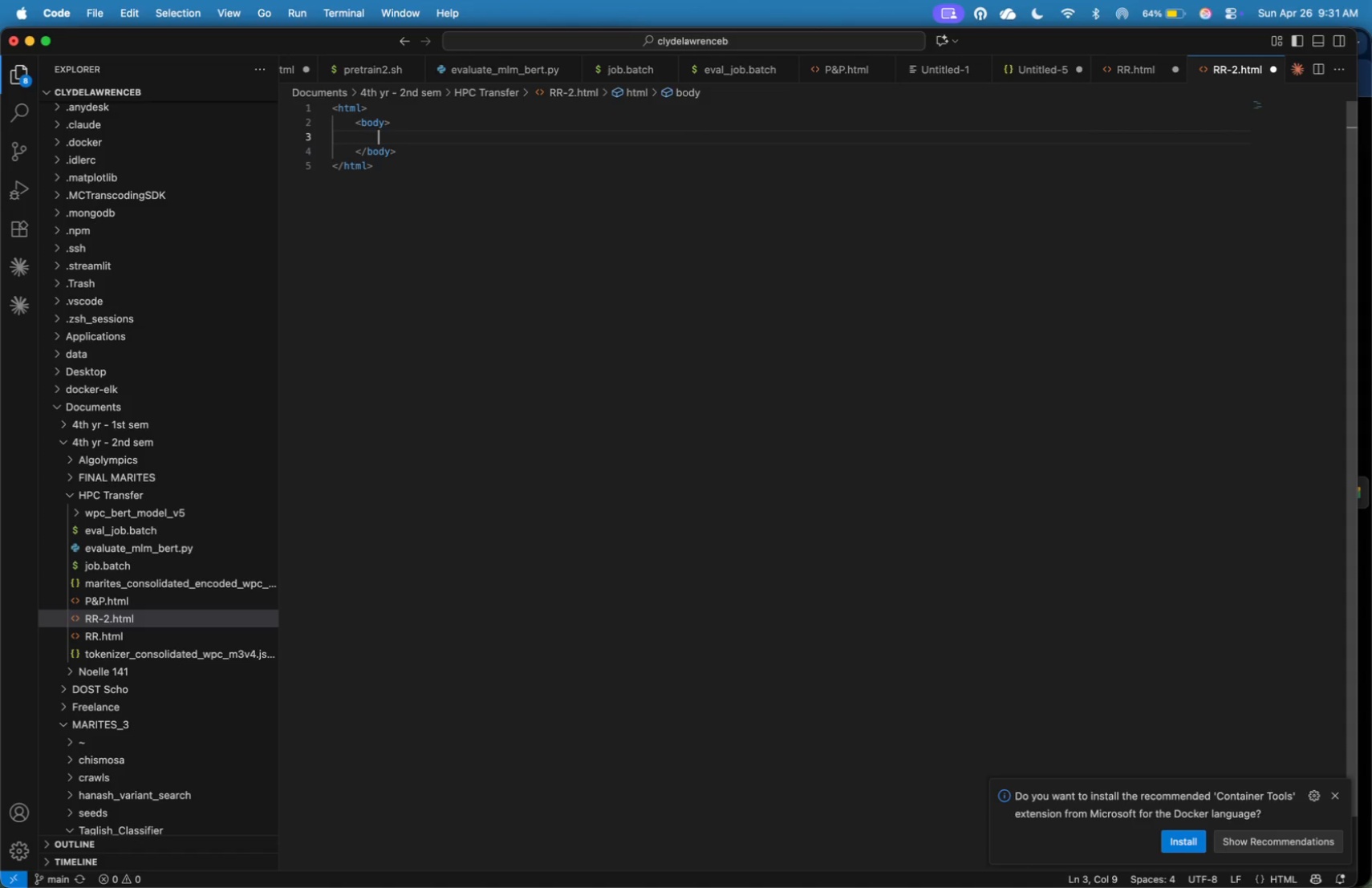 
 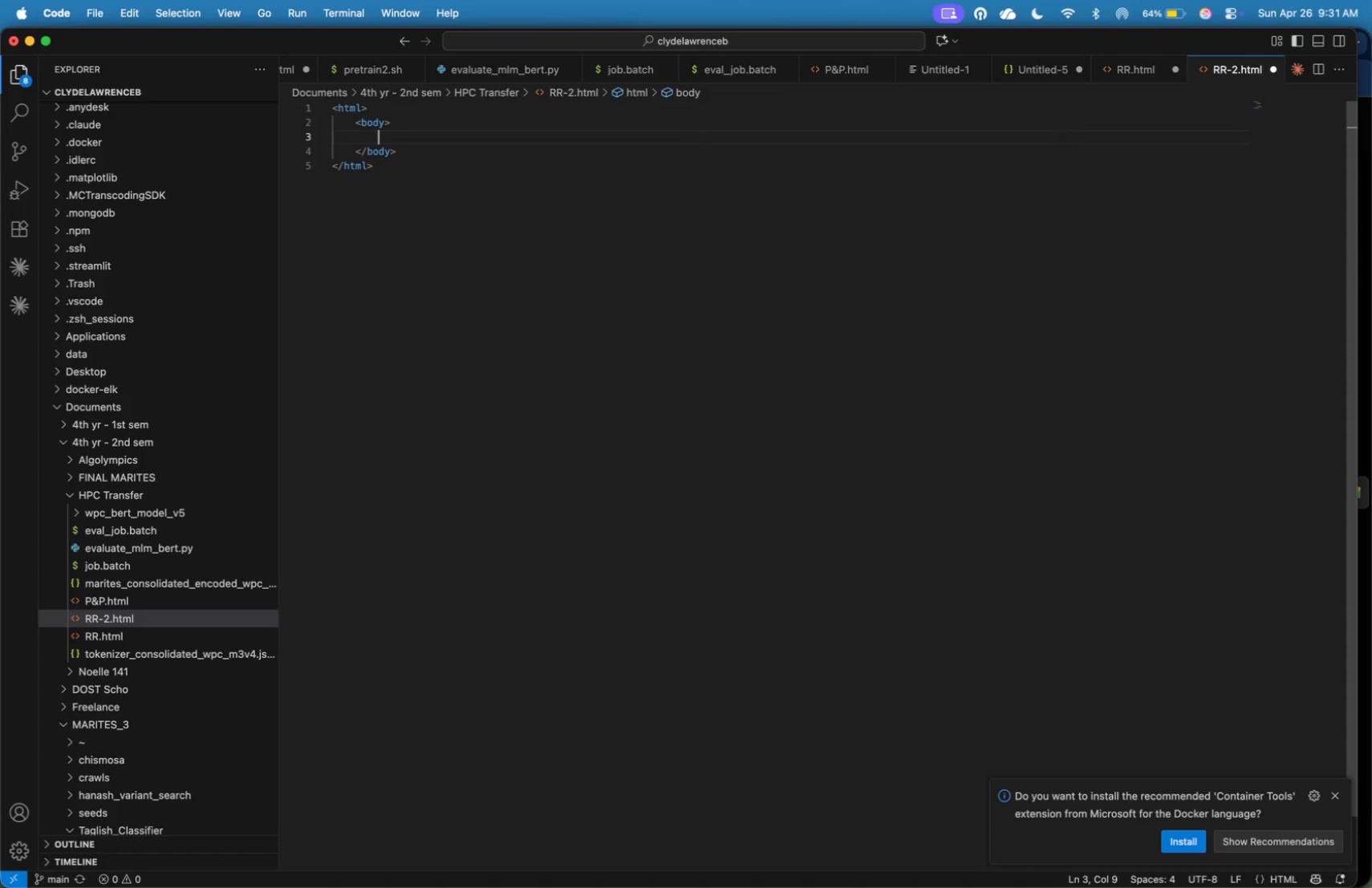 
key(Enter)
 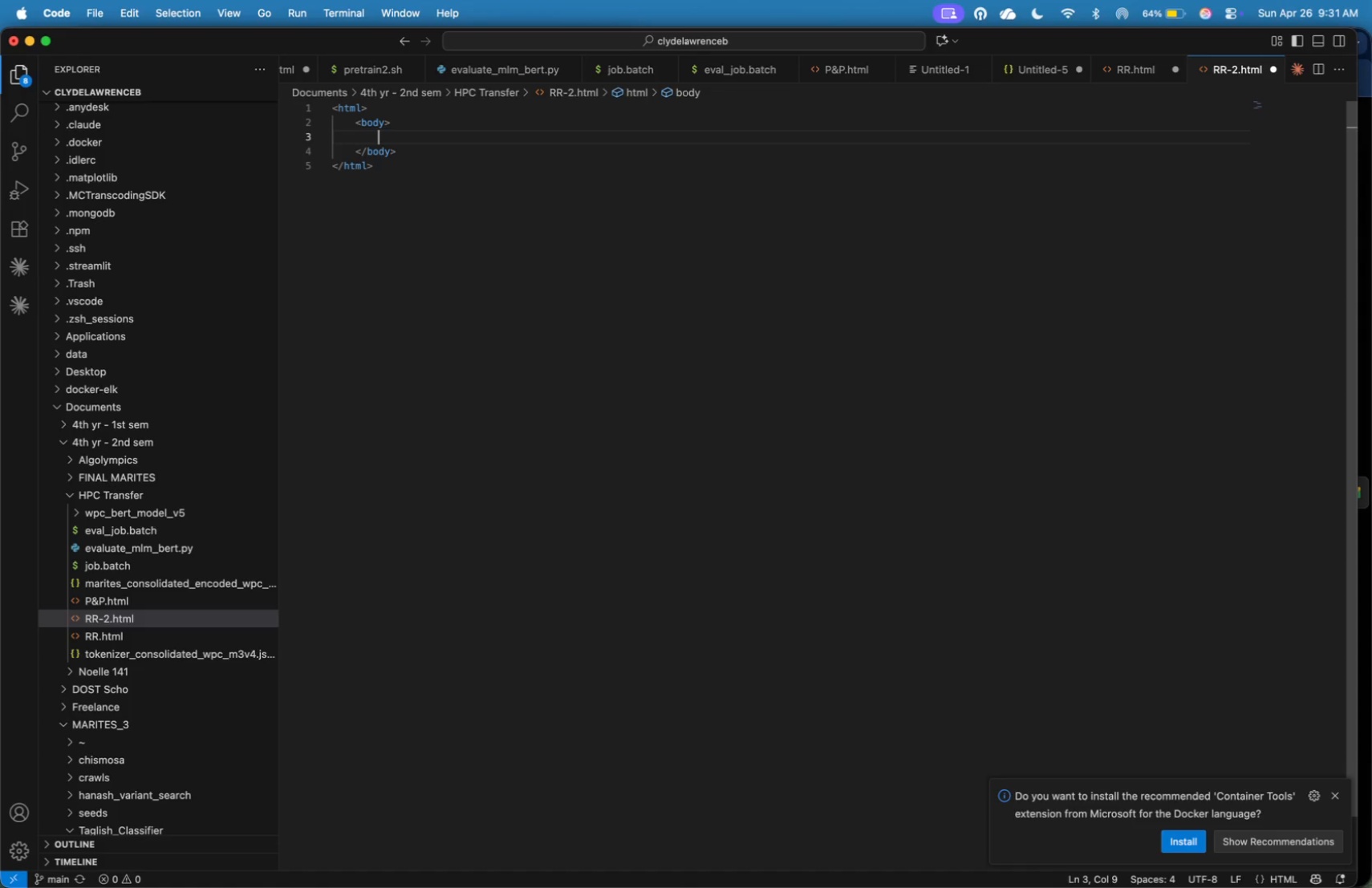 
key(ArrowUp)
 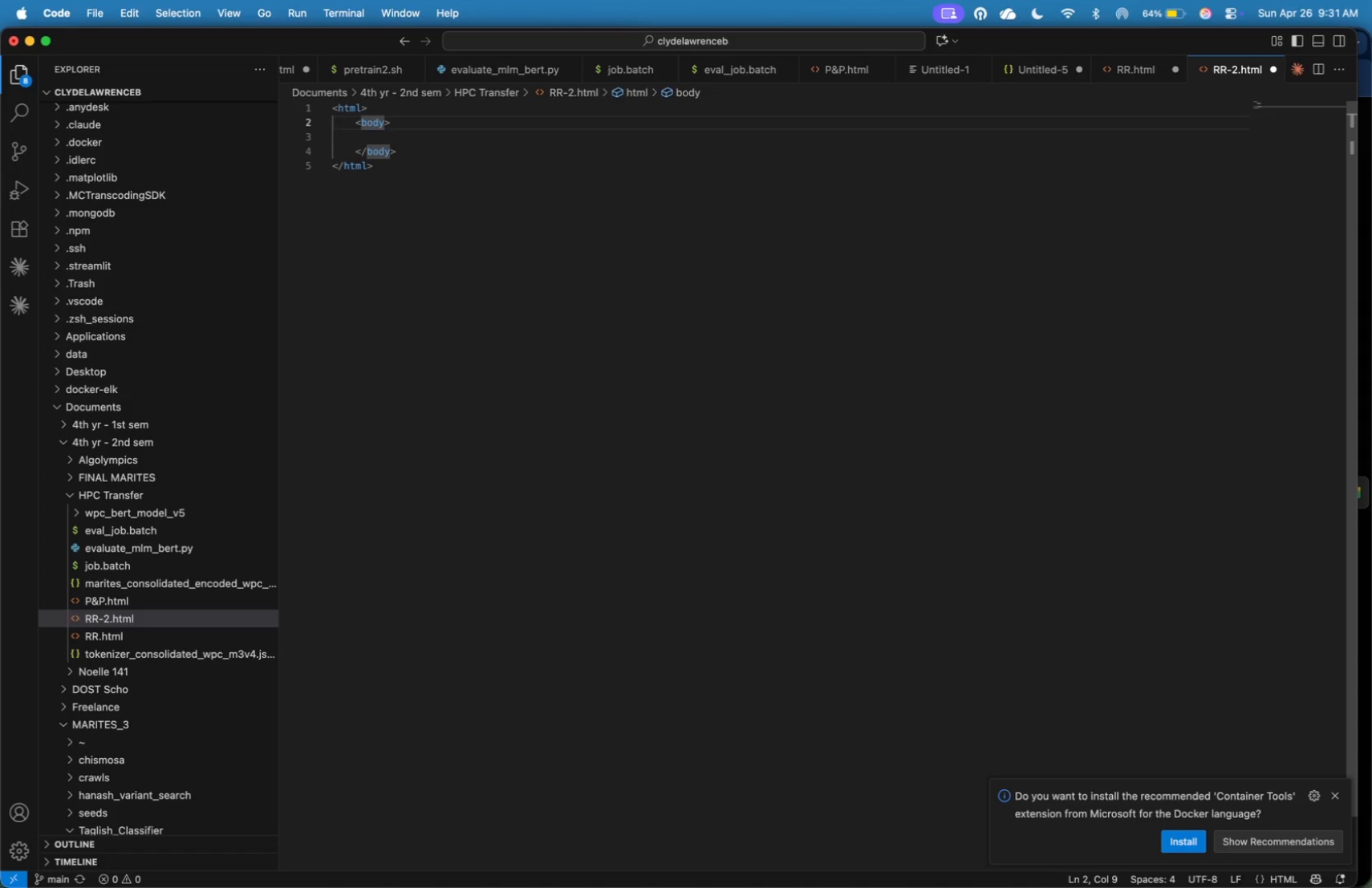 
key(ArrowRight)
 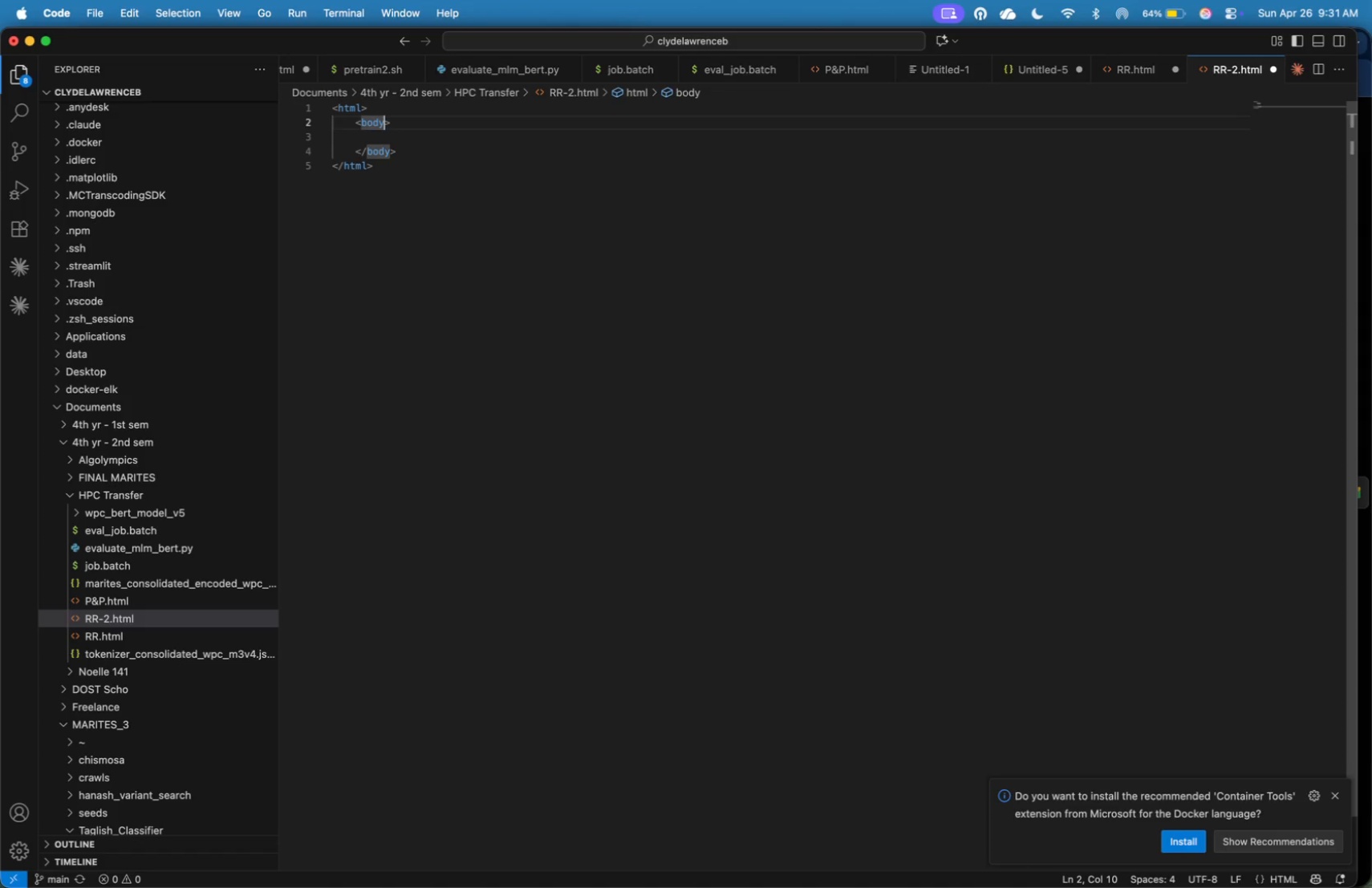 
key(Space)
 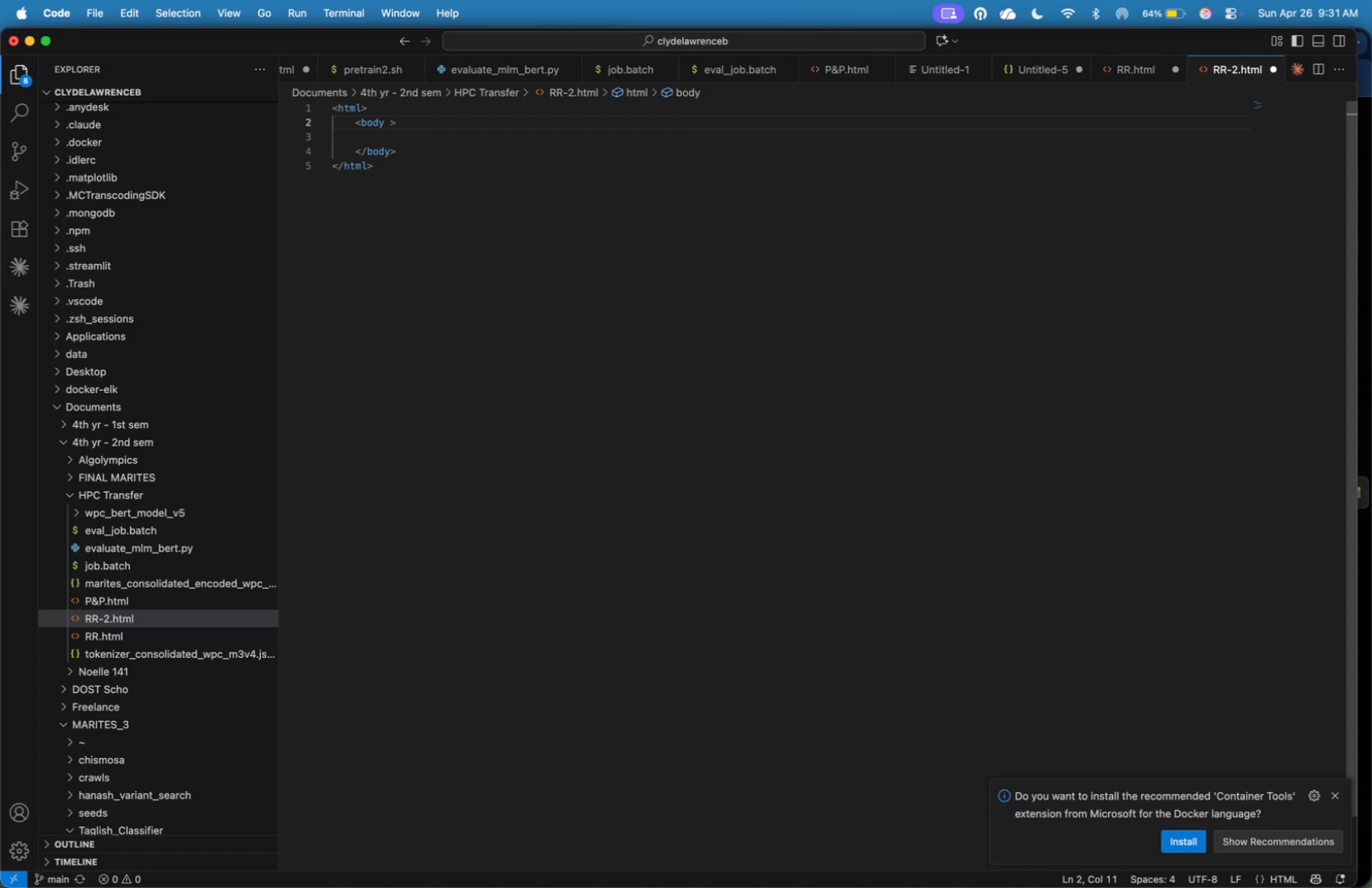 
type(style=font-family: Arial, sans-serif; color: #333; )
 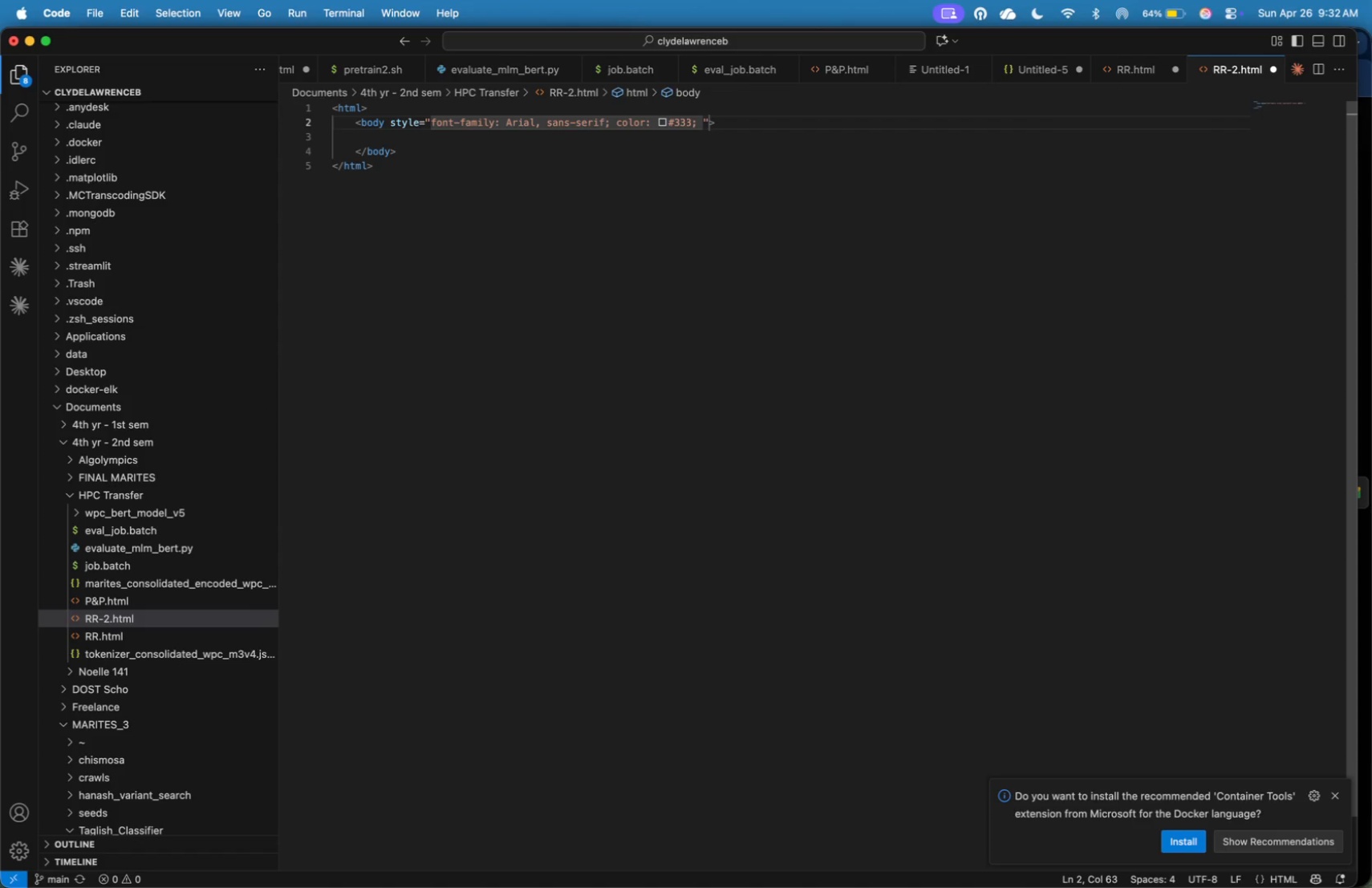 
wait(9.64)
 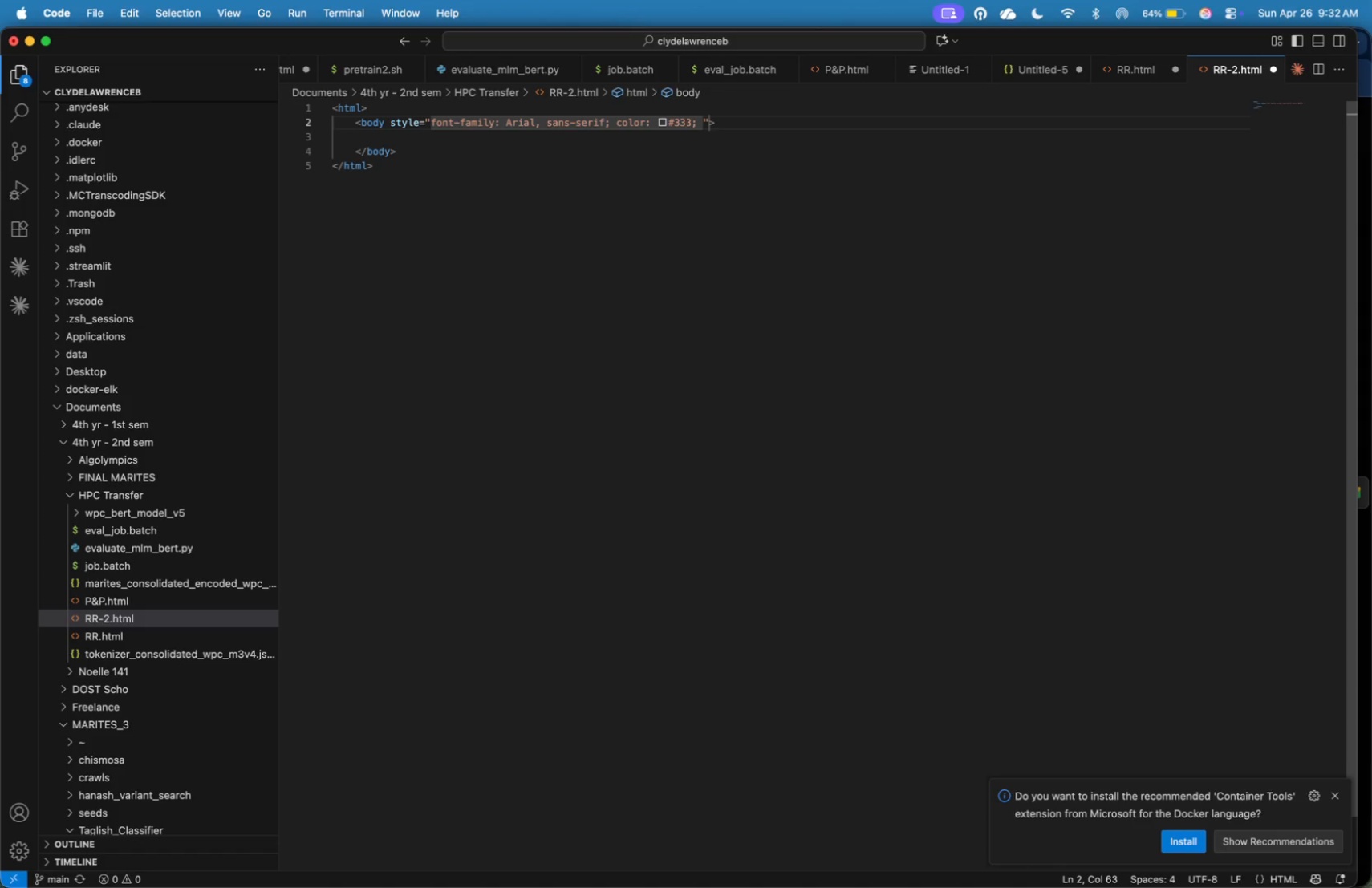 
key(ArrowLeft)
 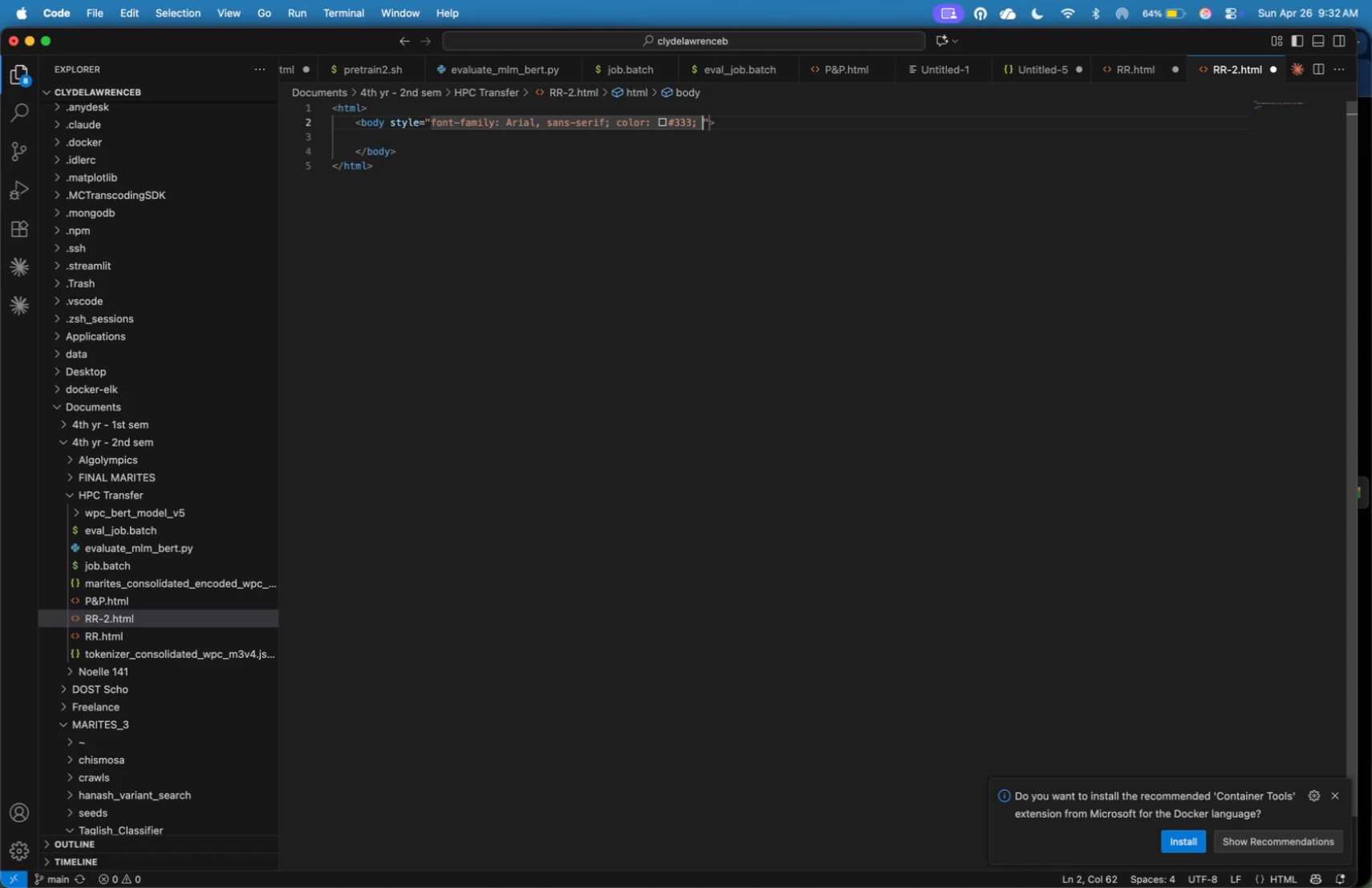 
key(ArrowRight)
 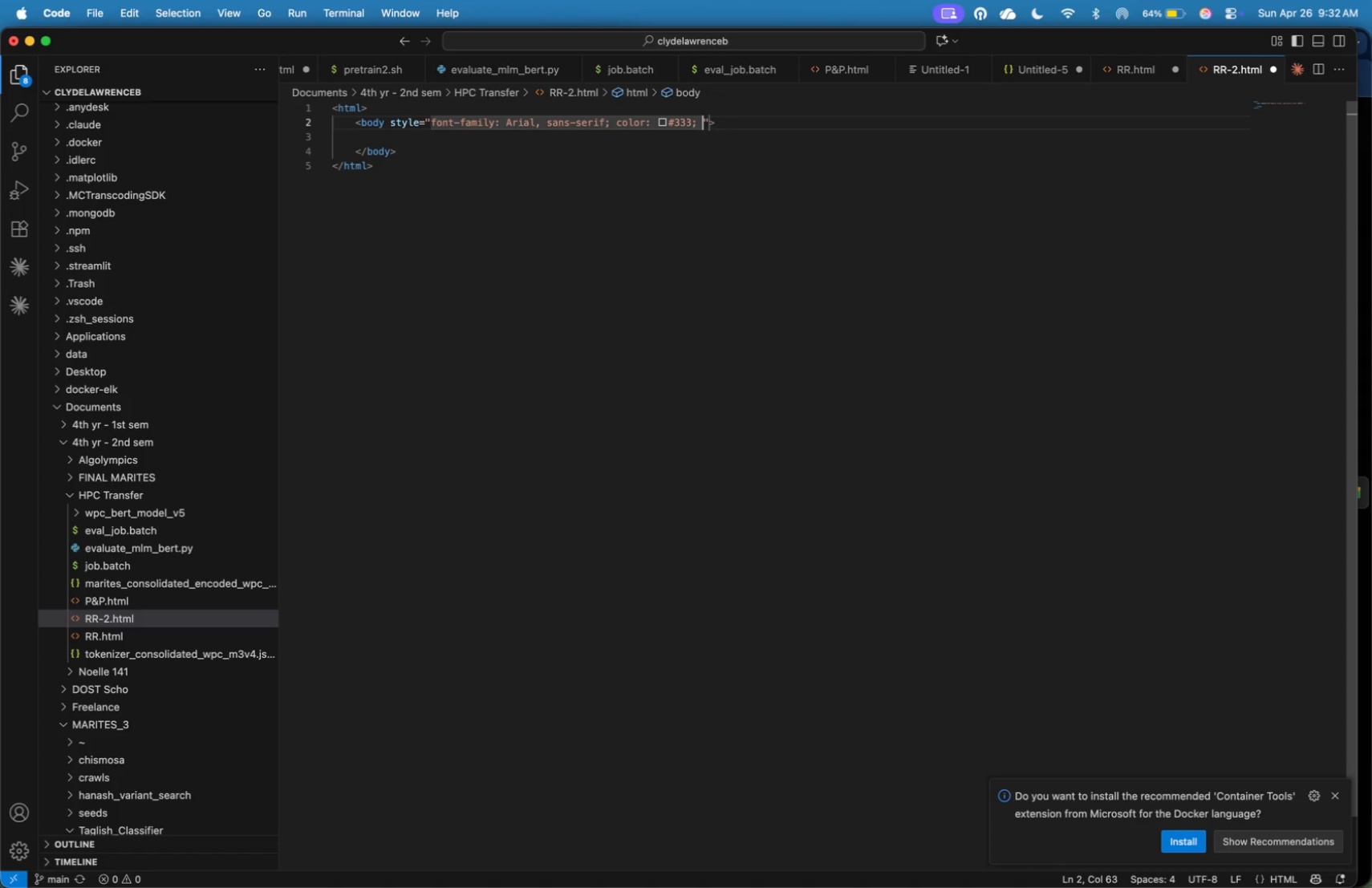 
key(ArrowLeft)
 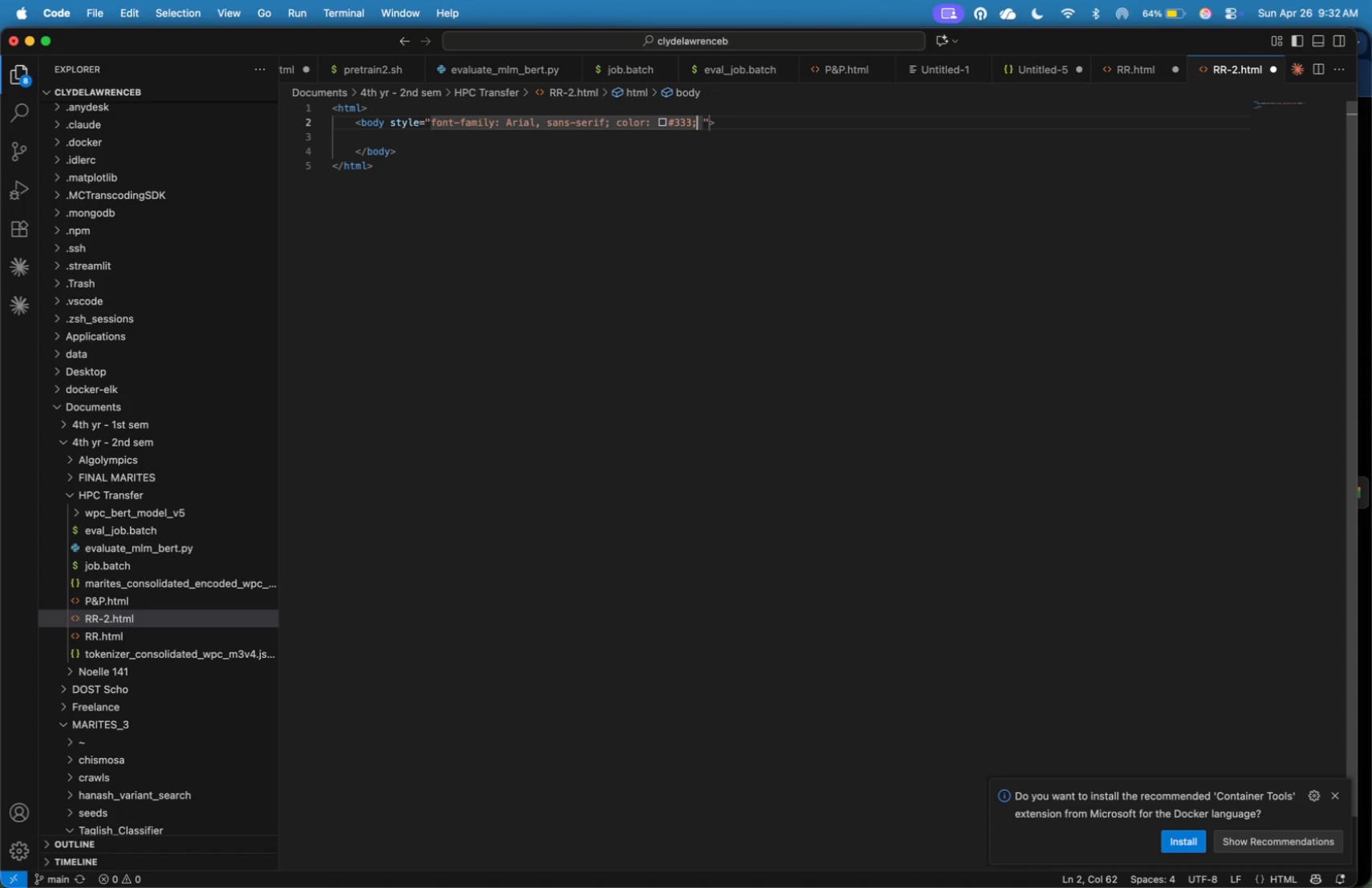 
wait(21.28)
 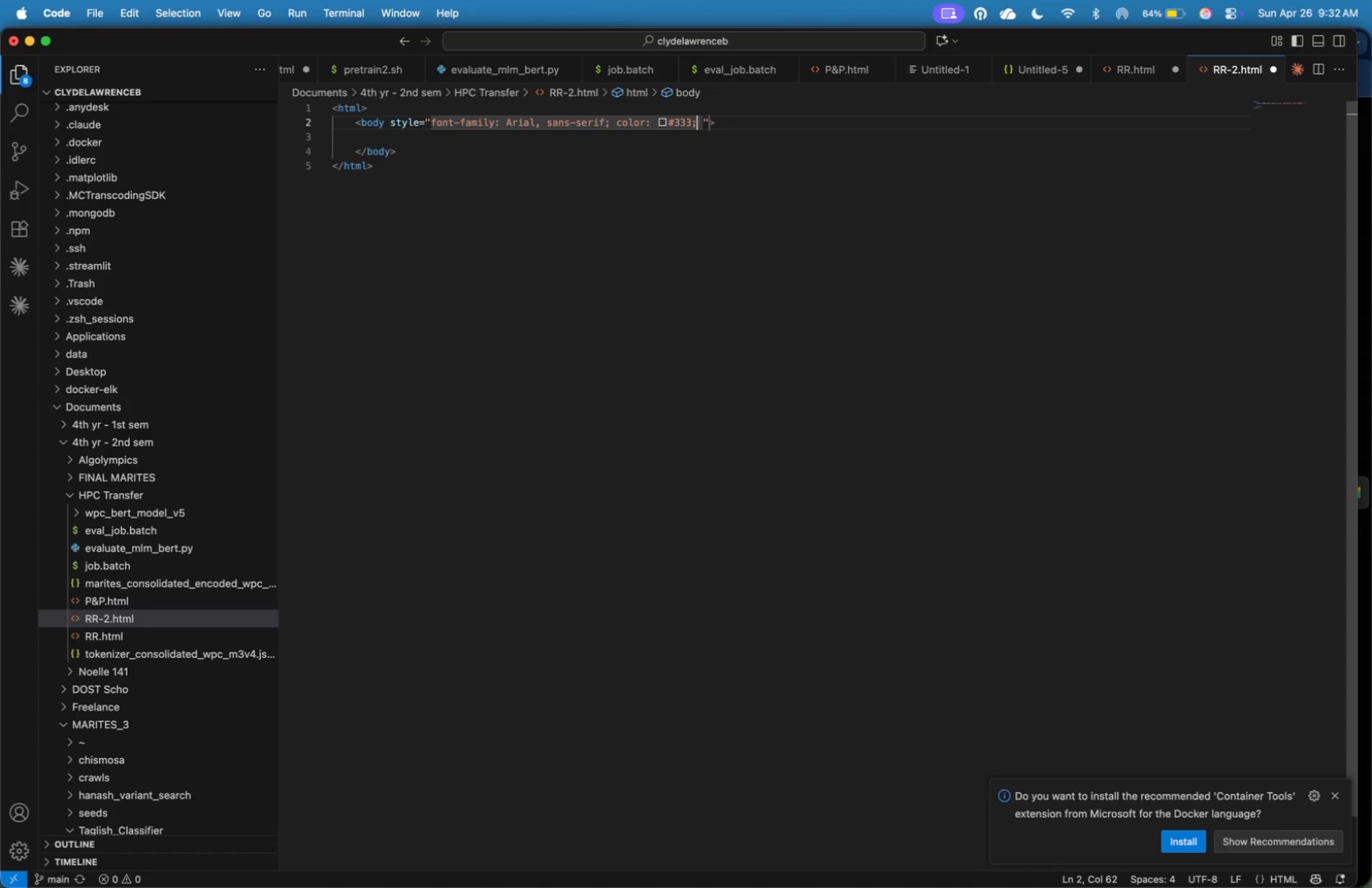 
key(ArrowDown)
 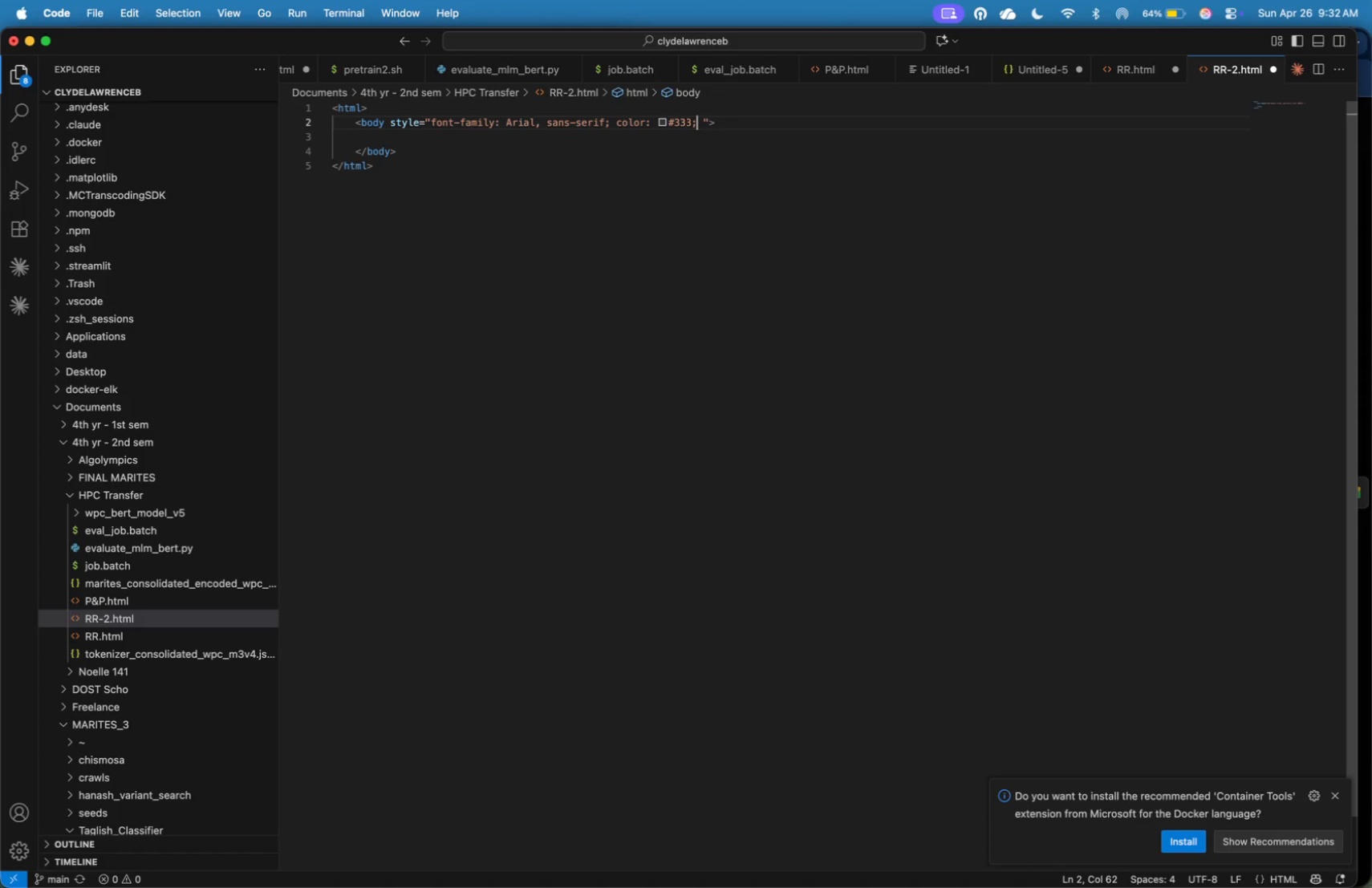 
key(ArrowUp)
 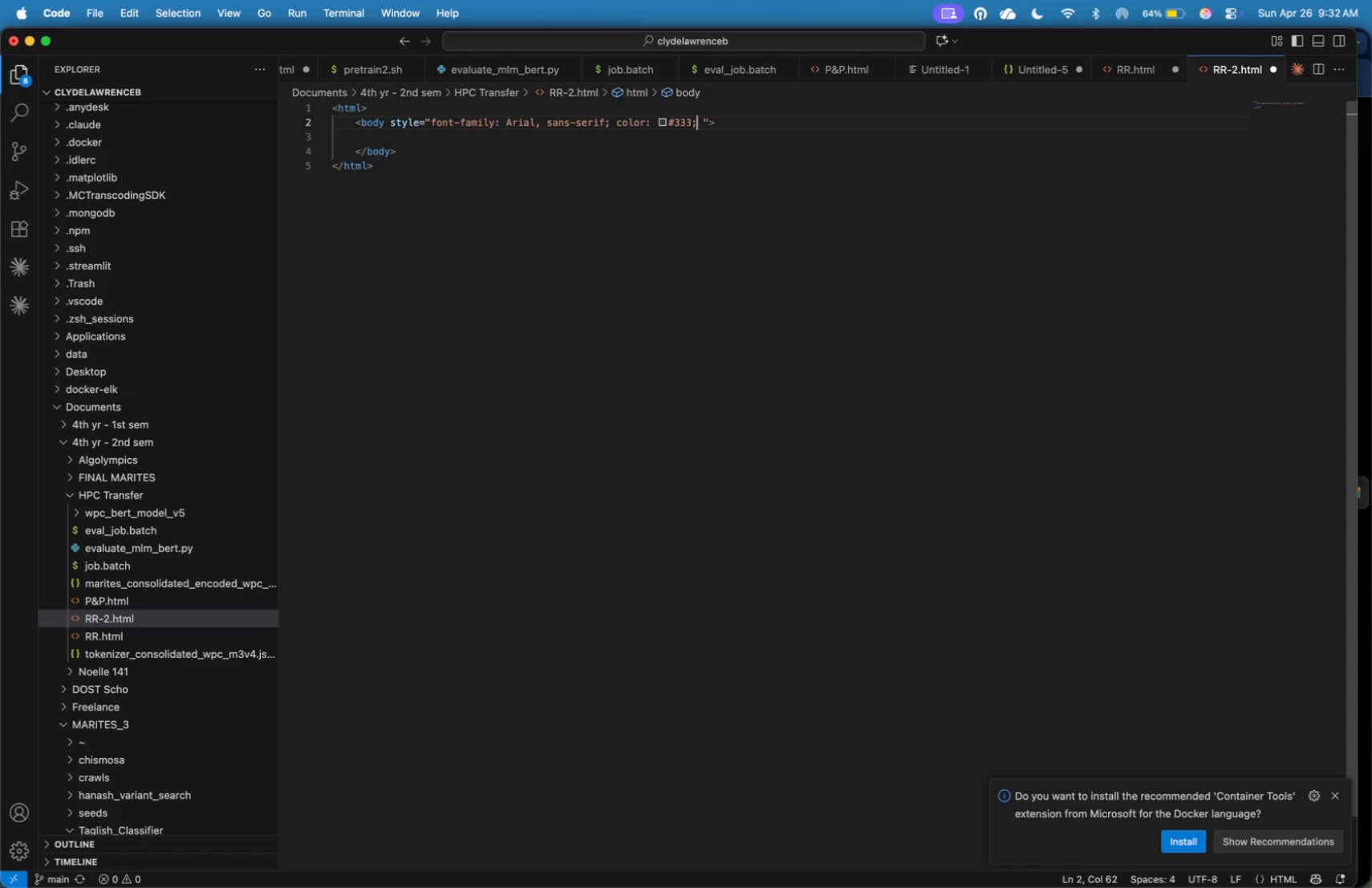 
wait(8.09)
 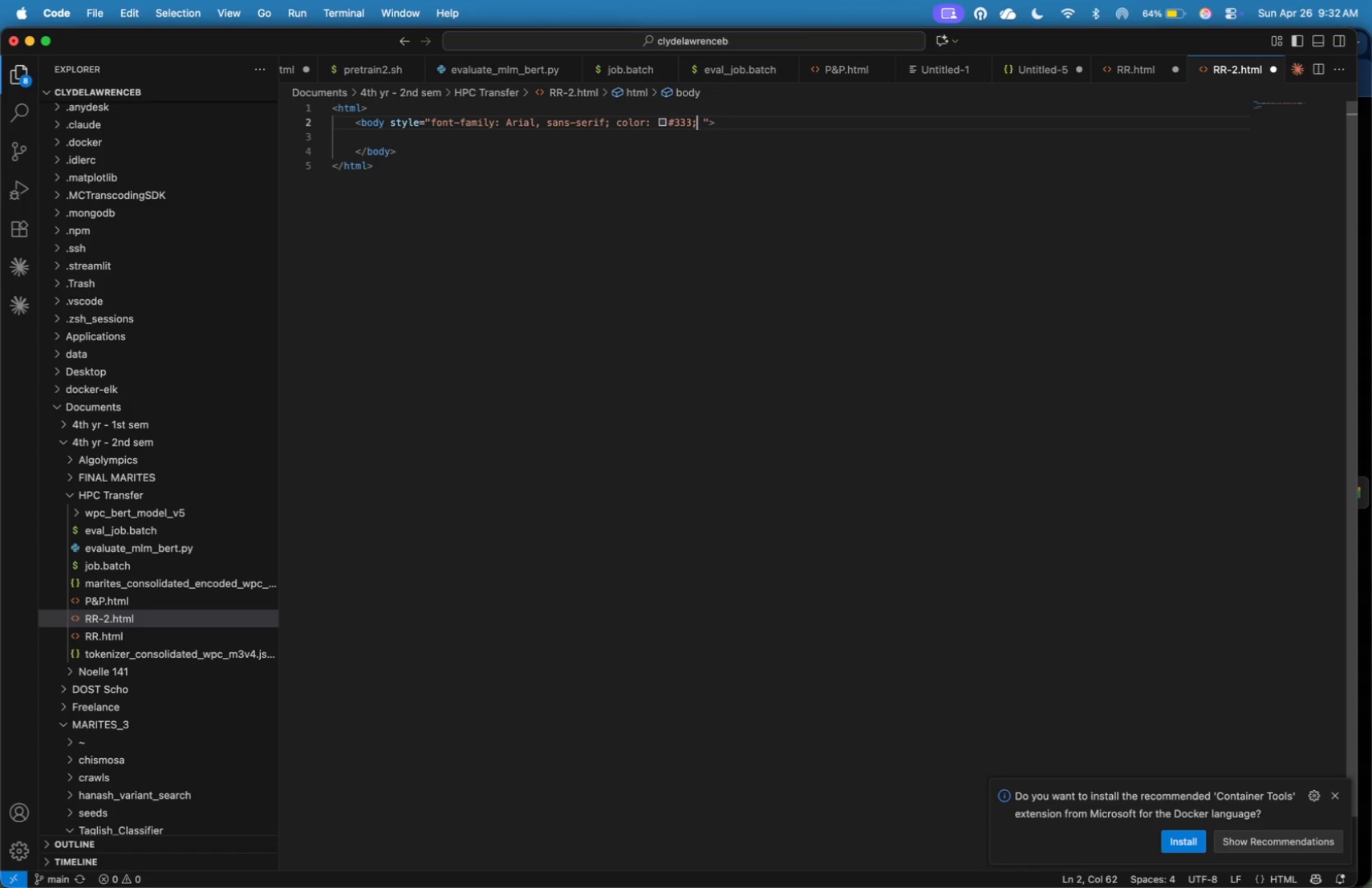 
key(ArrowRight)
 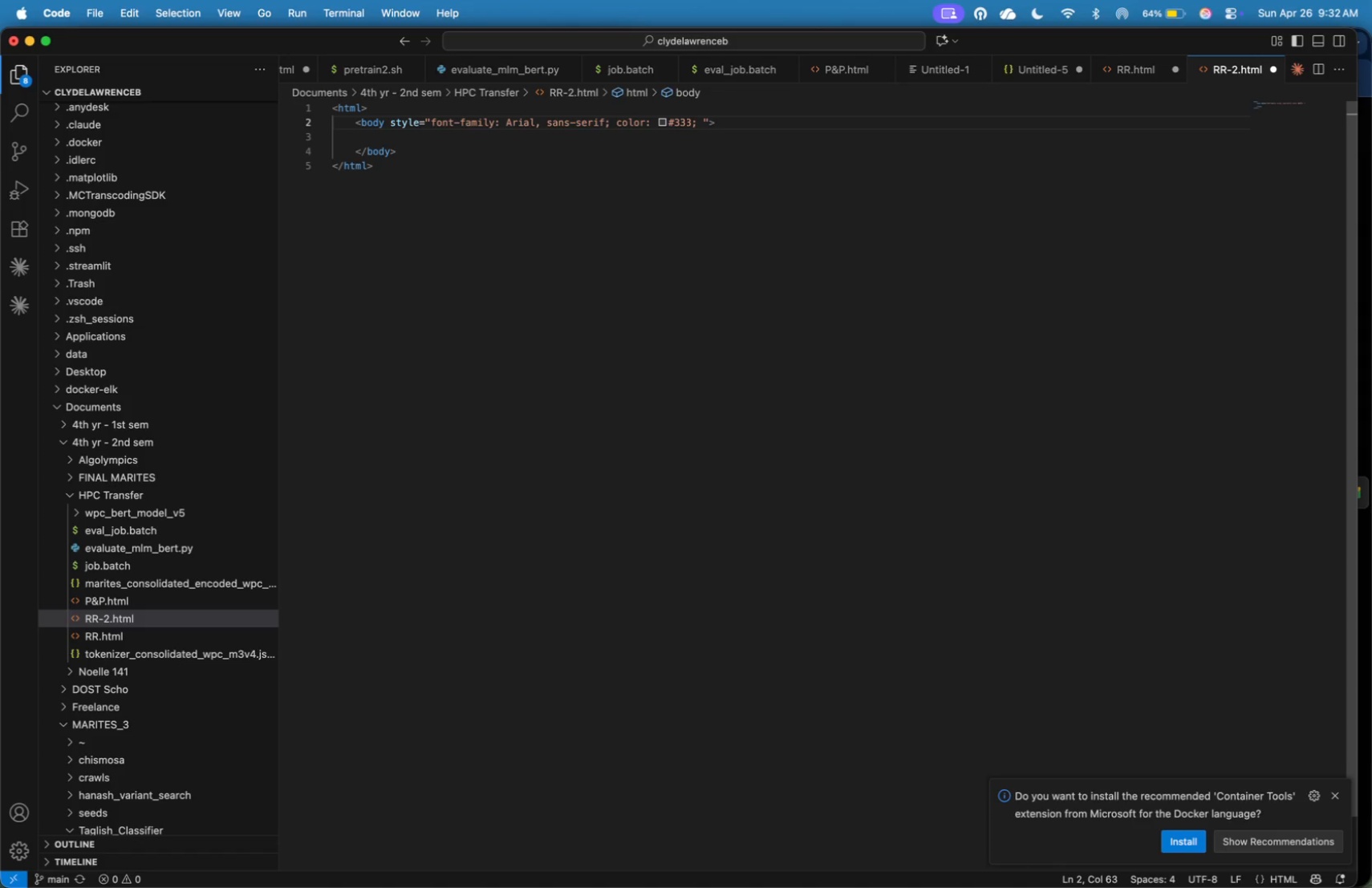 
type(line0)
key(Backspace)
type(-height: 1.6;)
 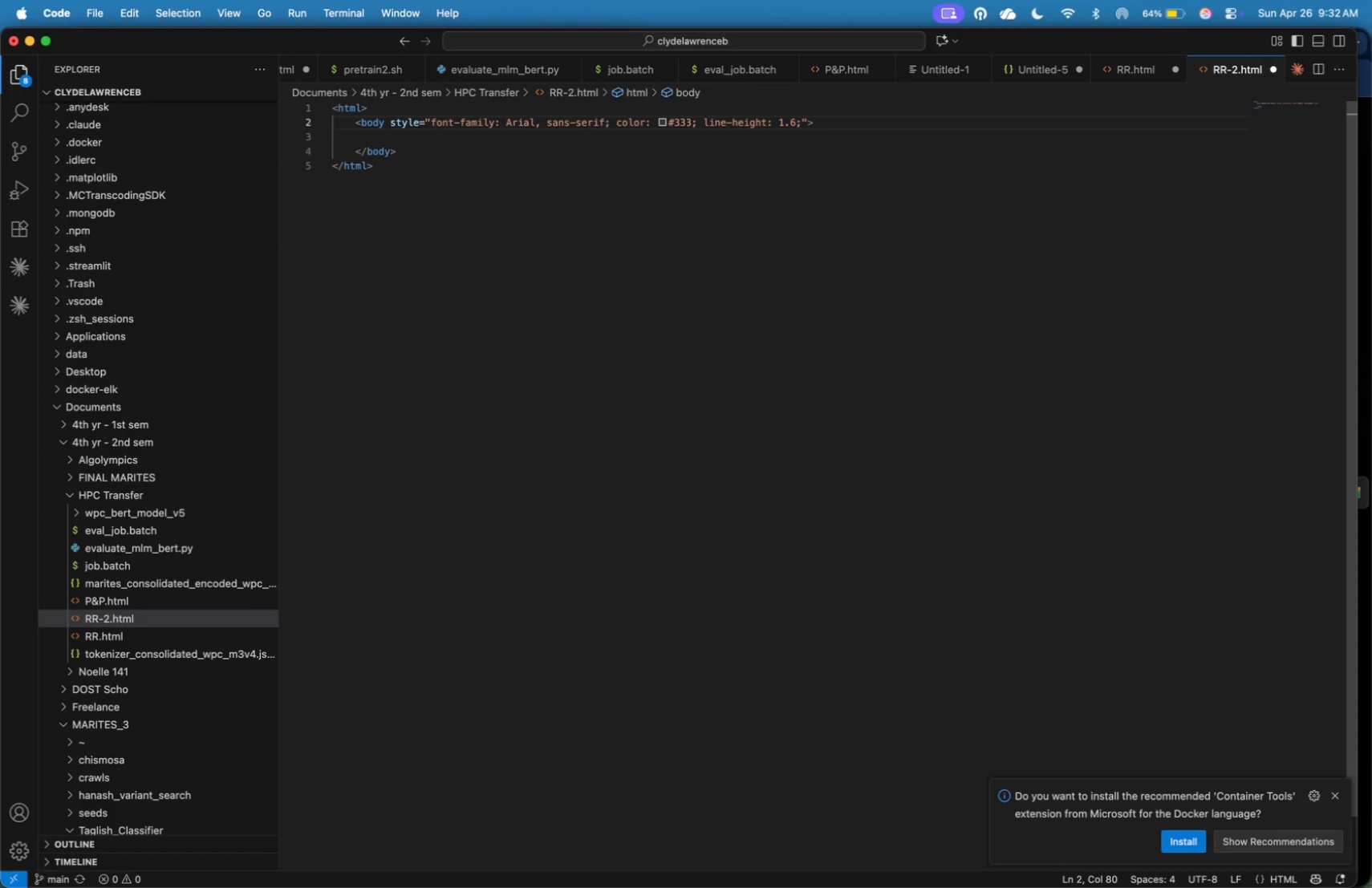 
key(ArrowDown)
 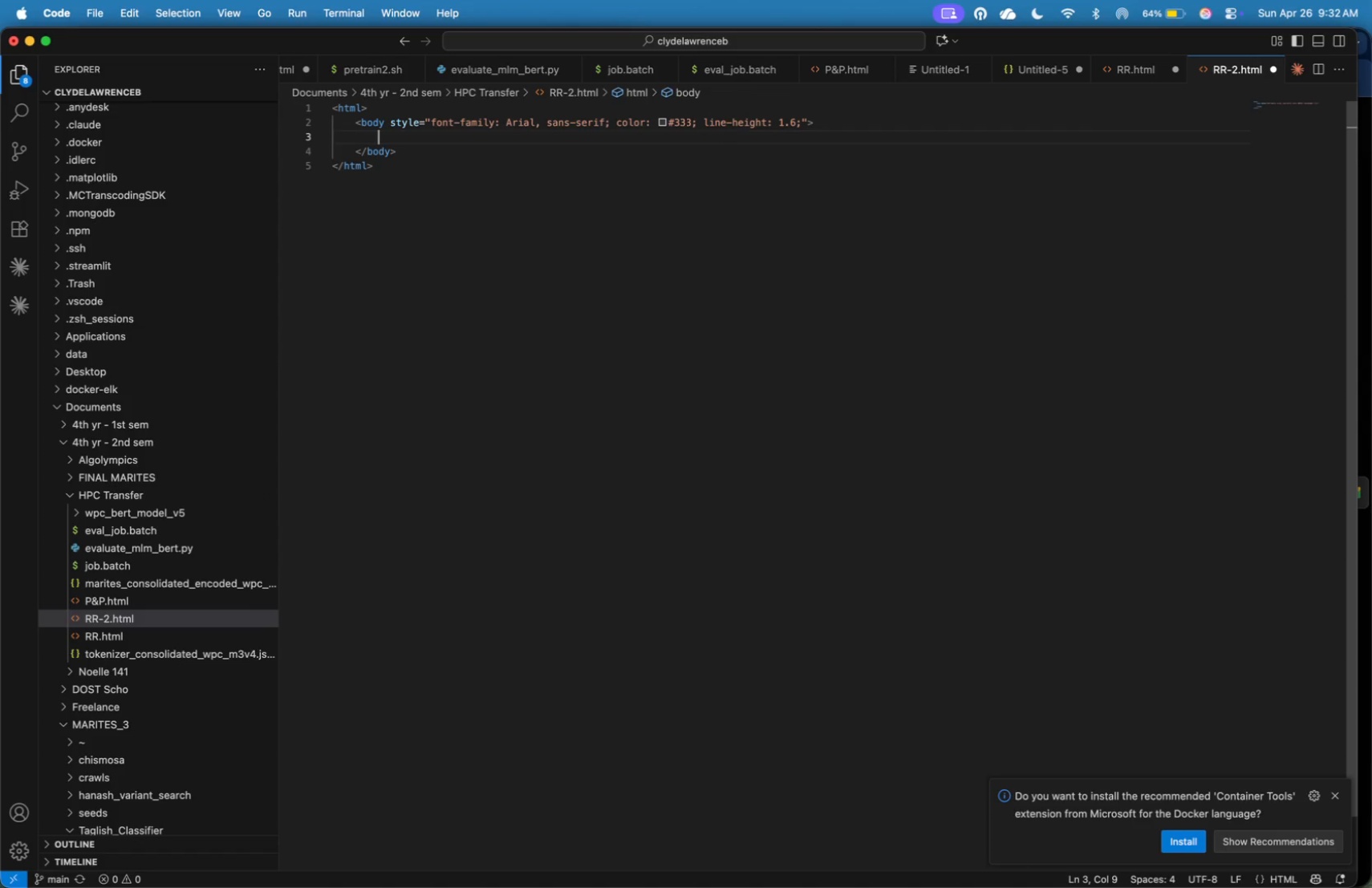 
key(Tab)
 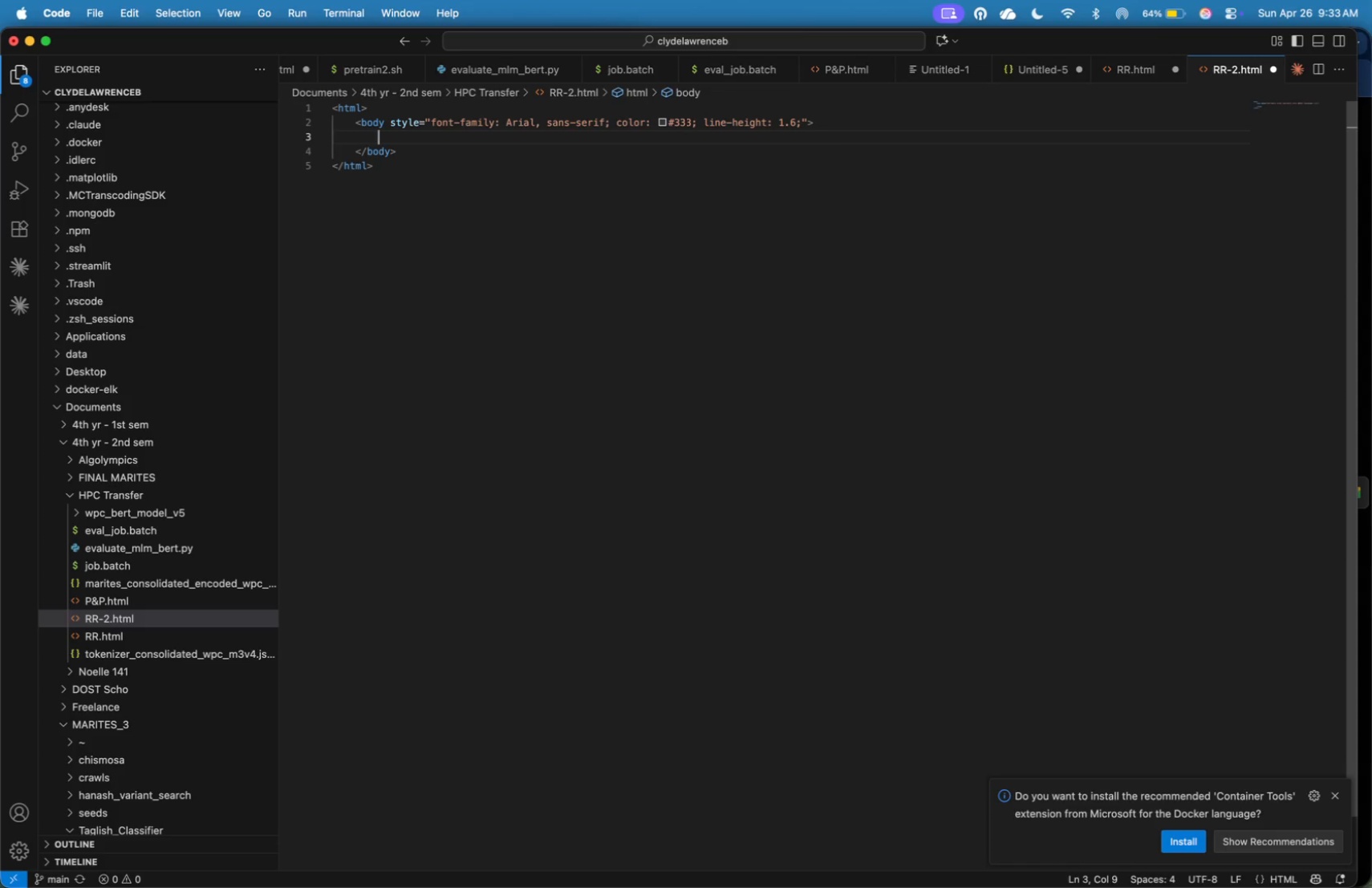 
wait(5.46)
 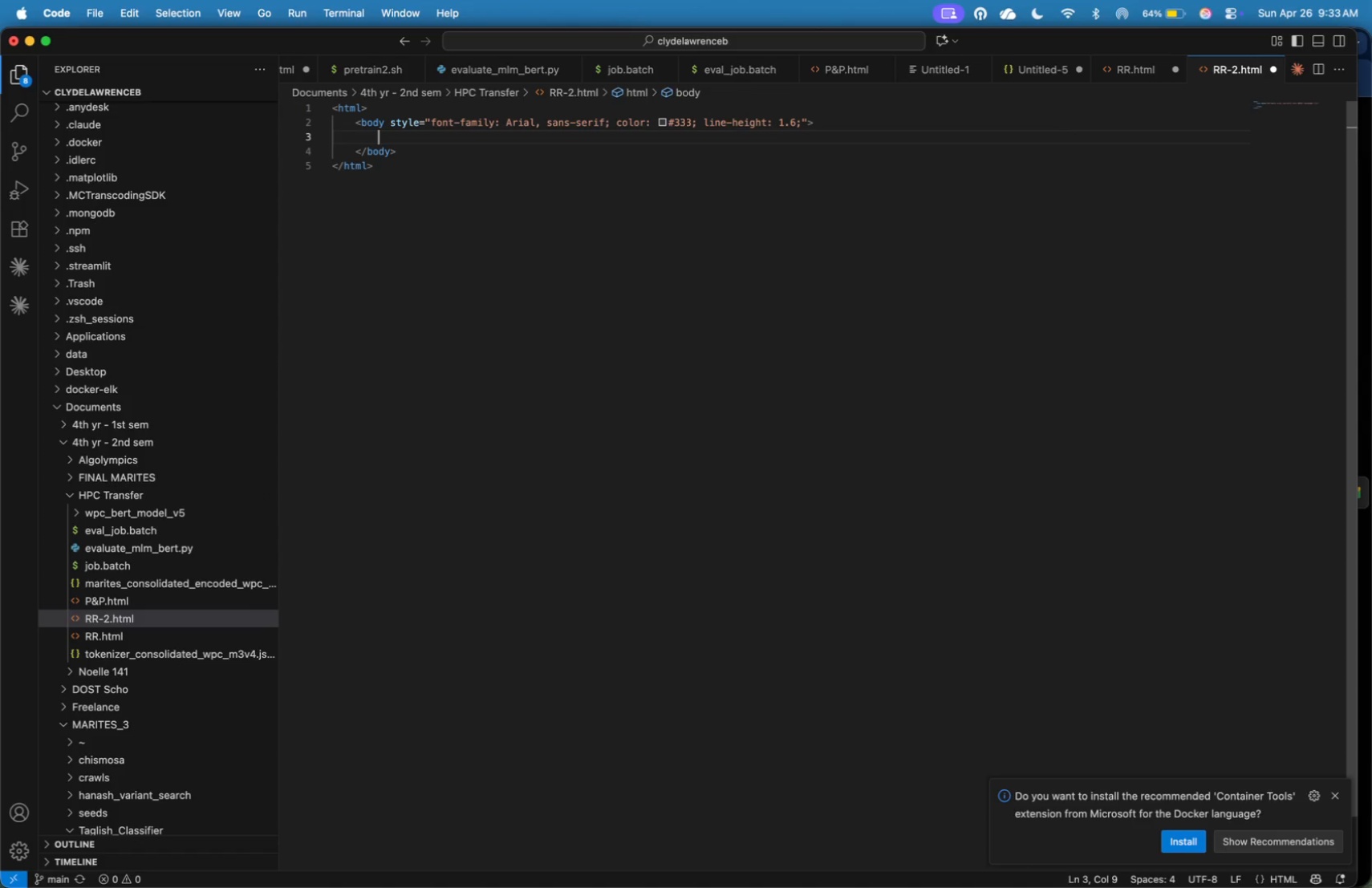 
type(<div>)
 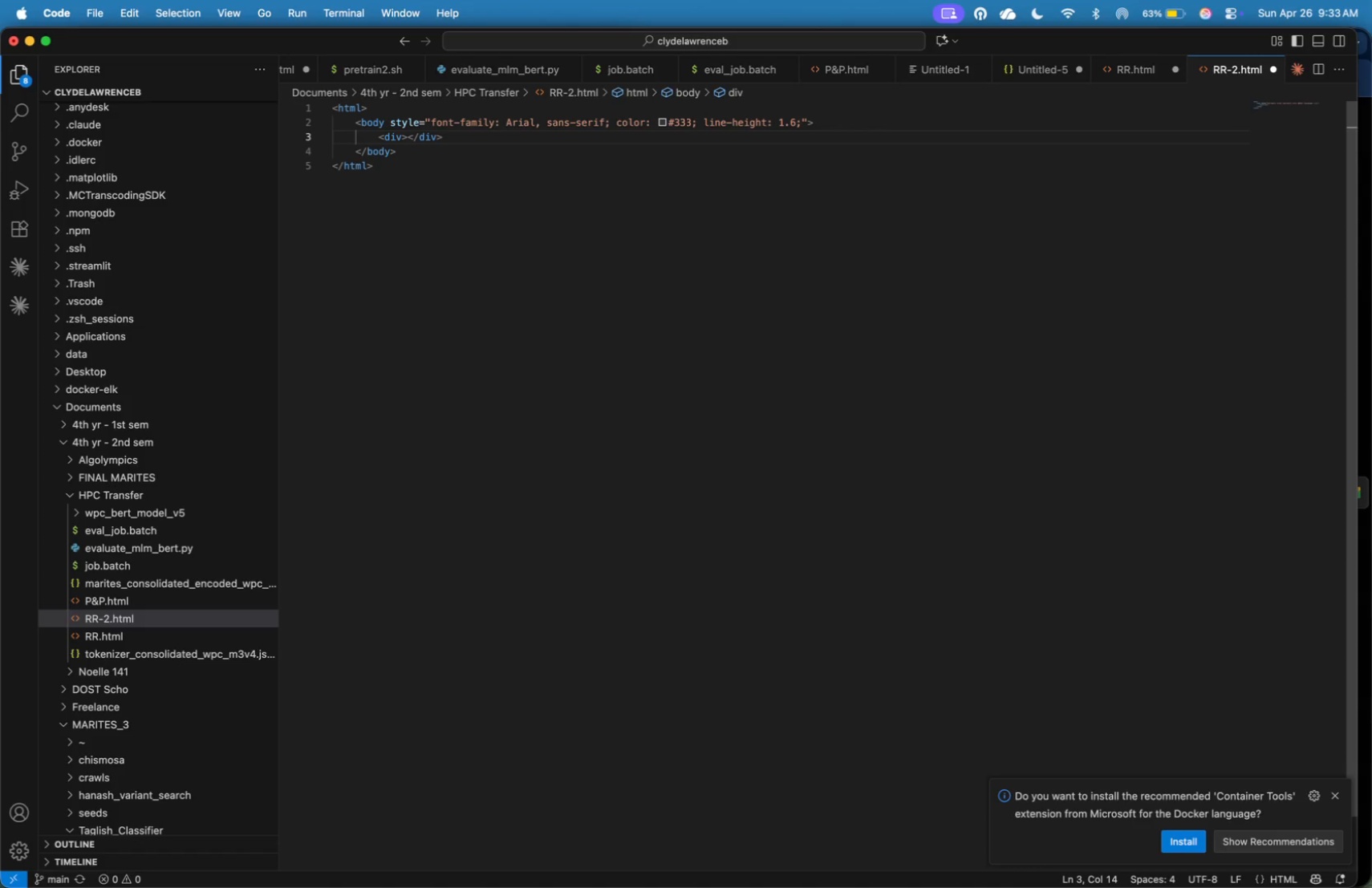 
key(Enter)
 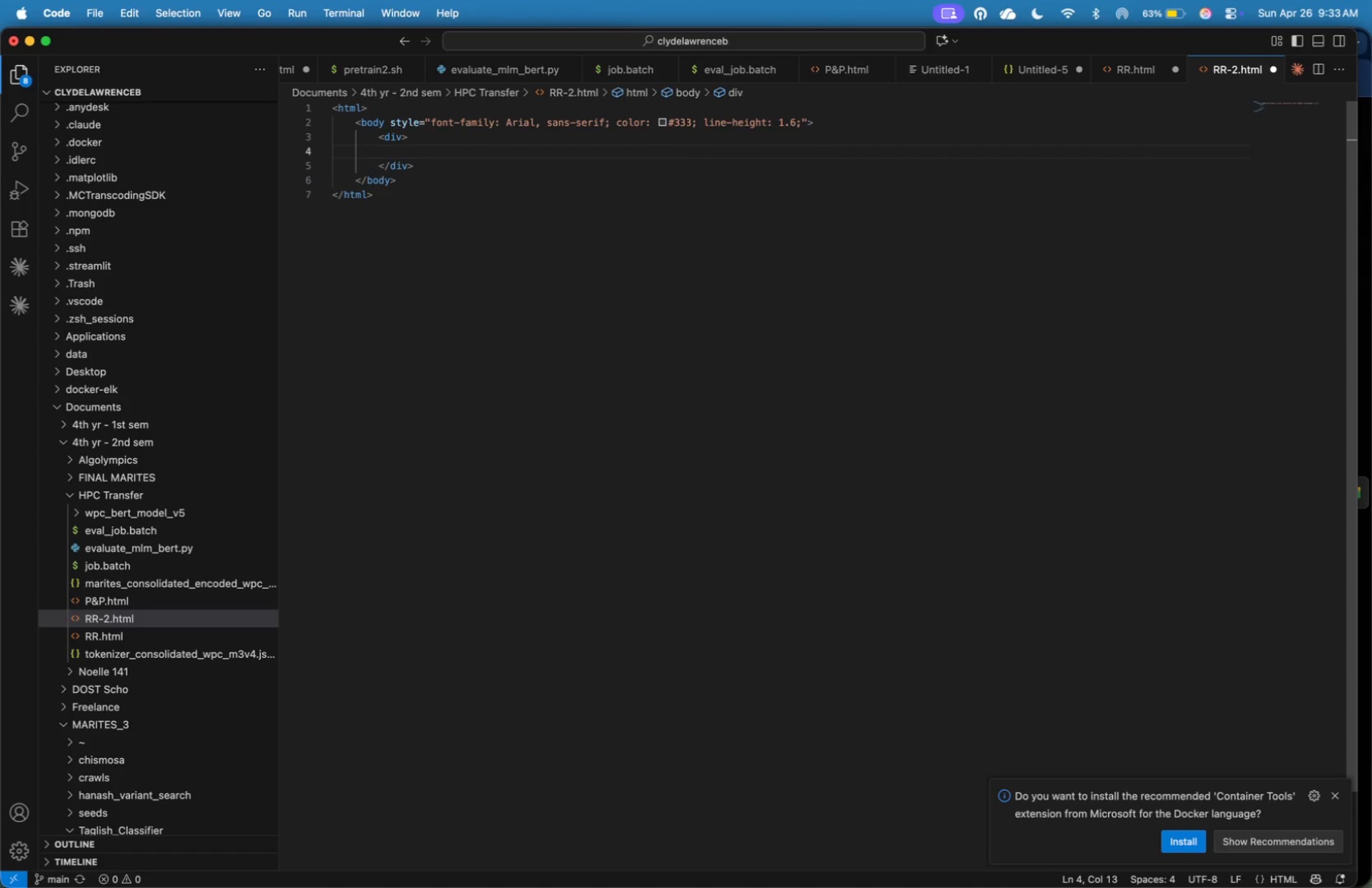 
key(ArrowUp)
 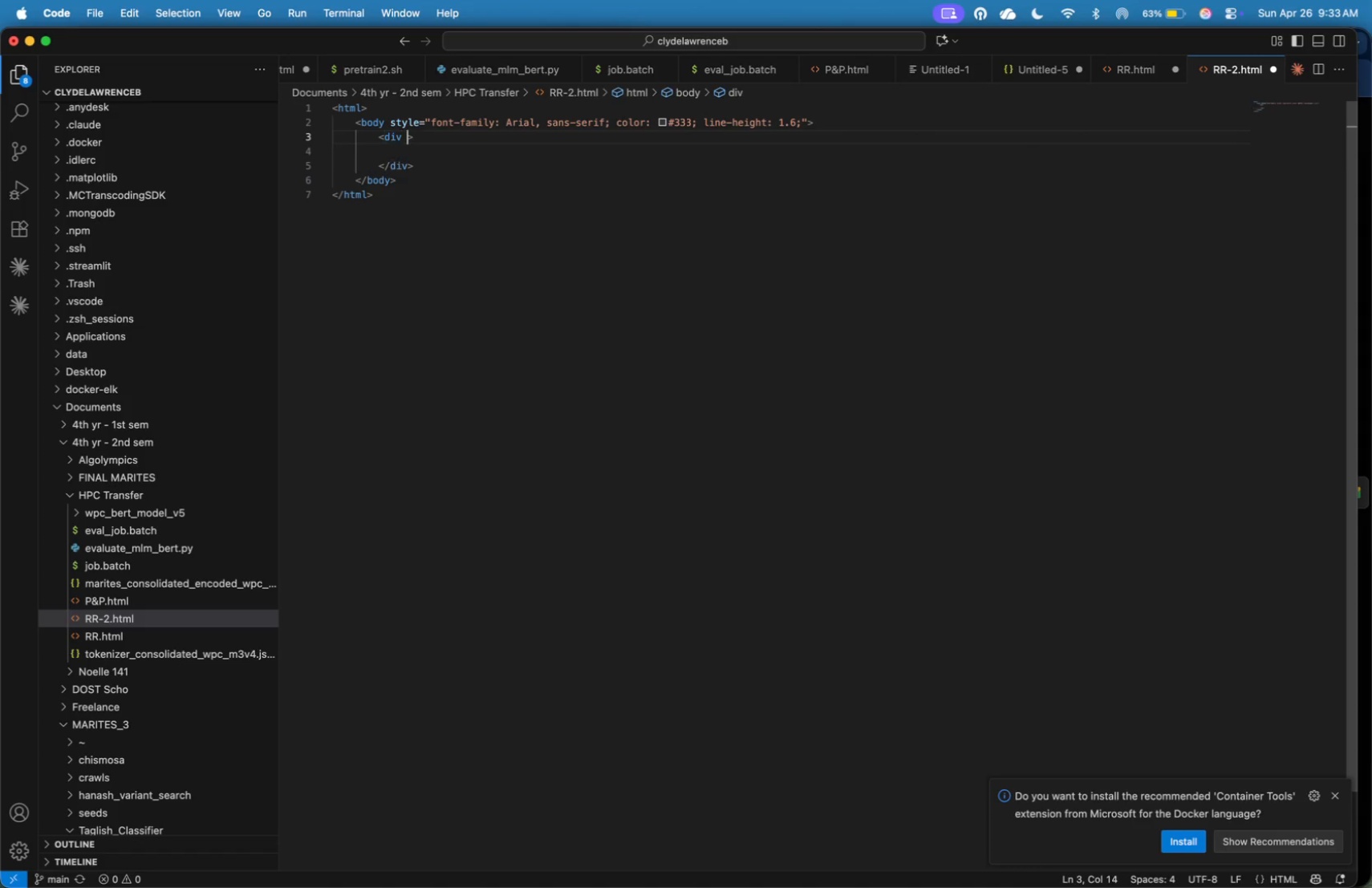 
type( style=)
 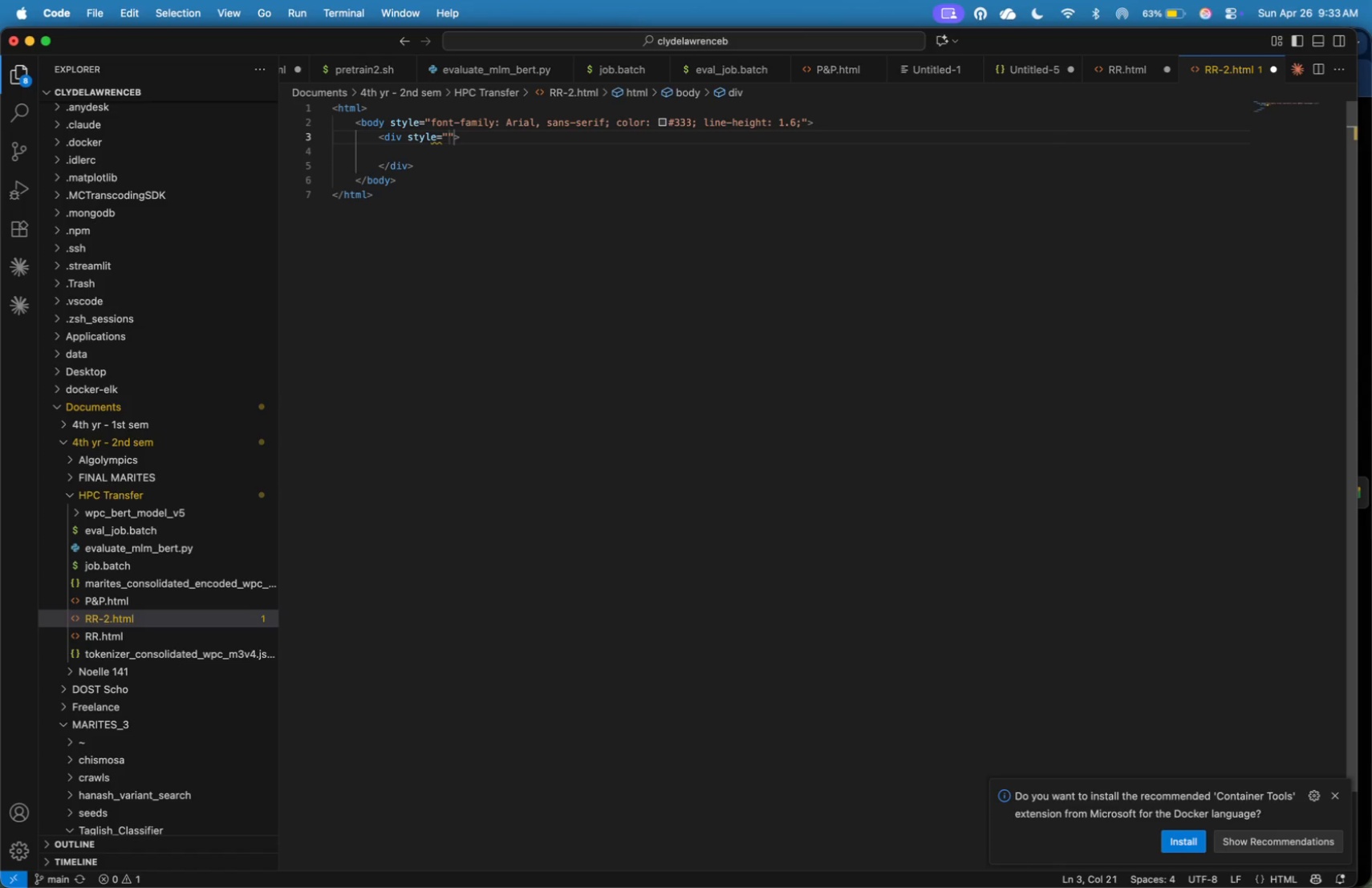 
type(max-width: 600px; )
 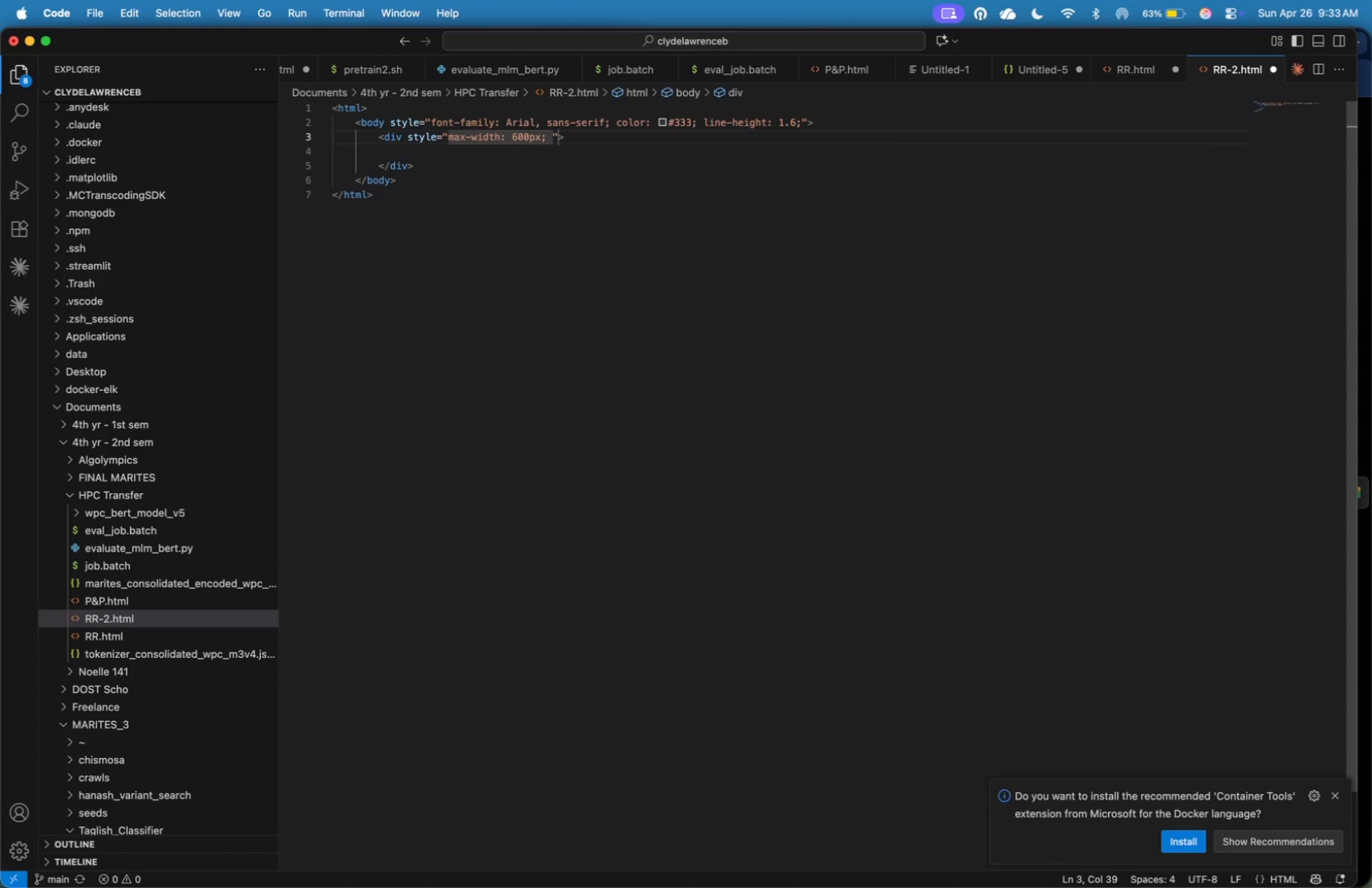 
type(margin: auto; padding: 20px; border: 1px solid )
 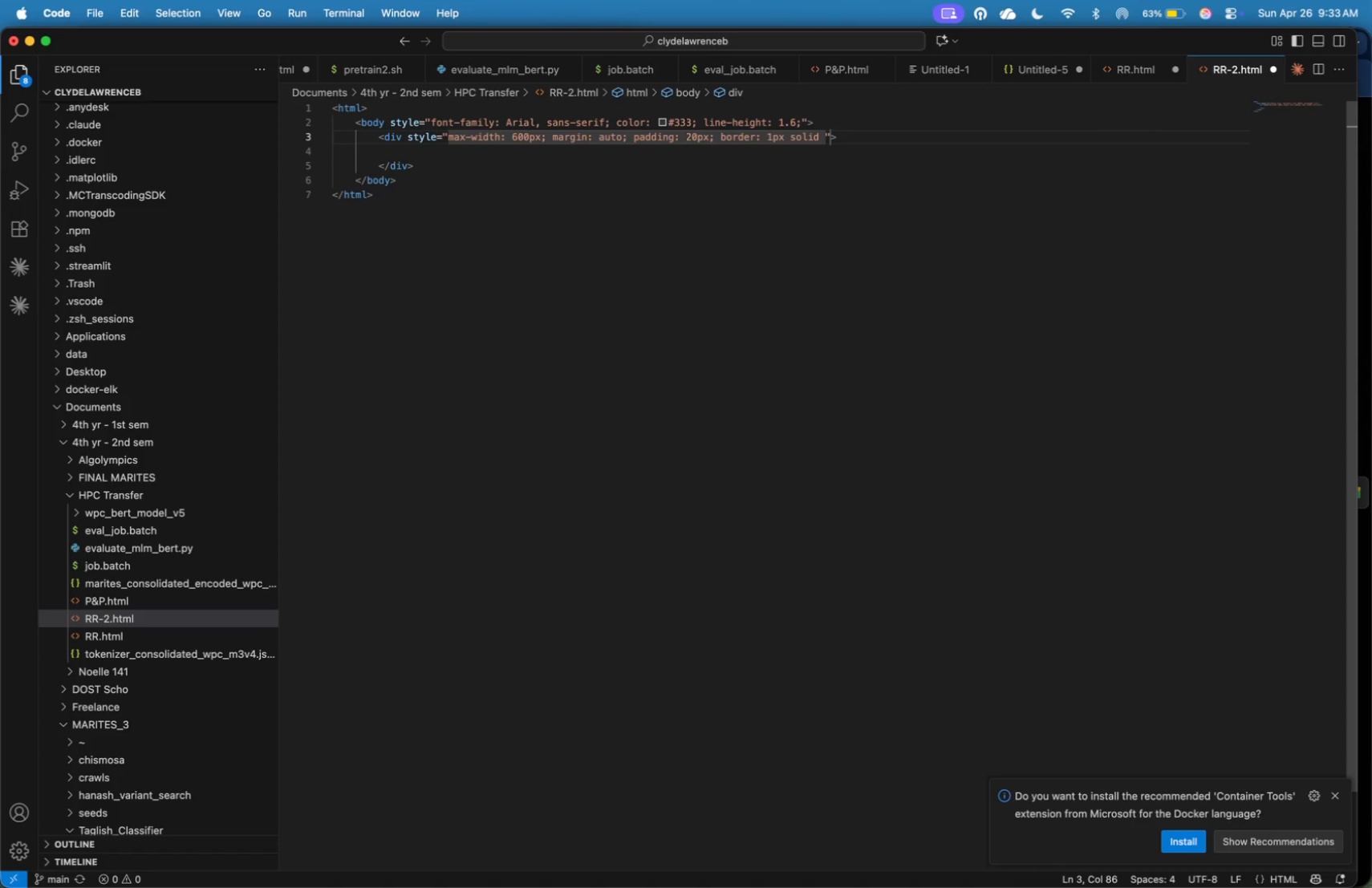 
type(#eee; )
 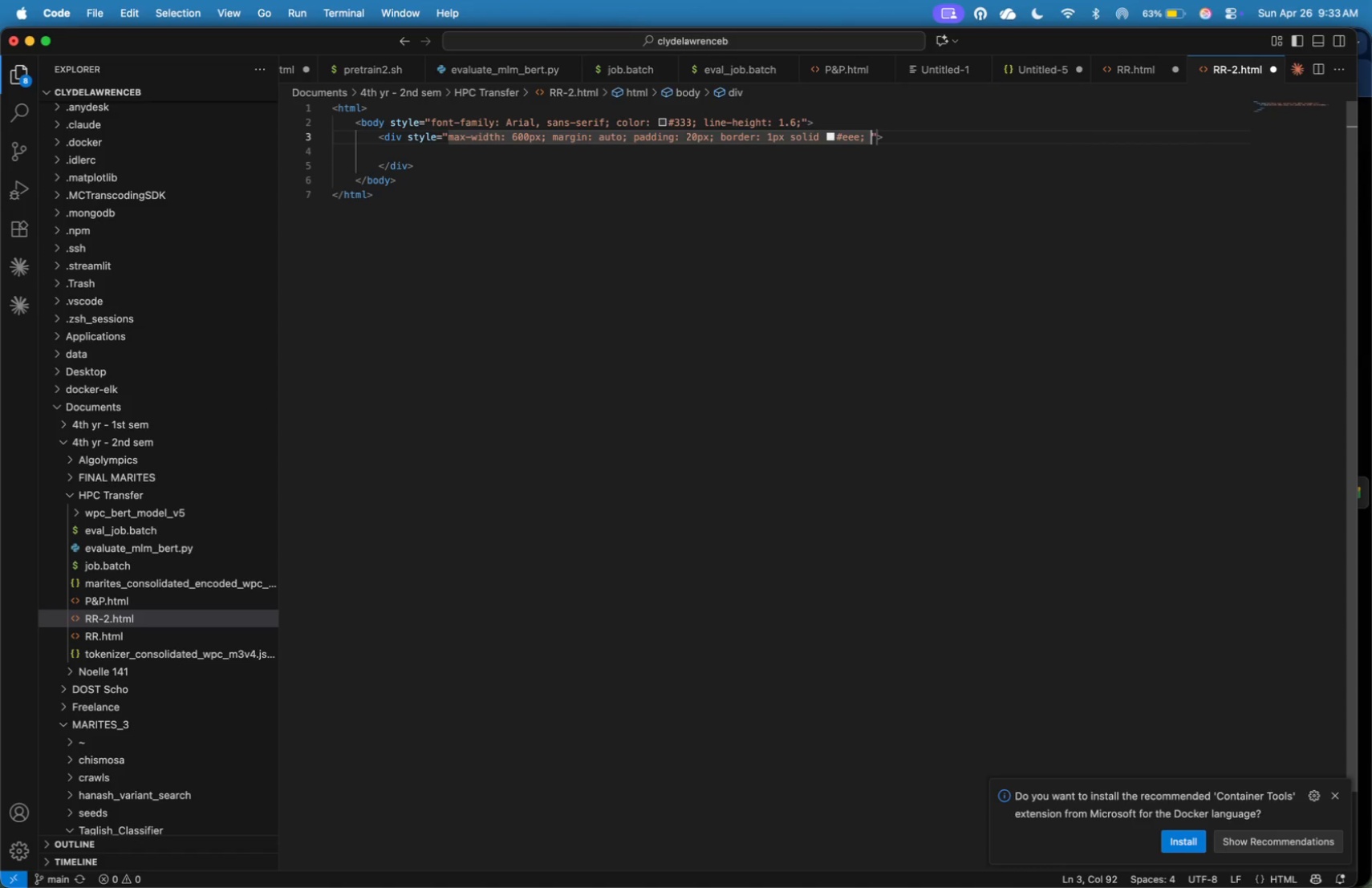 
type(border-radius: 8px;)
 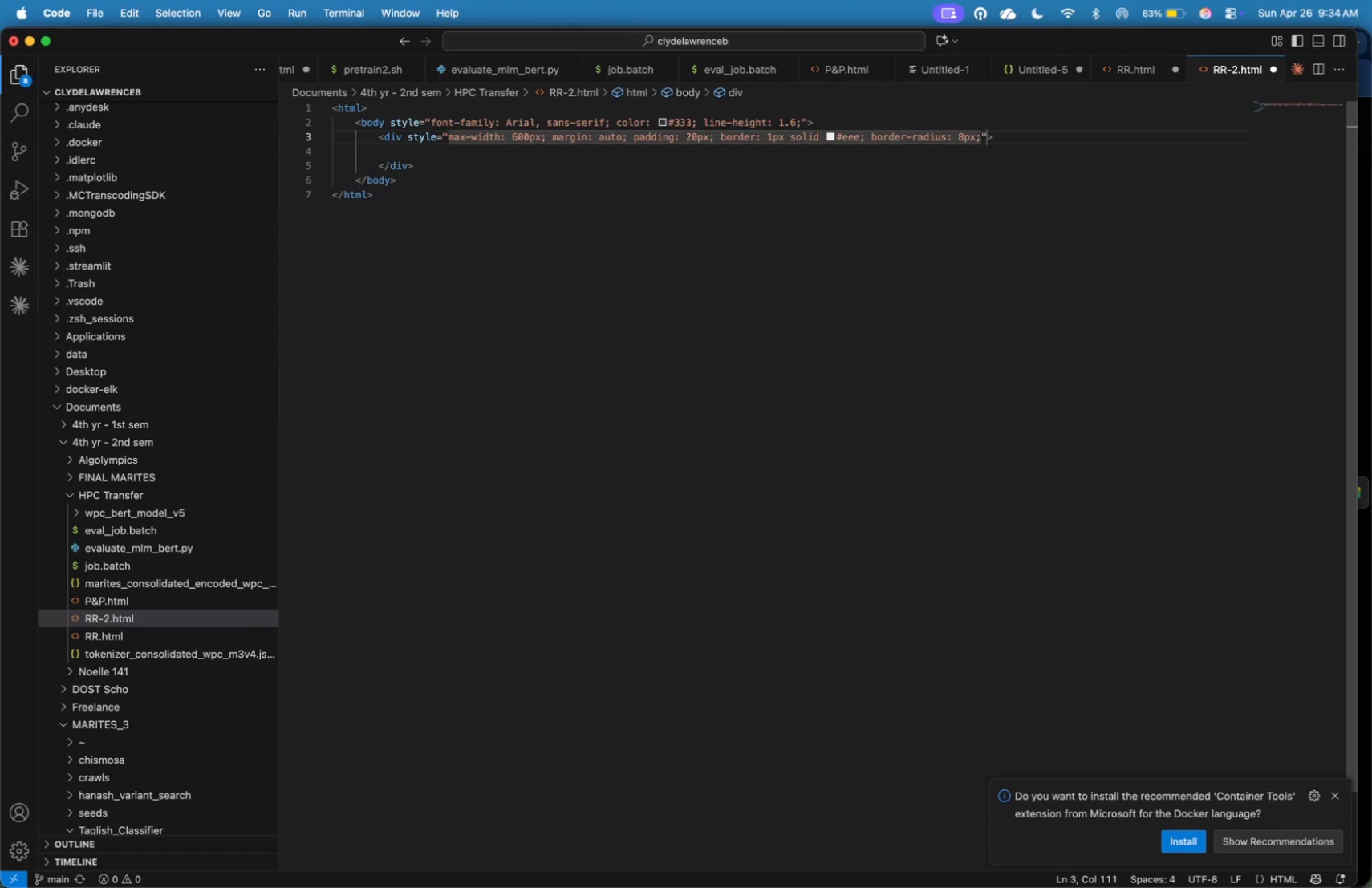 
key(ArrowDown)
 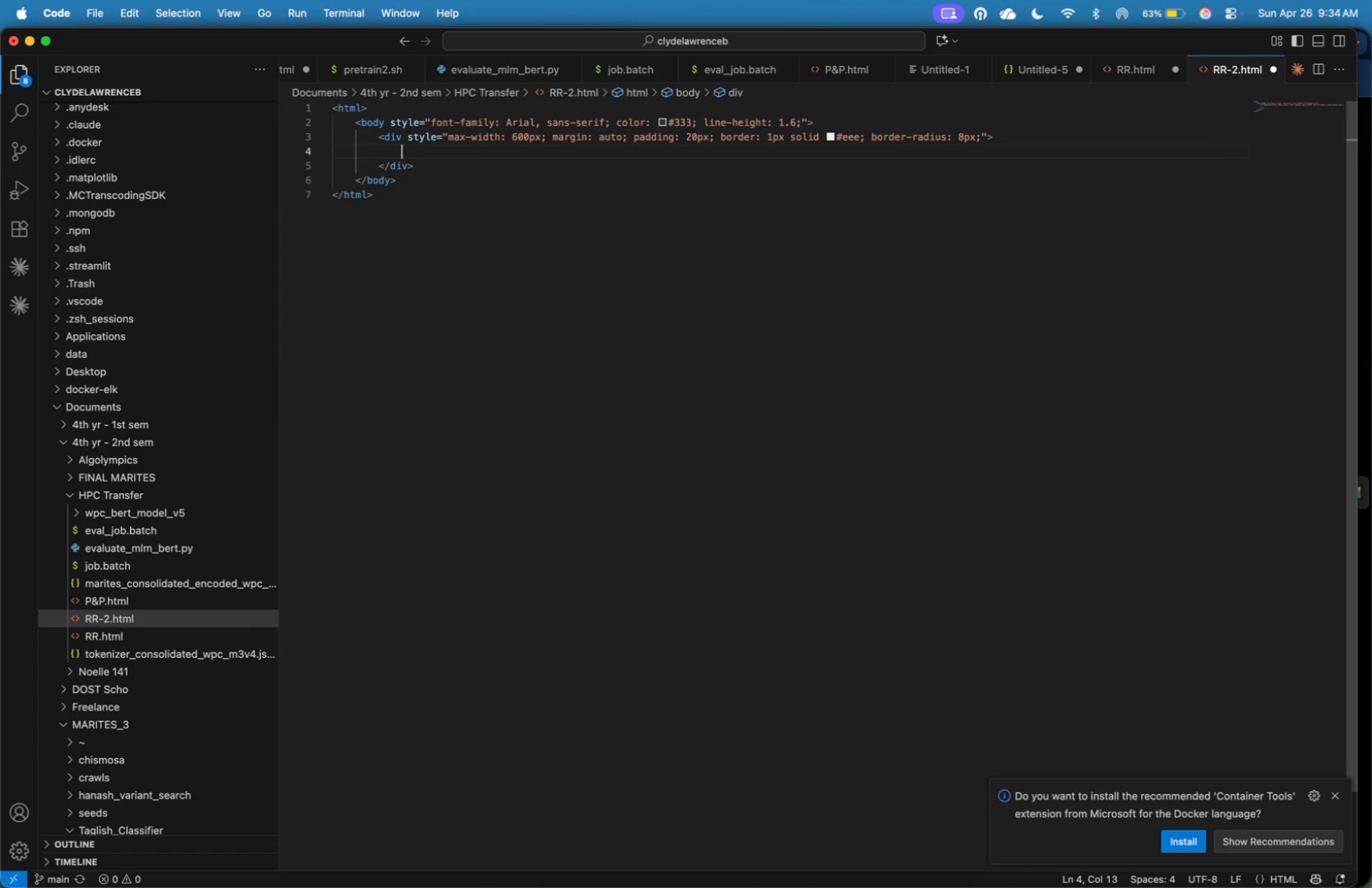 
key(Tab)
type(<h2>)
 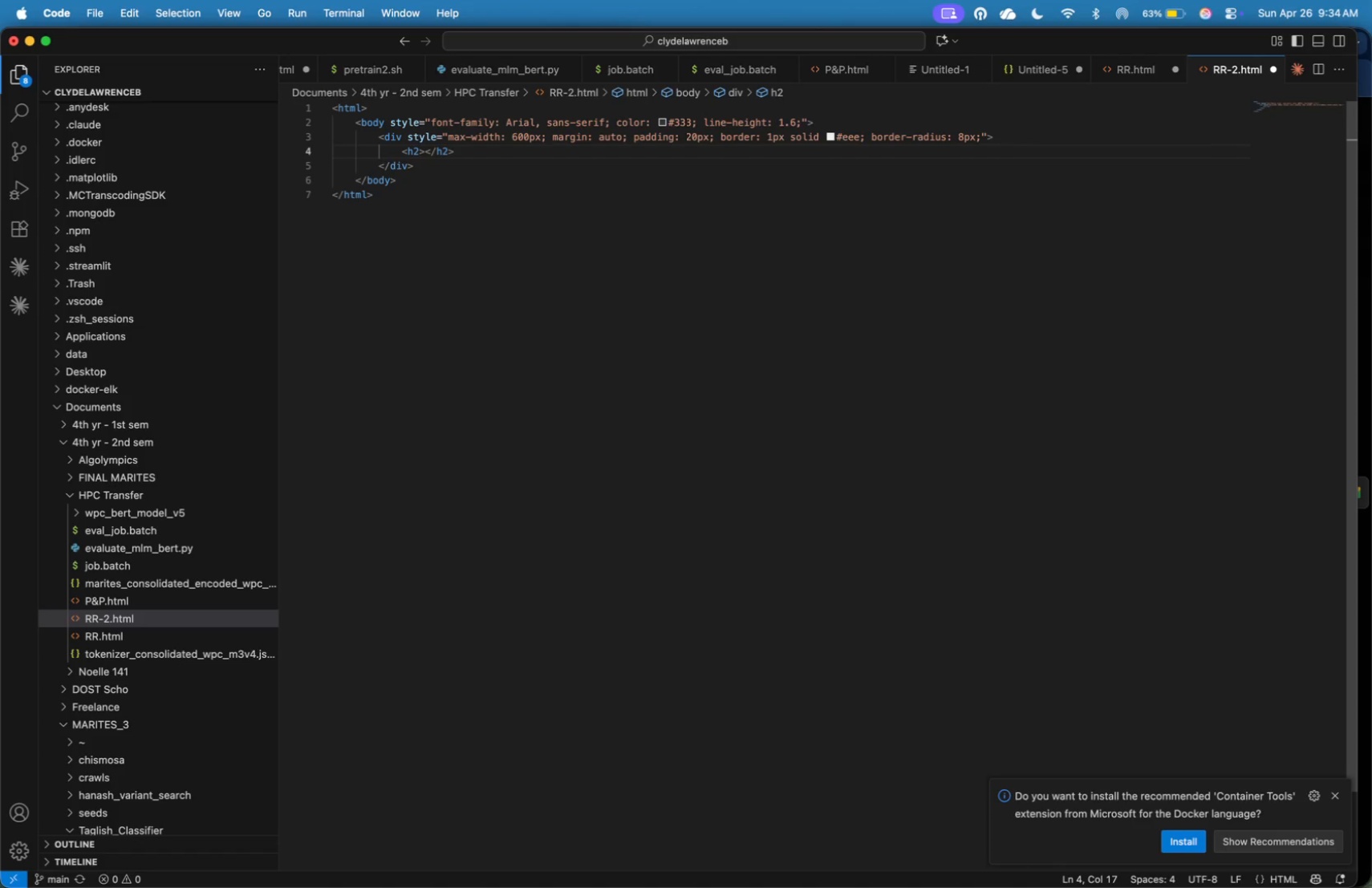 
key(Enter)
 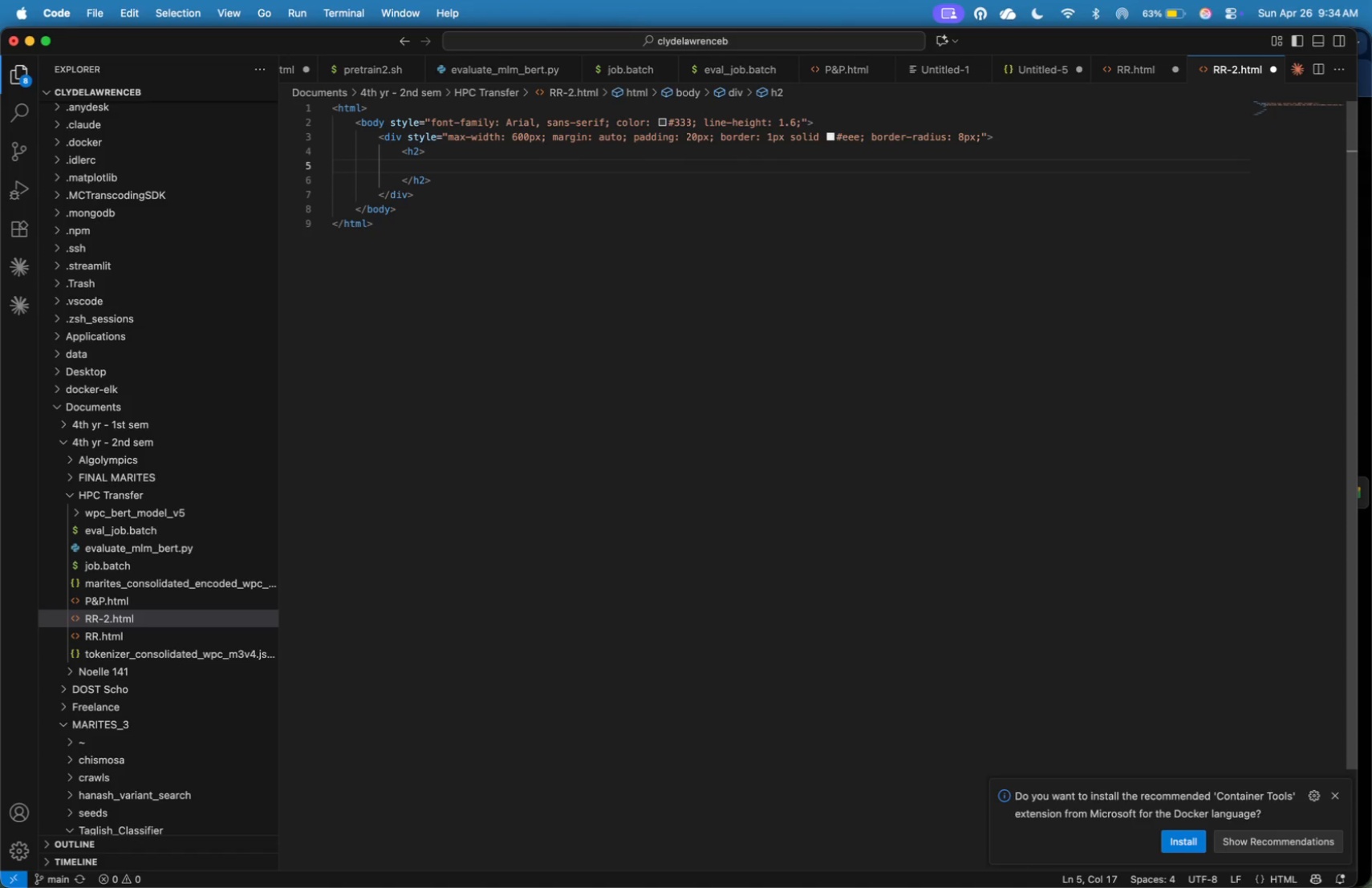 
key(ArrowUp)
 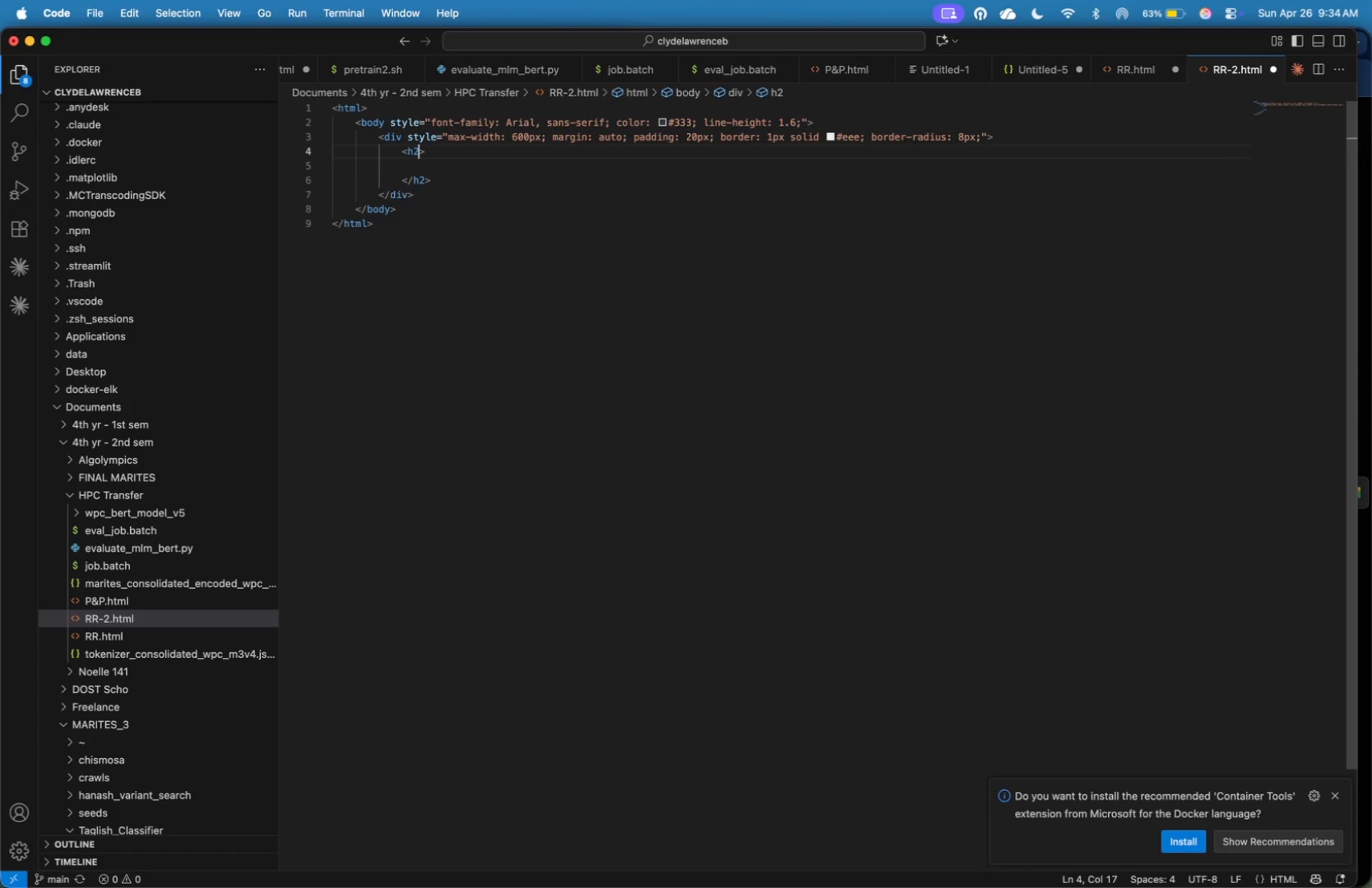 
key(ArrowLeft)
 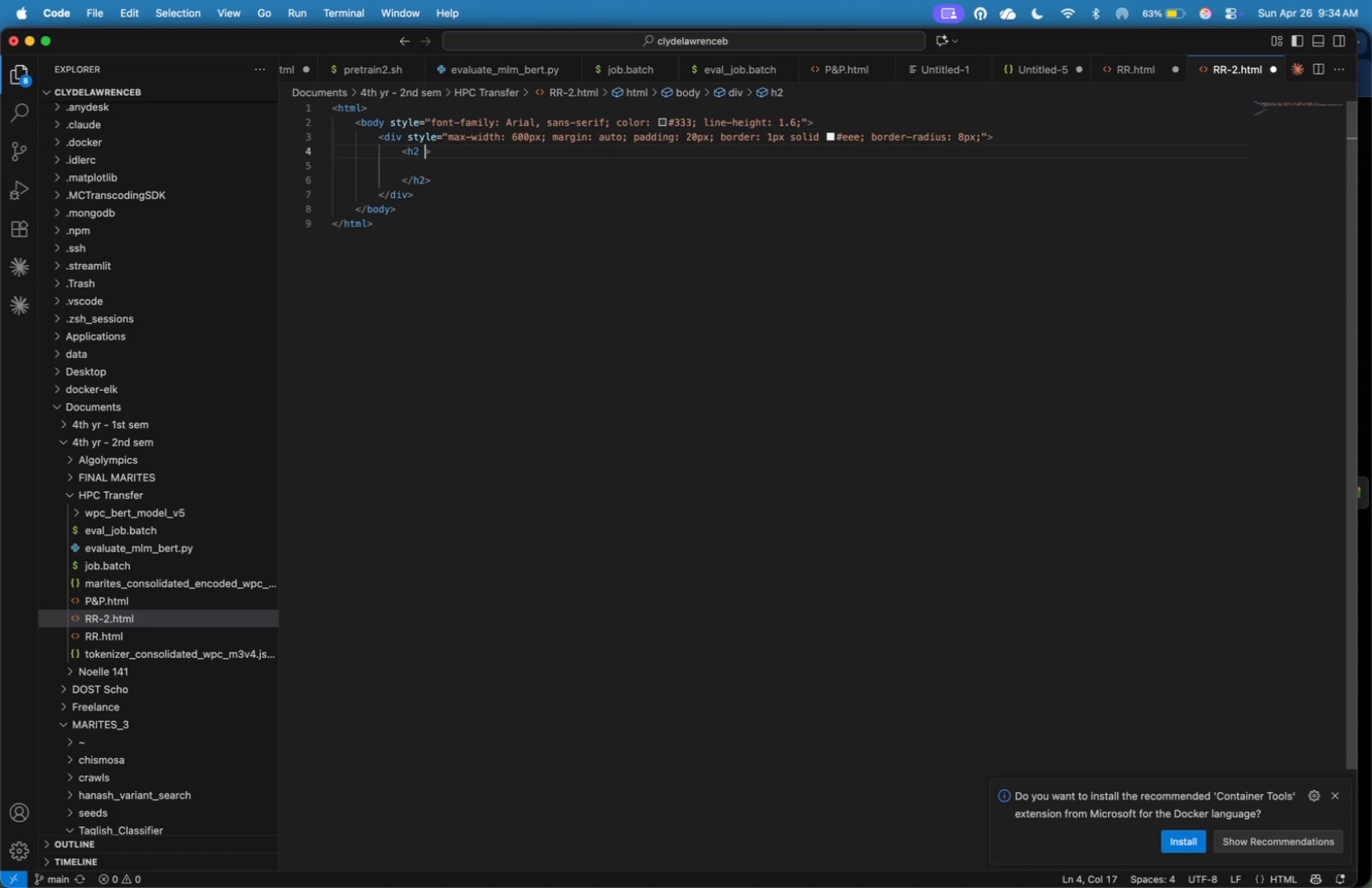 
type( style=color: #c62828;)
 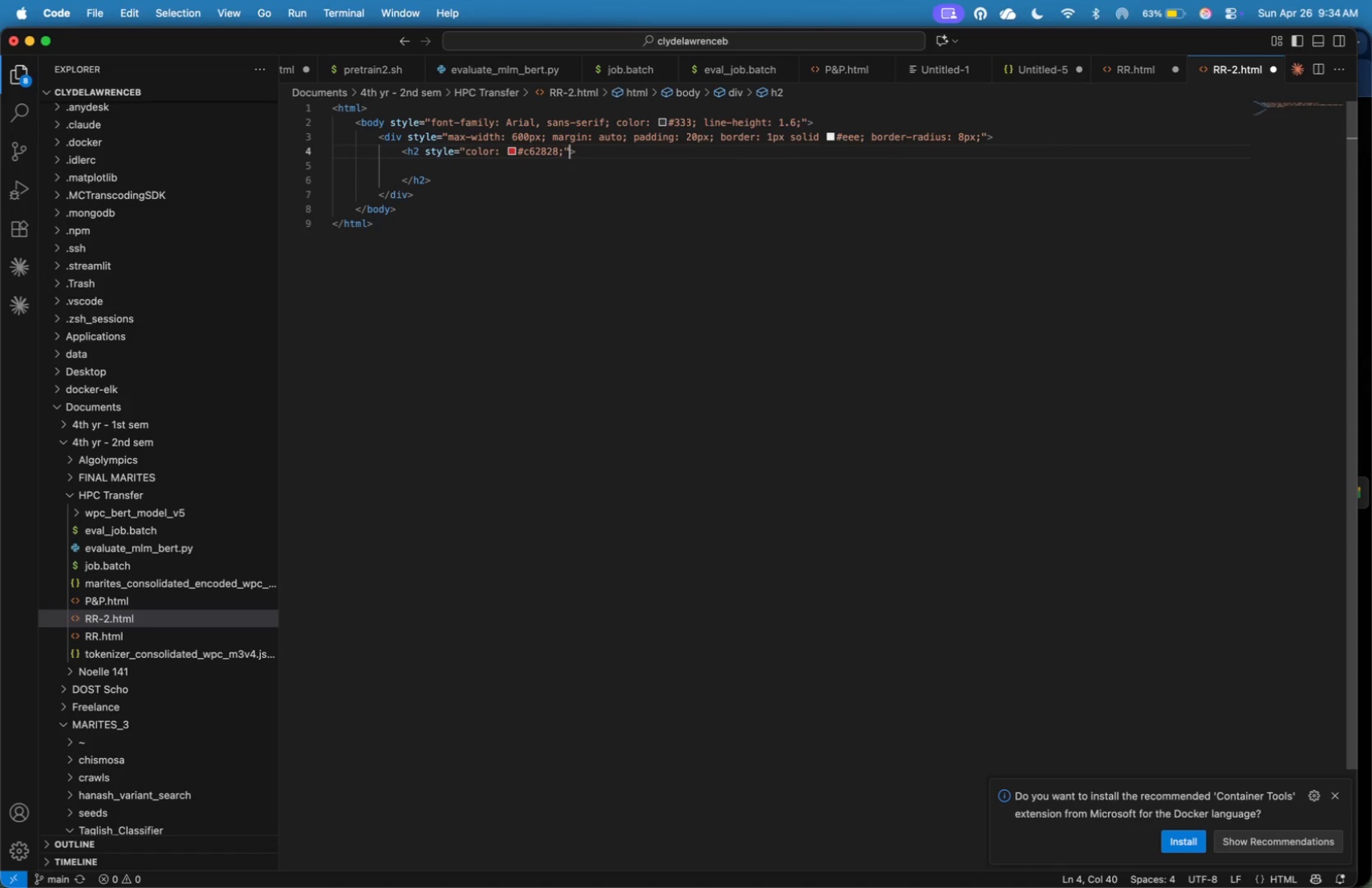 
 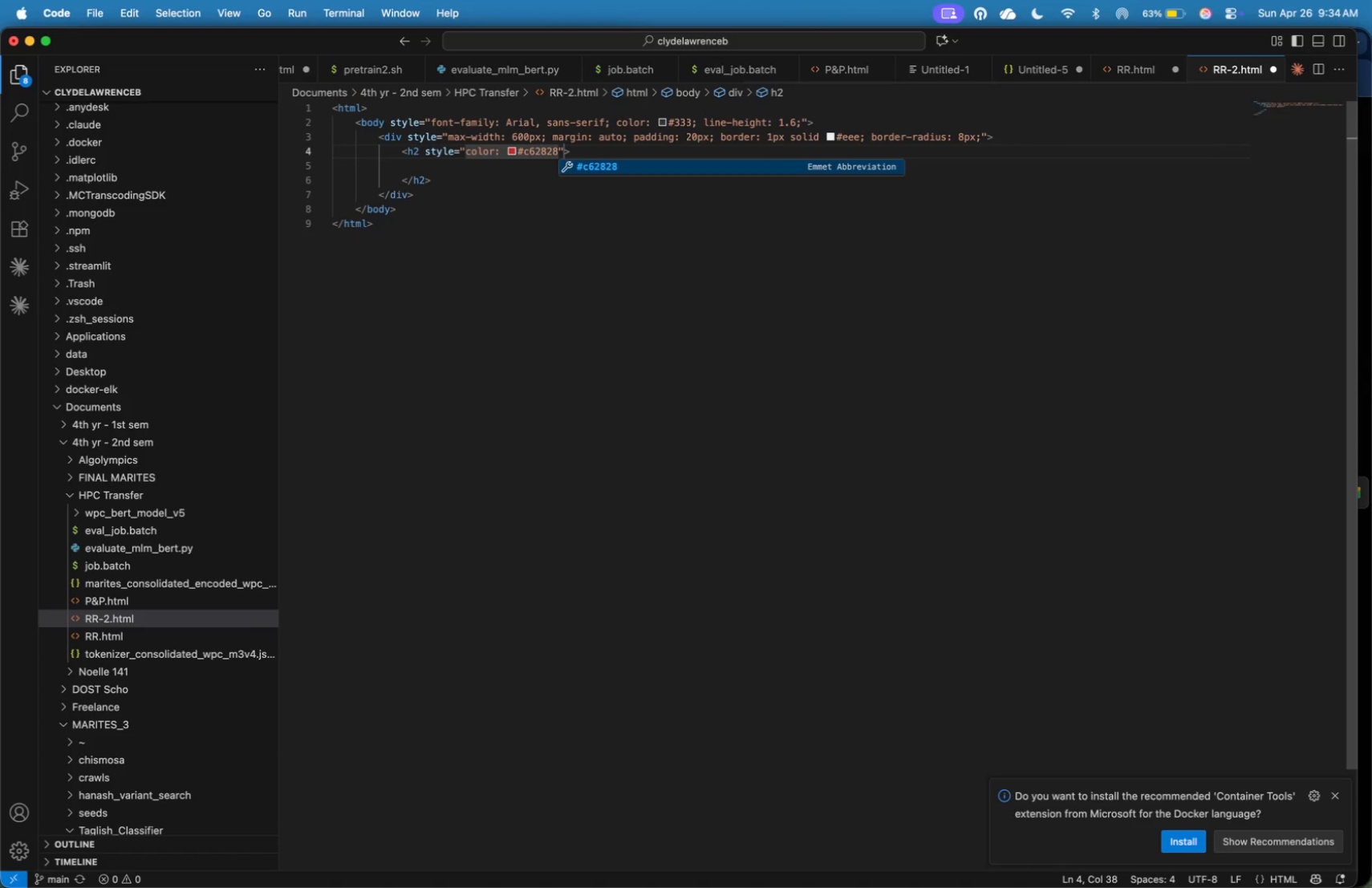 
key(ArrowRight)
 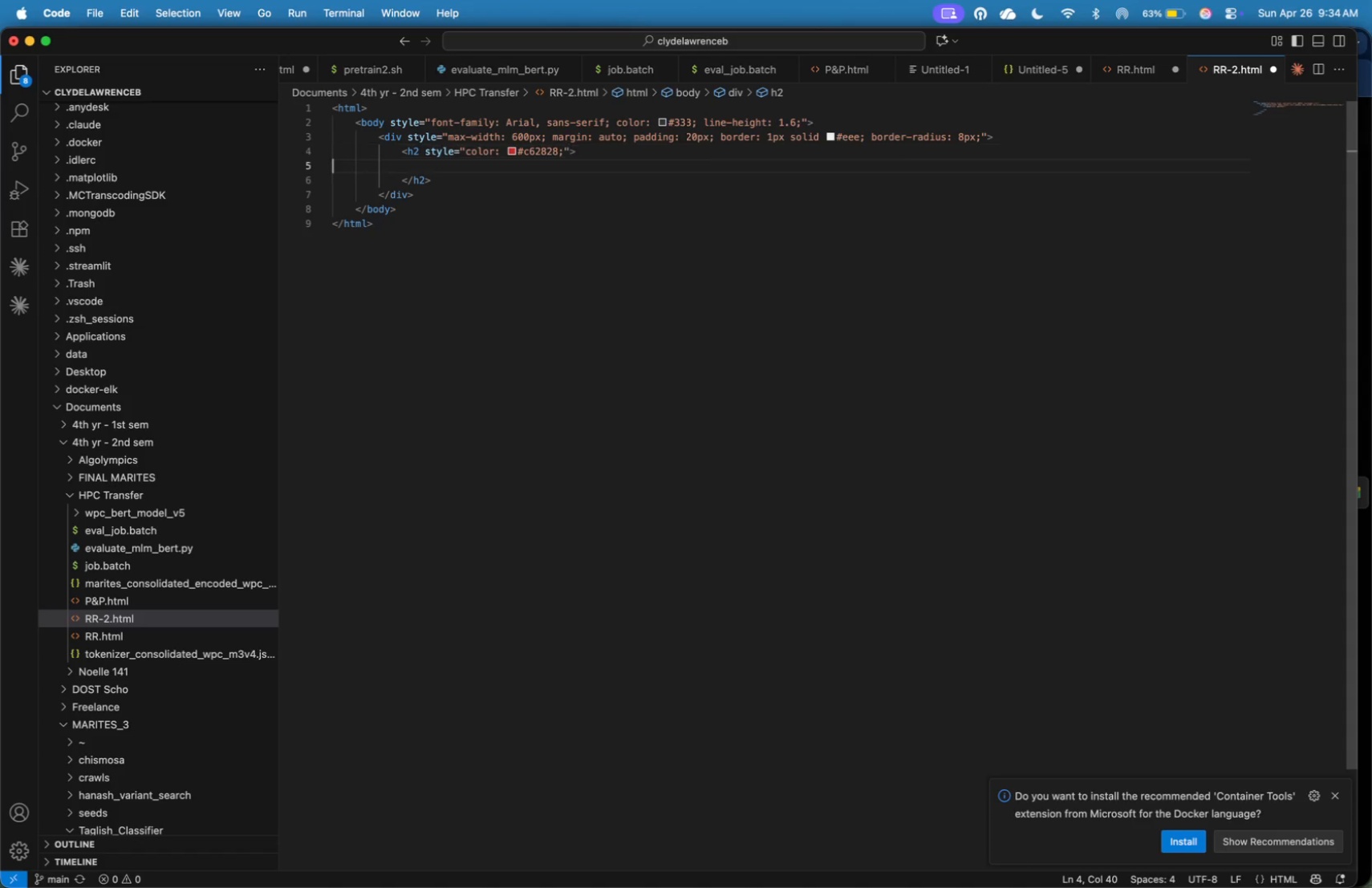 
key(ArrowDown)
 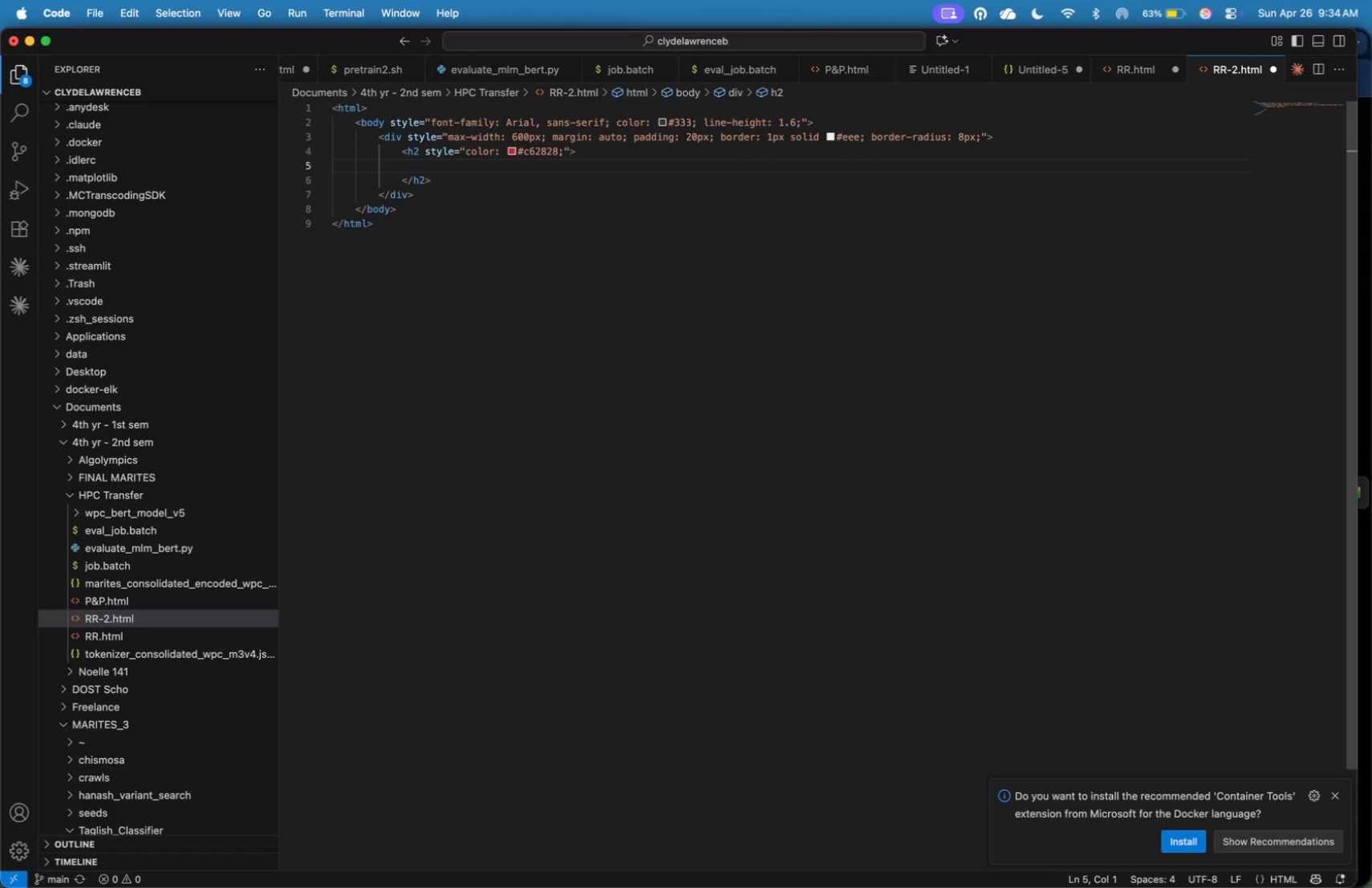 
key(Tab)
 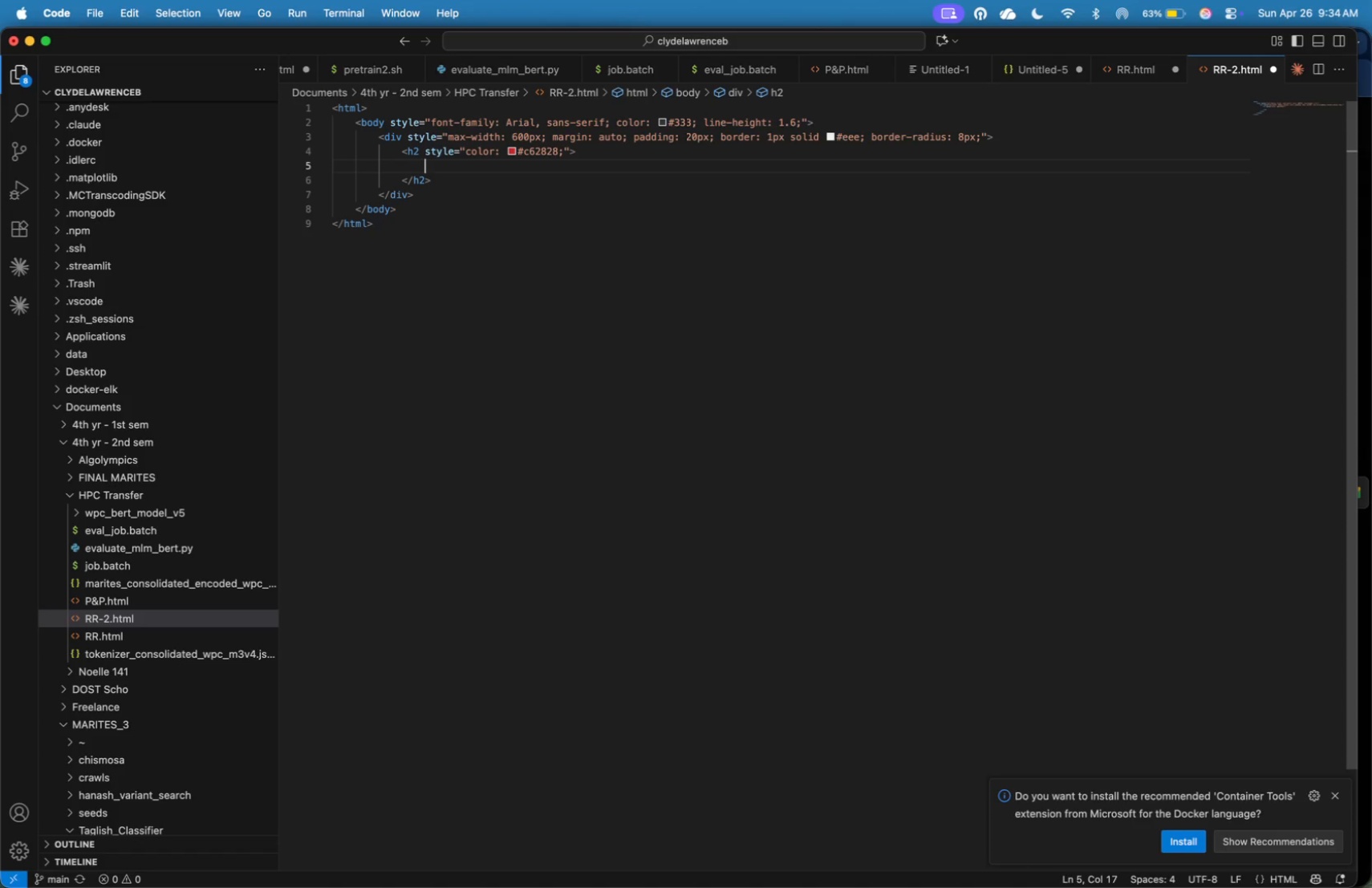 
key(Meta+Tab)
 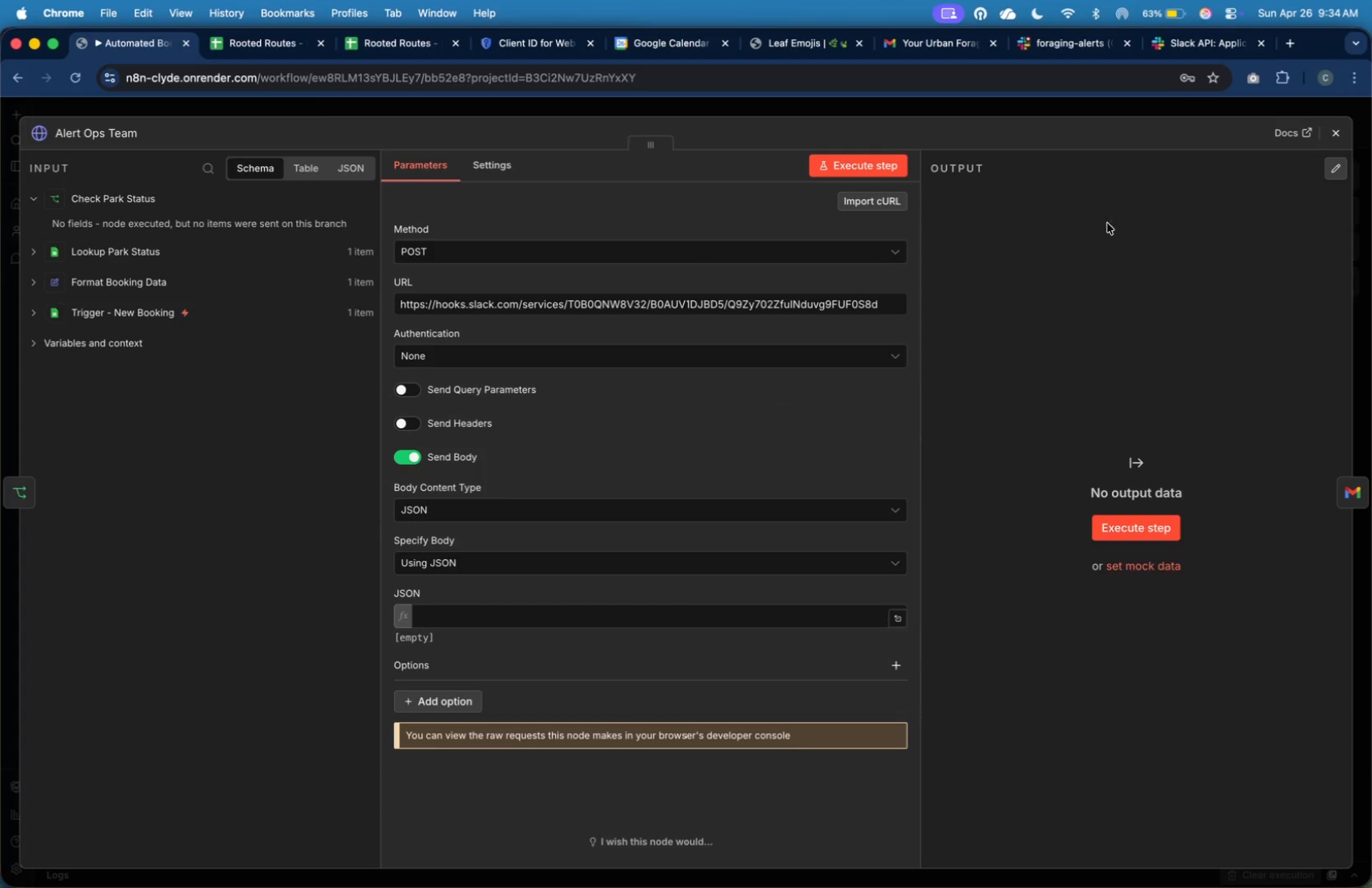 
left_click([801, 47])
 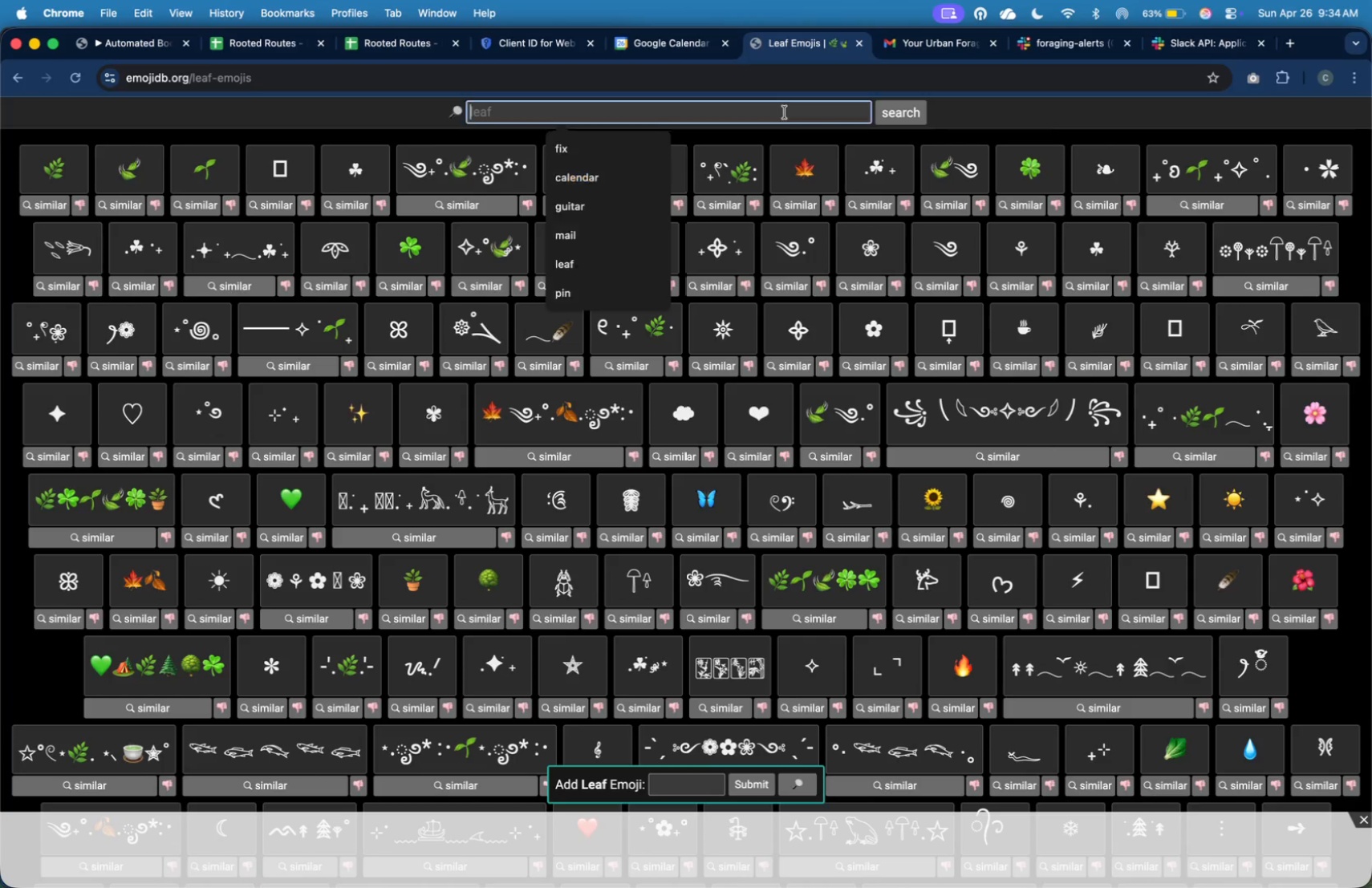 
type(warning)
 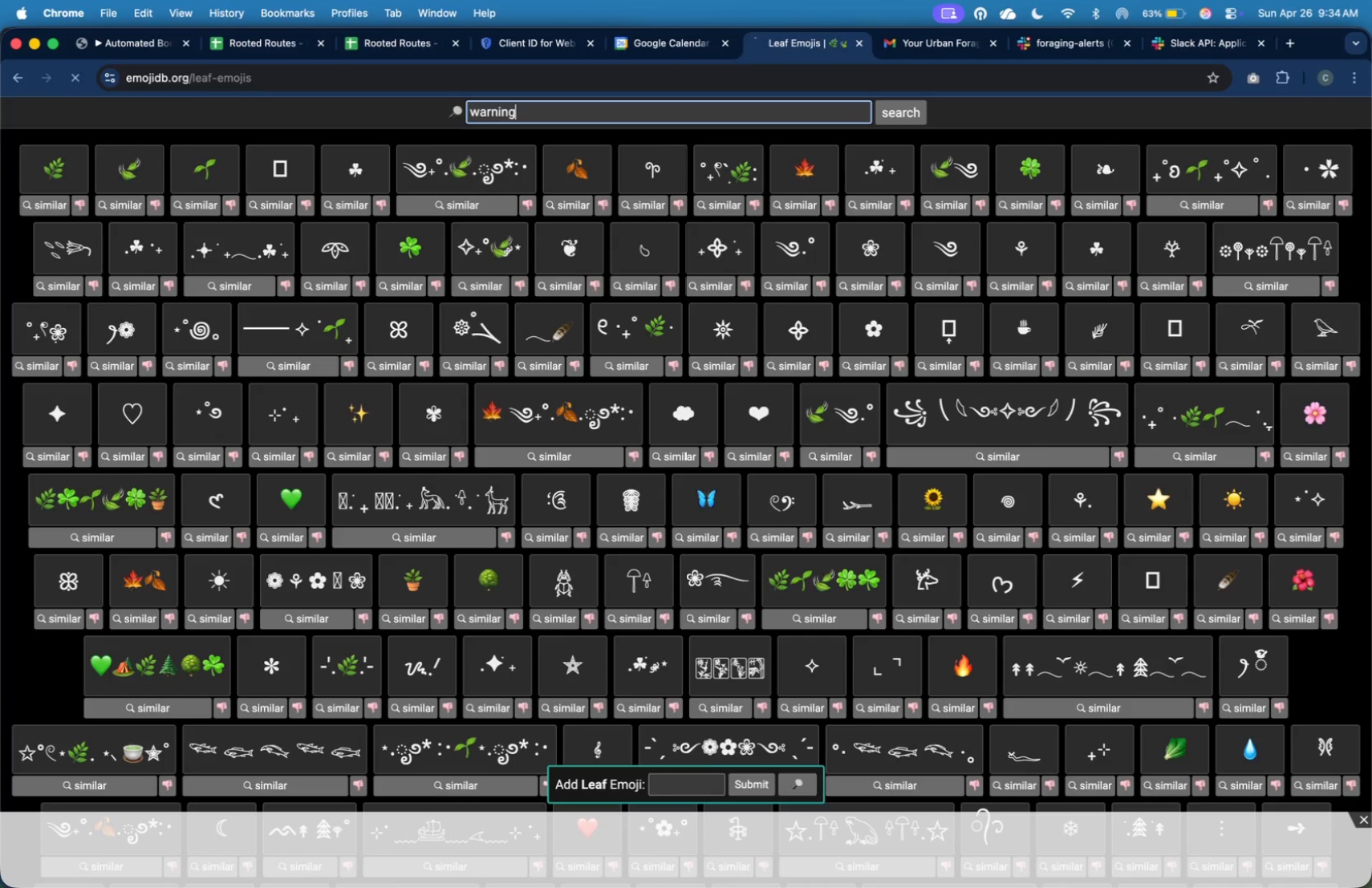 
key(Enter)
 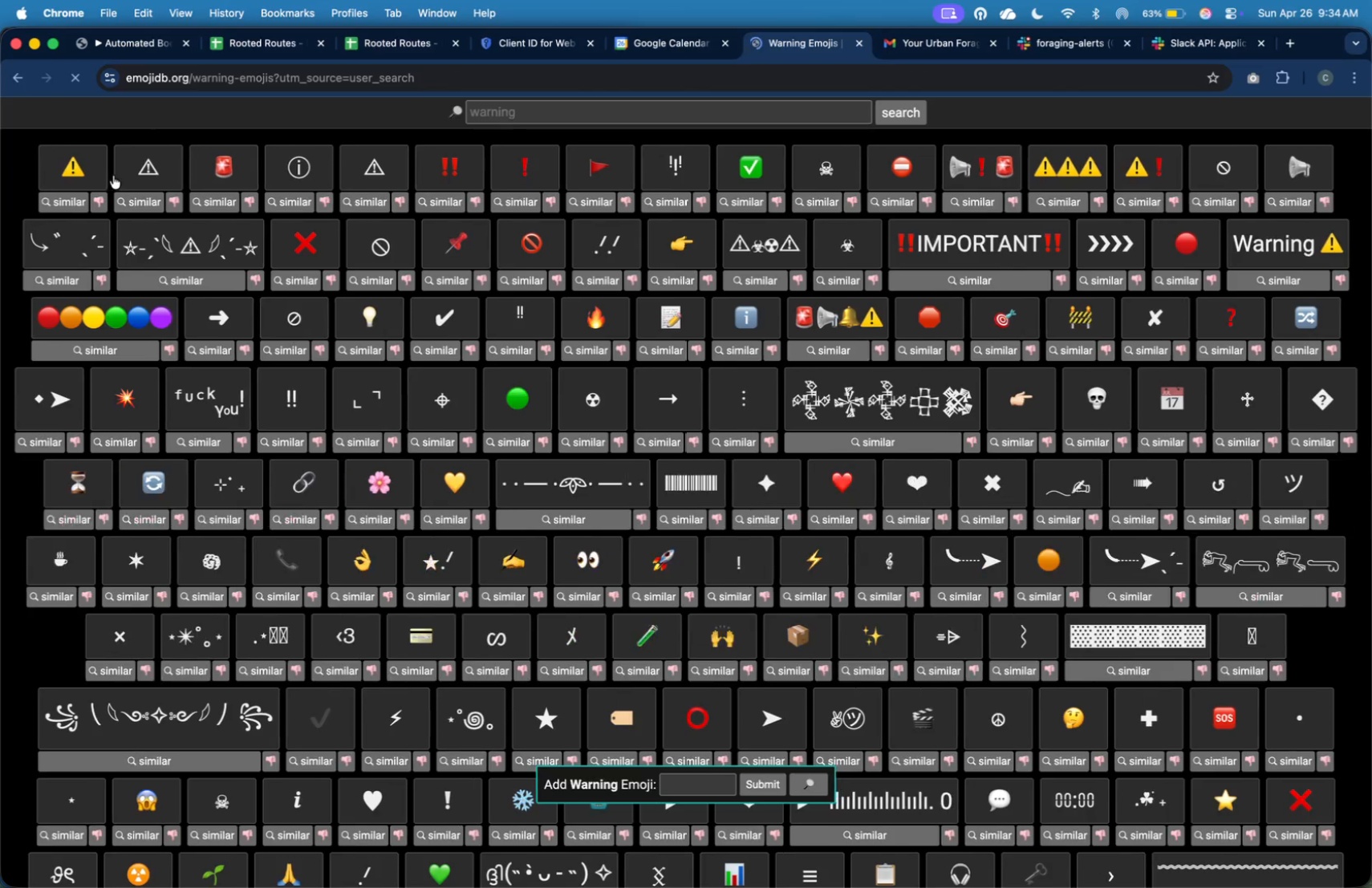 
left_click([102, 176])
 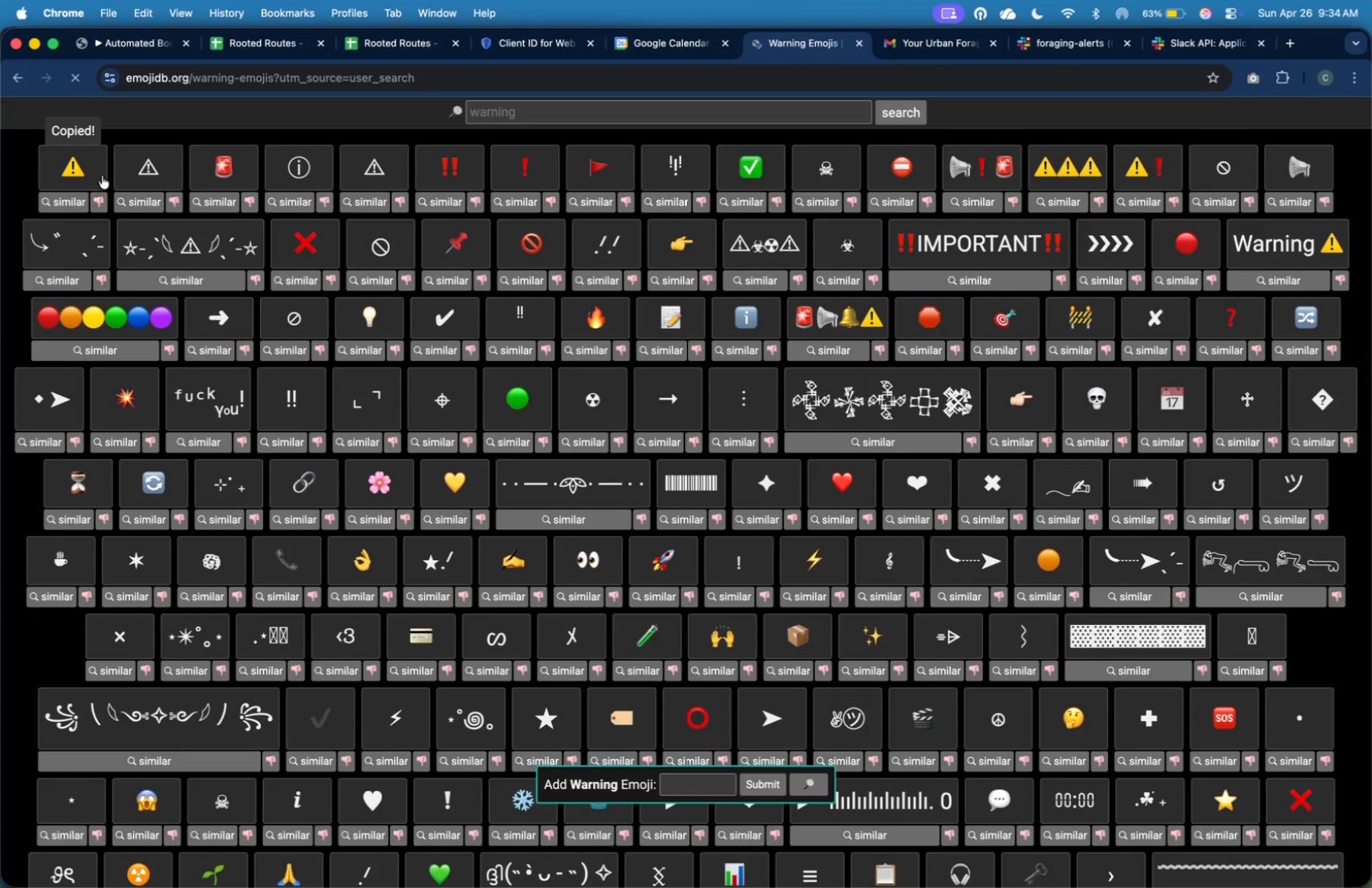 
key(Meta+CommandLeft)
 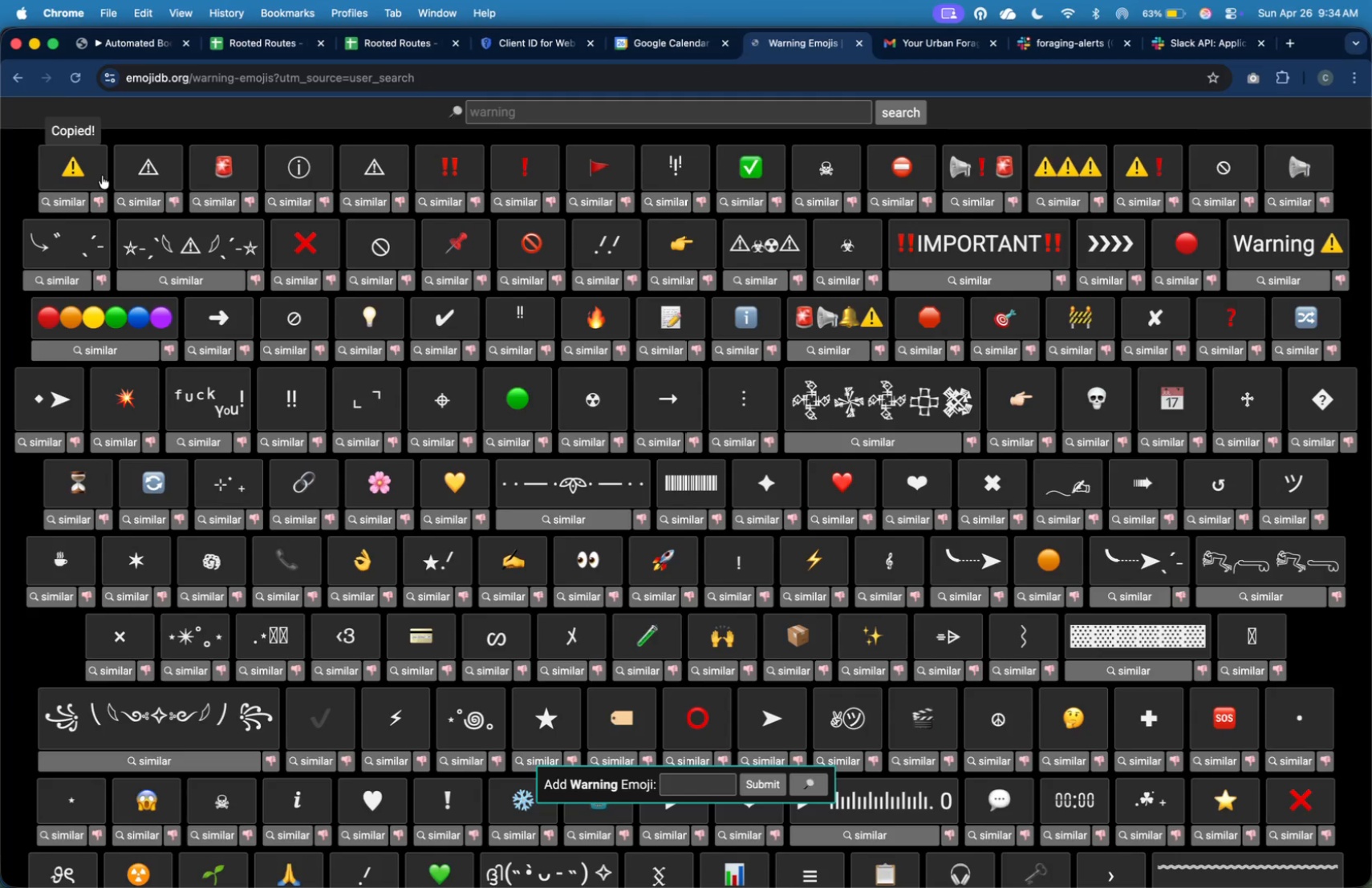 
key(Meta+Tab)
 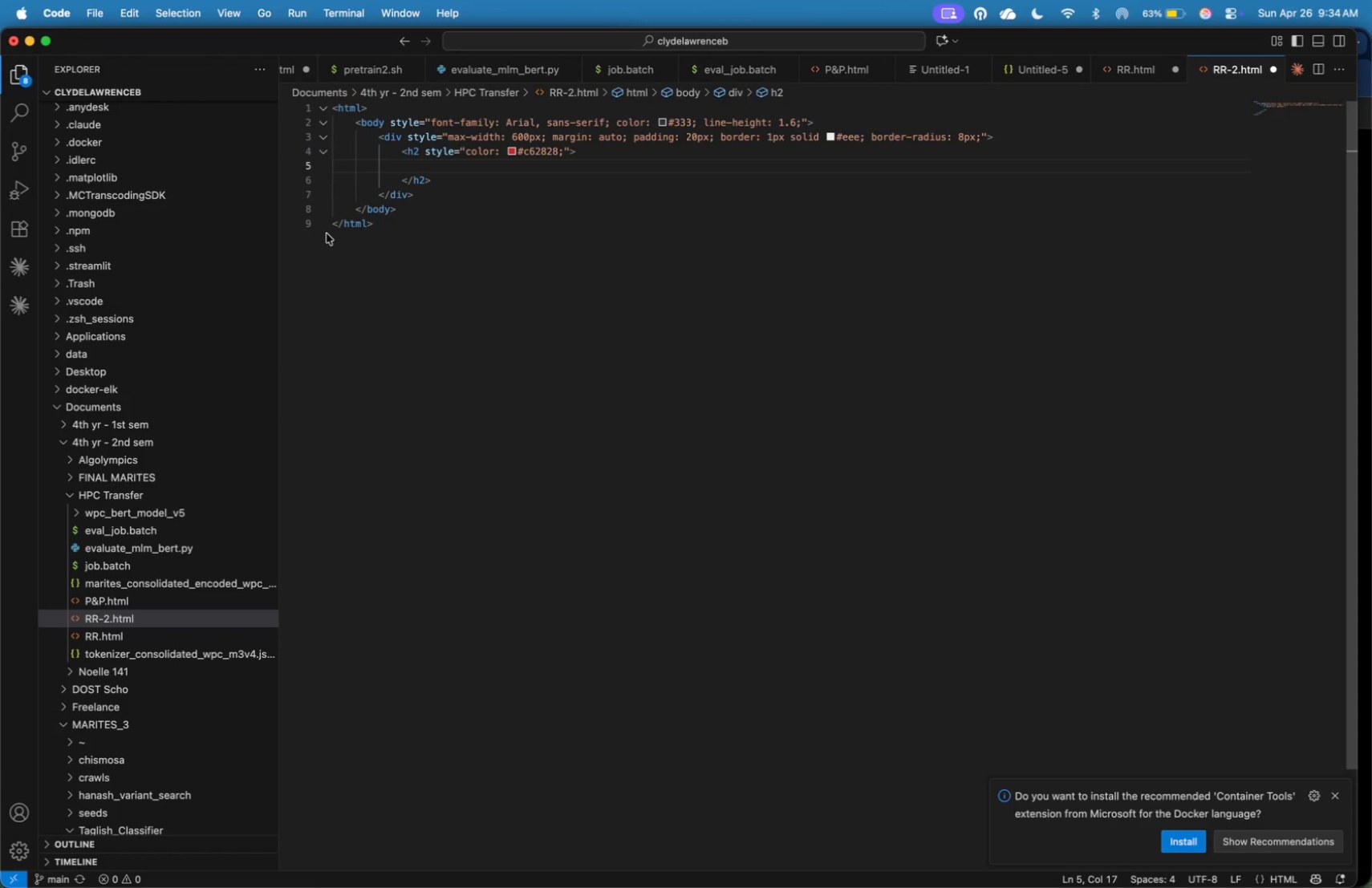 
key(Meta+V)
 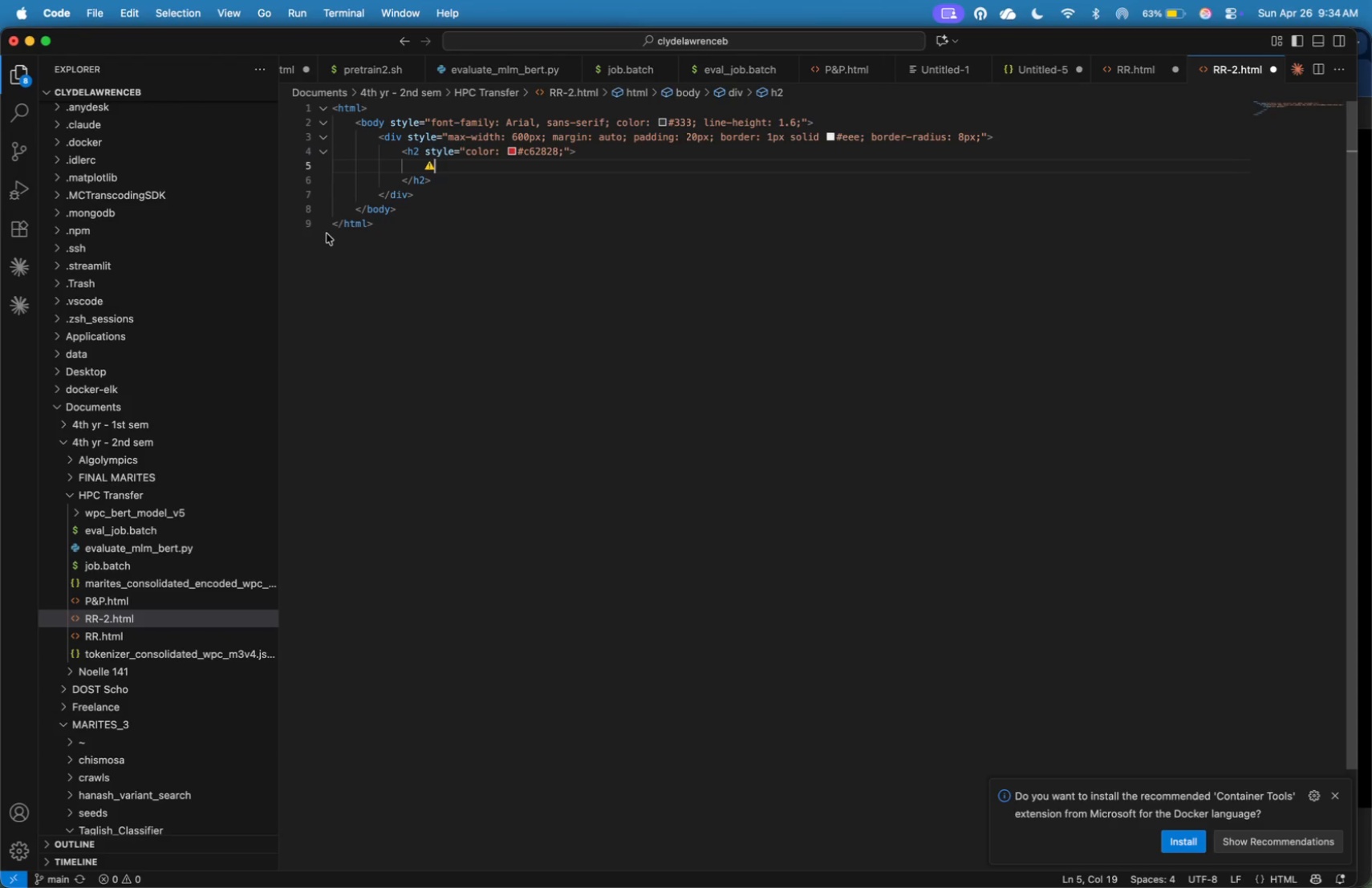 
key(Space)
 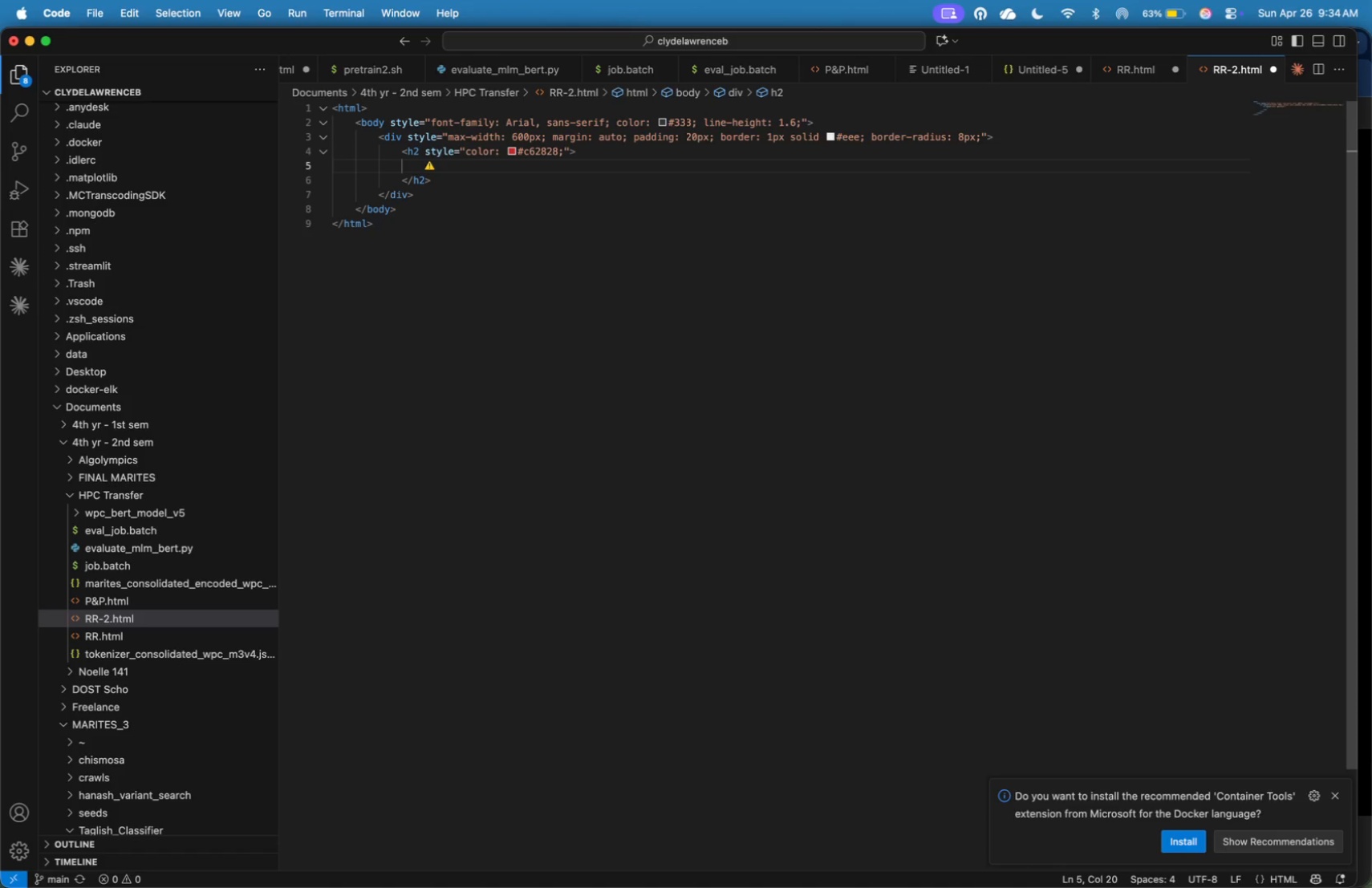 
wait(7.92)
 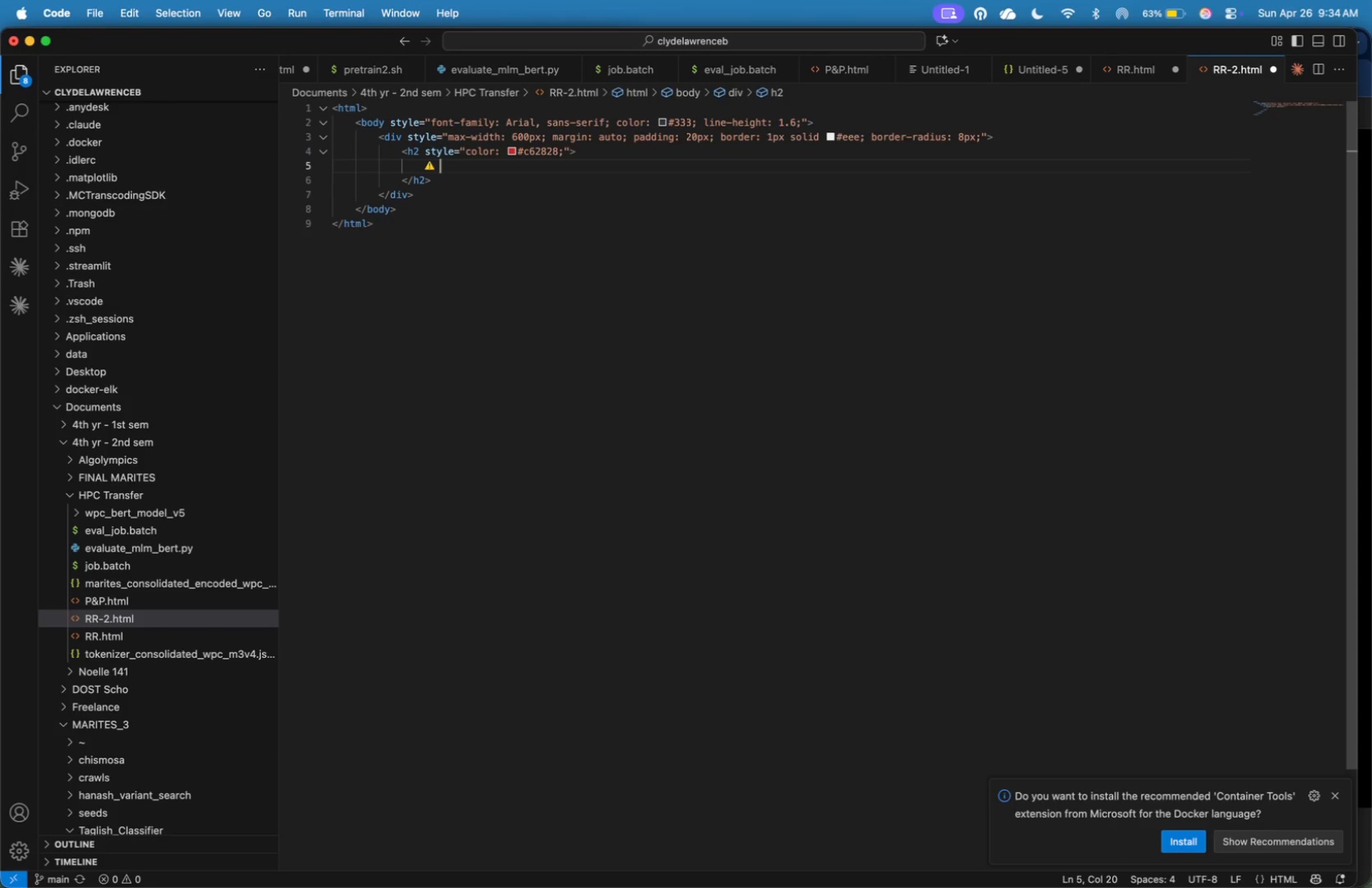 
type(Booking Update Required)
 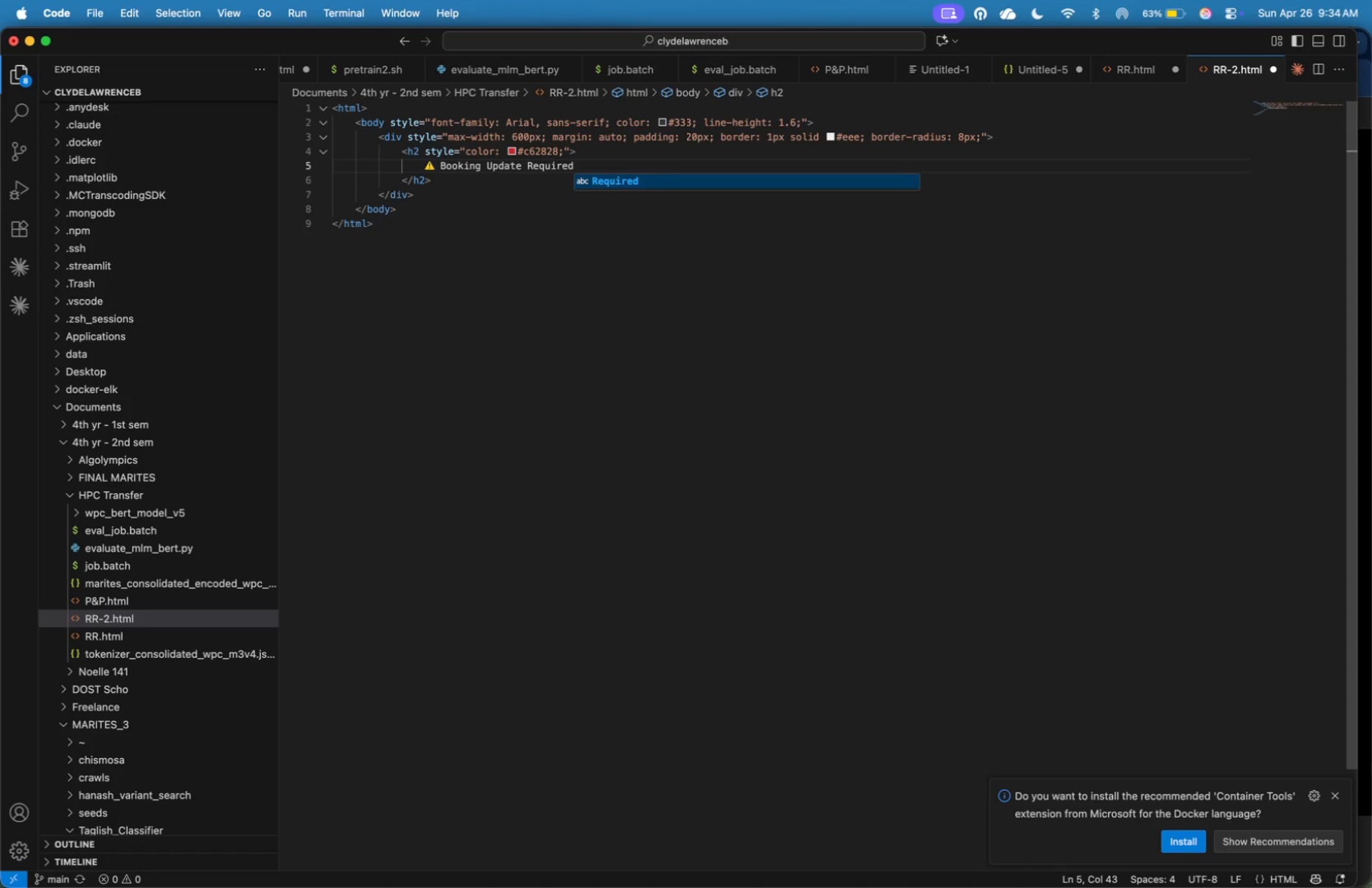 
key(ArrowRight)
 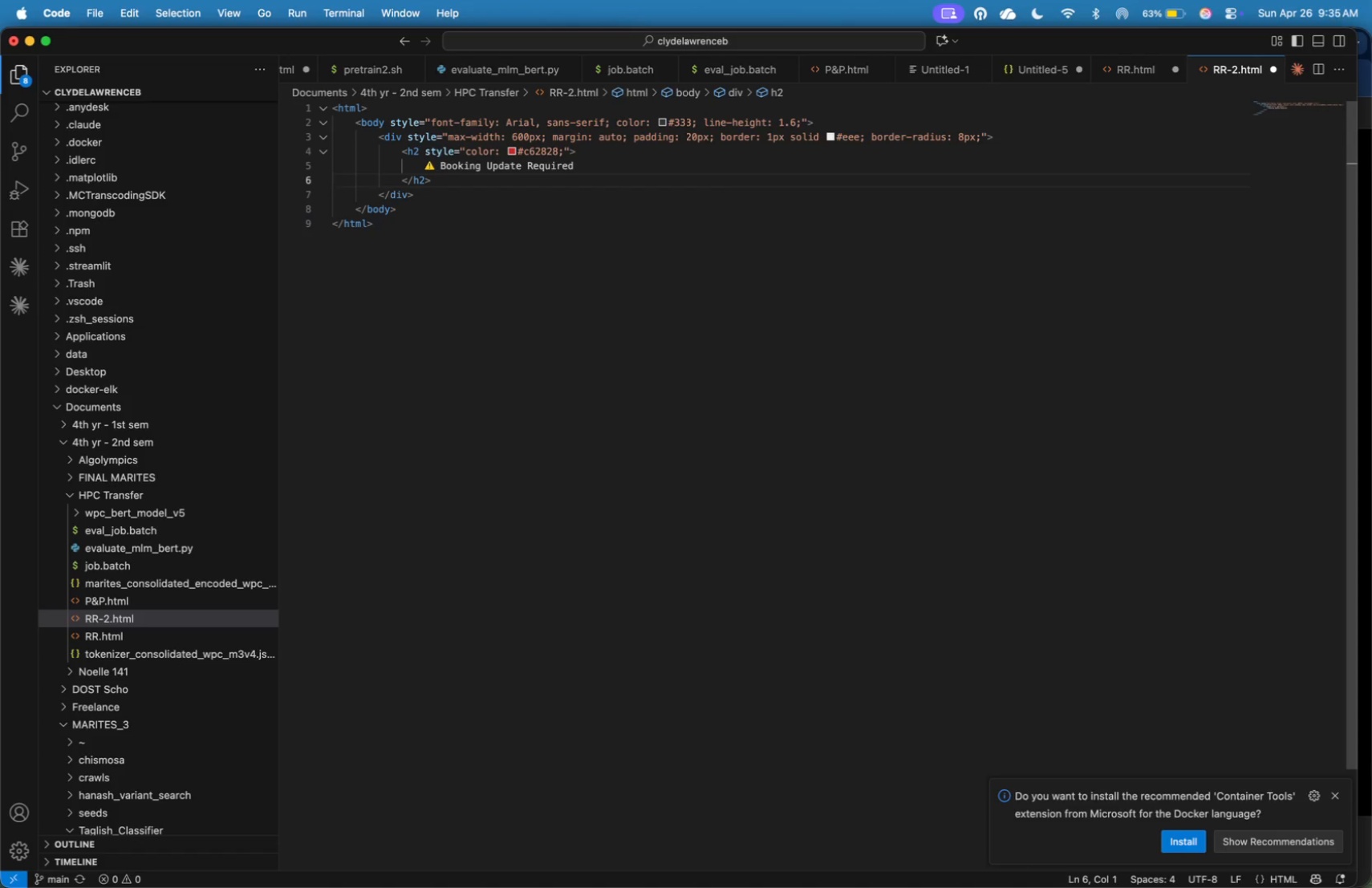 
key(ArrowDown)
 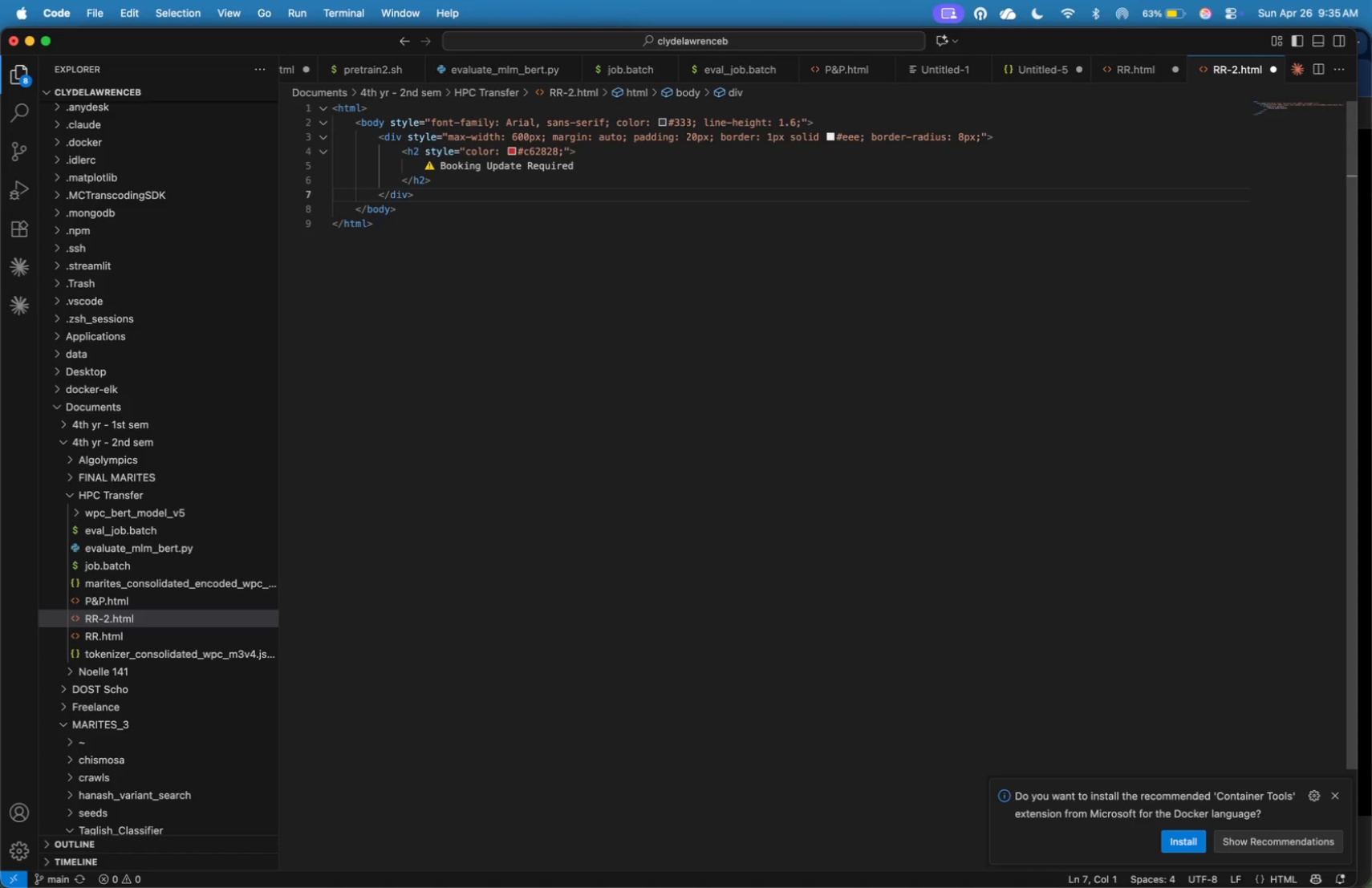 
key(ArrowLeft)
 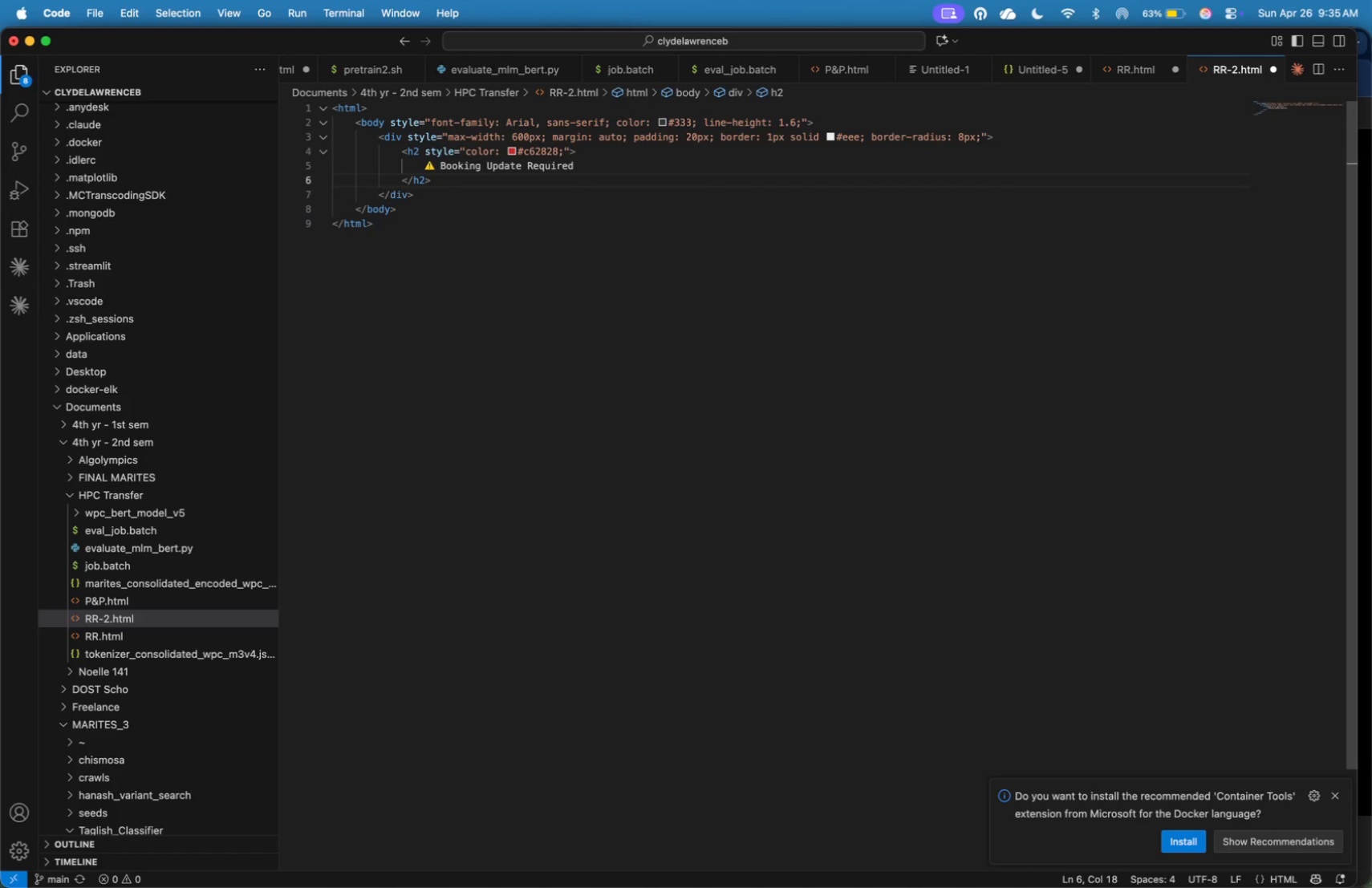 
key(Enter)
 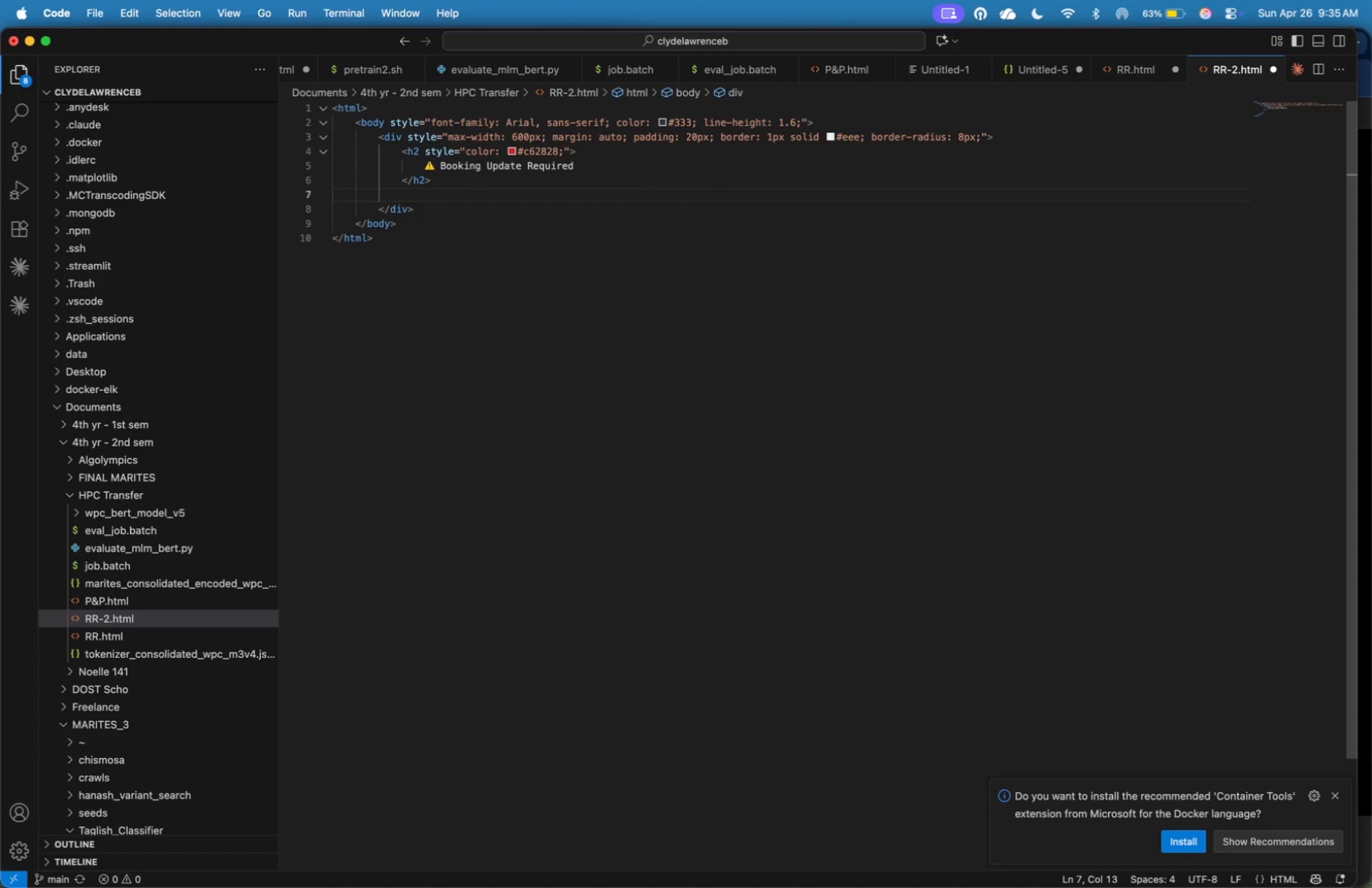 
key(Enter)
 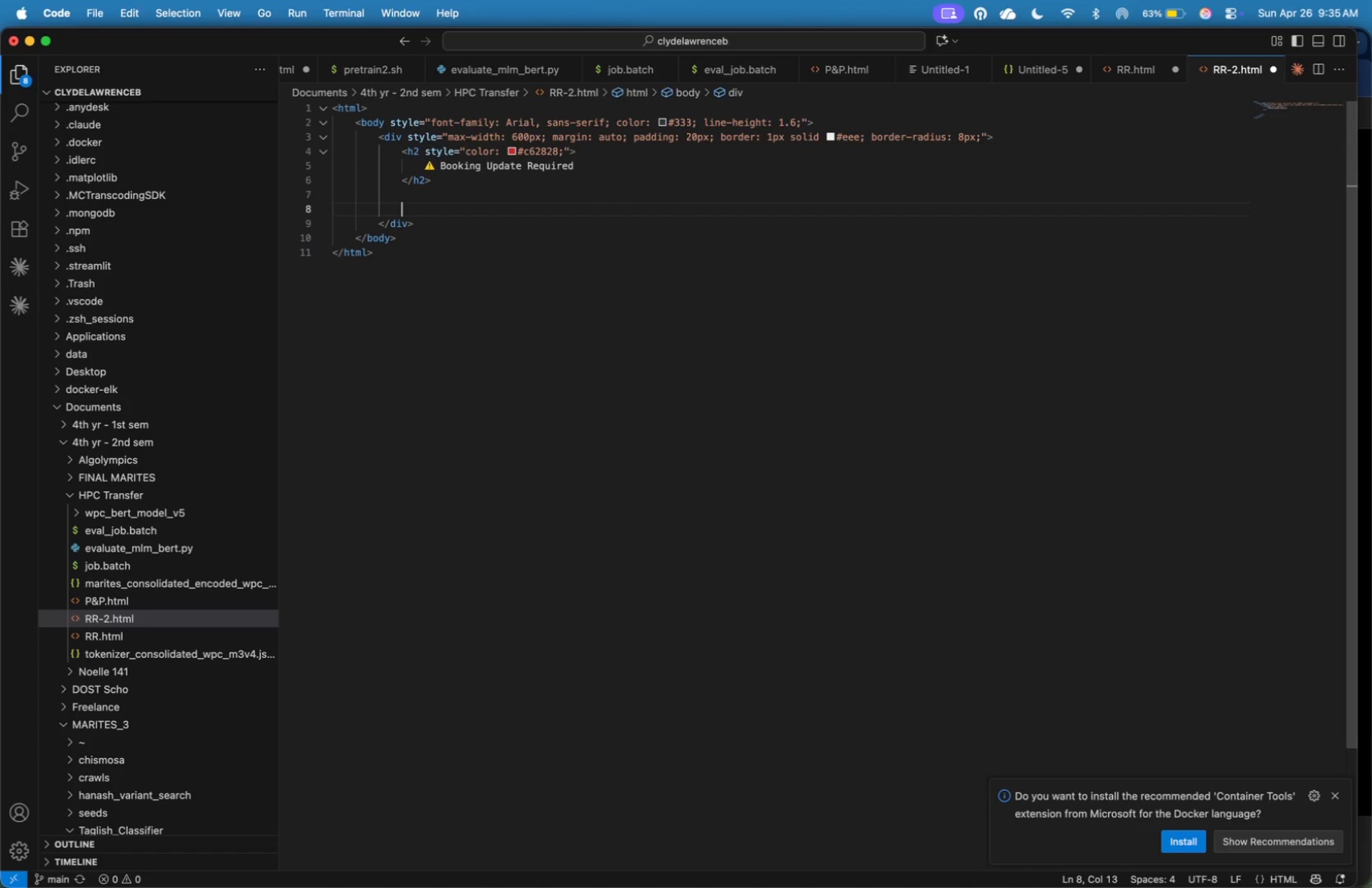 
key(Shift+Comma)
 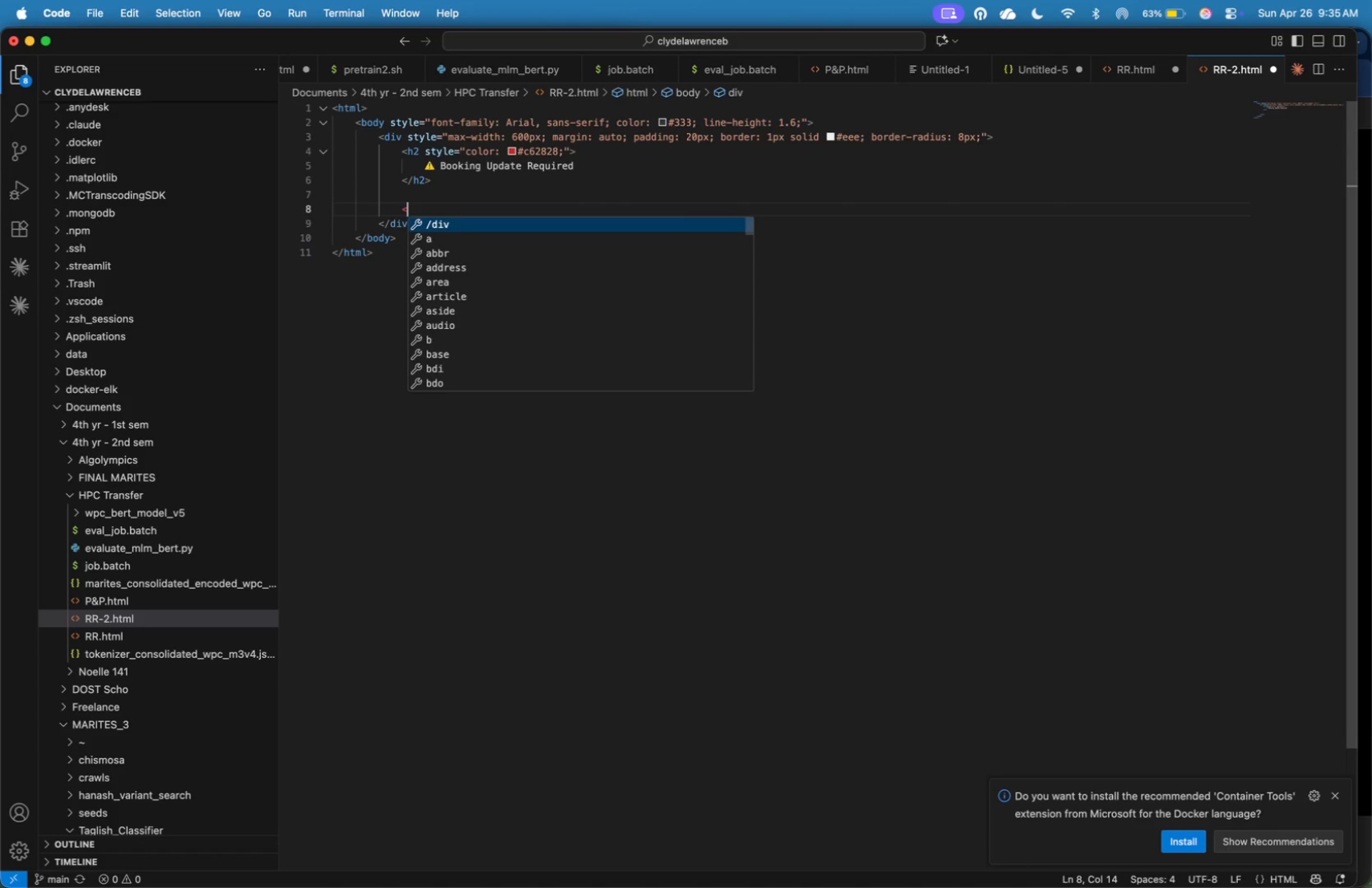 
key(P)
 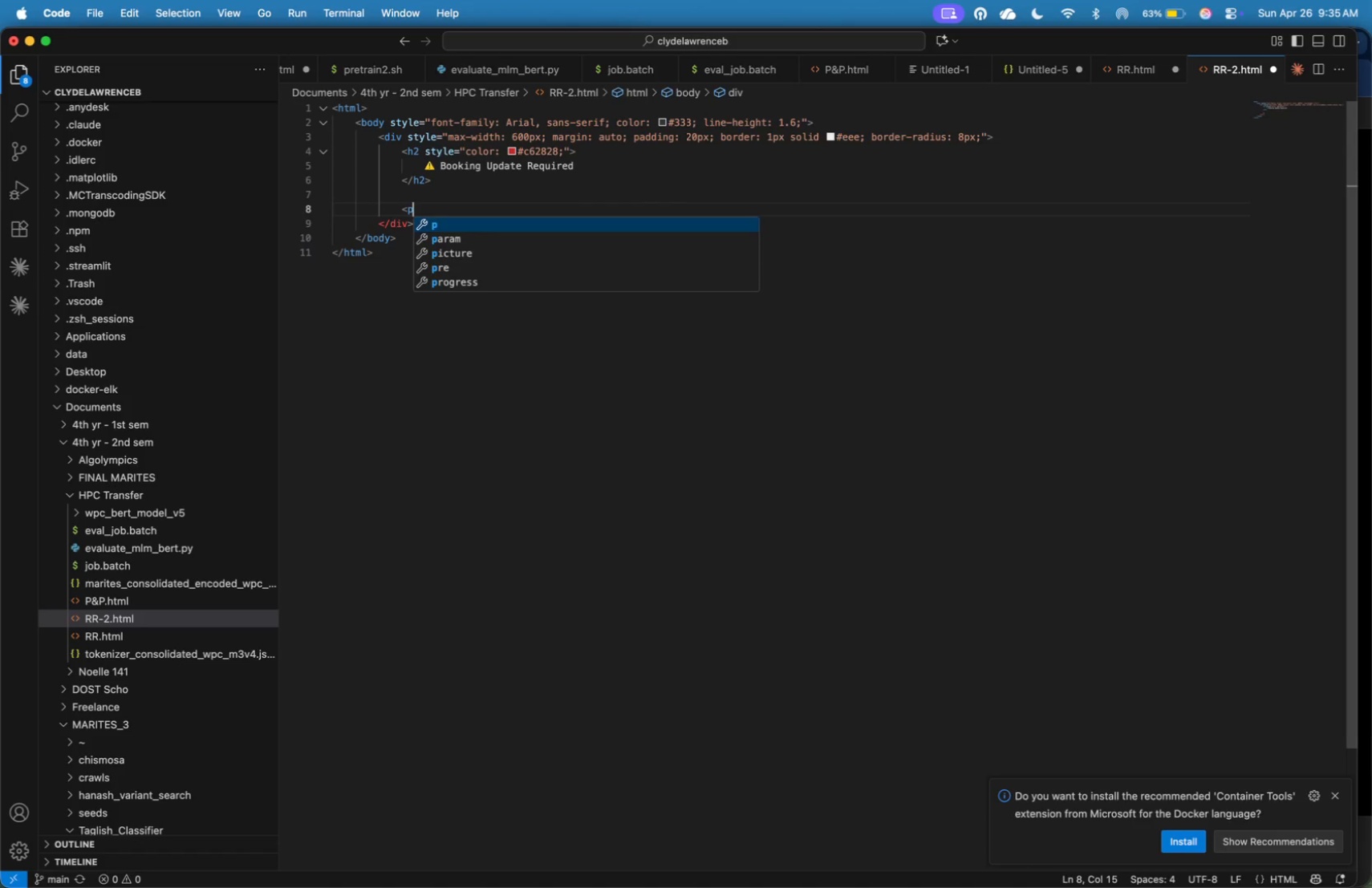 
key(Shift+Period)
 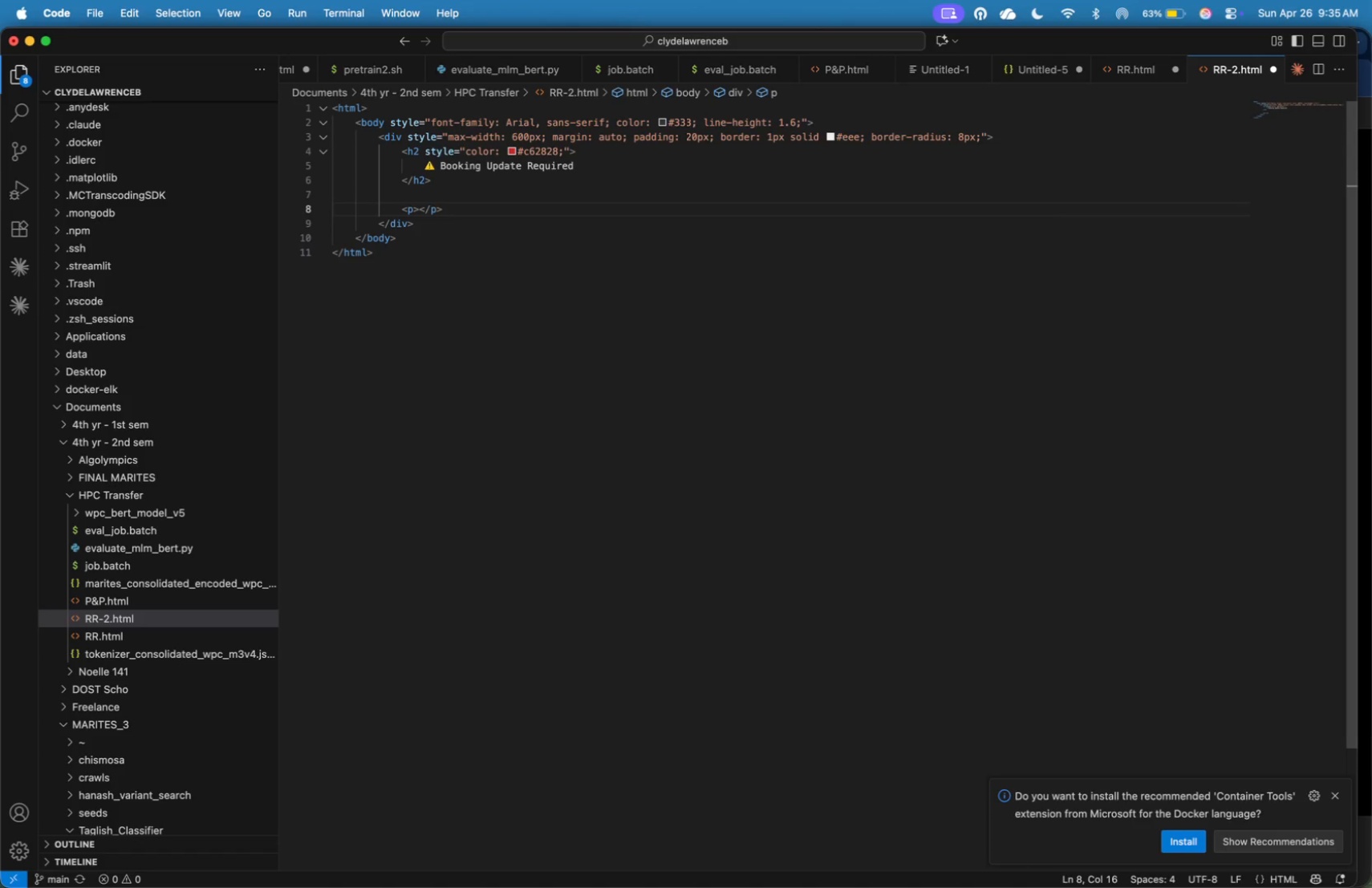 
key(Enter)
 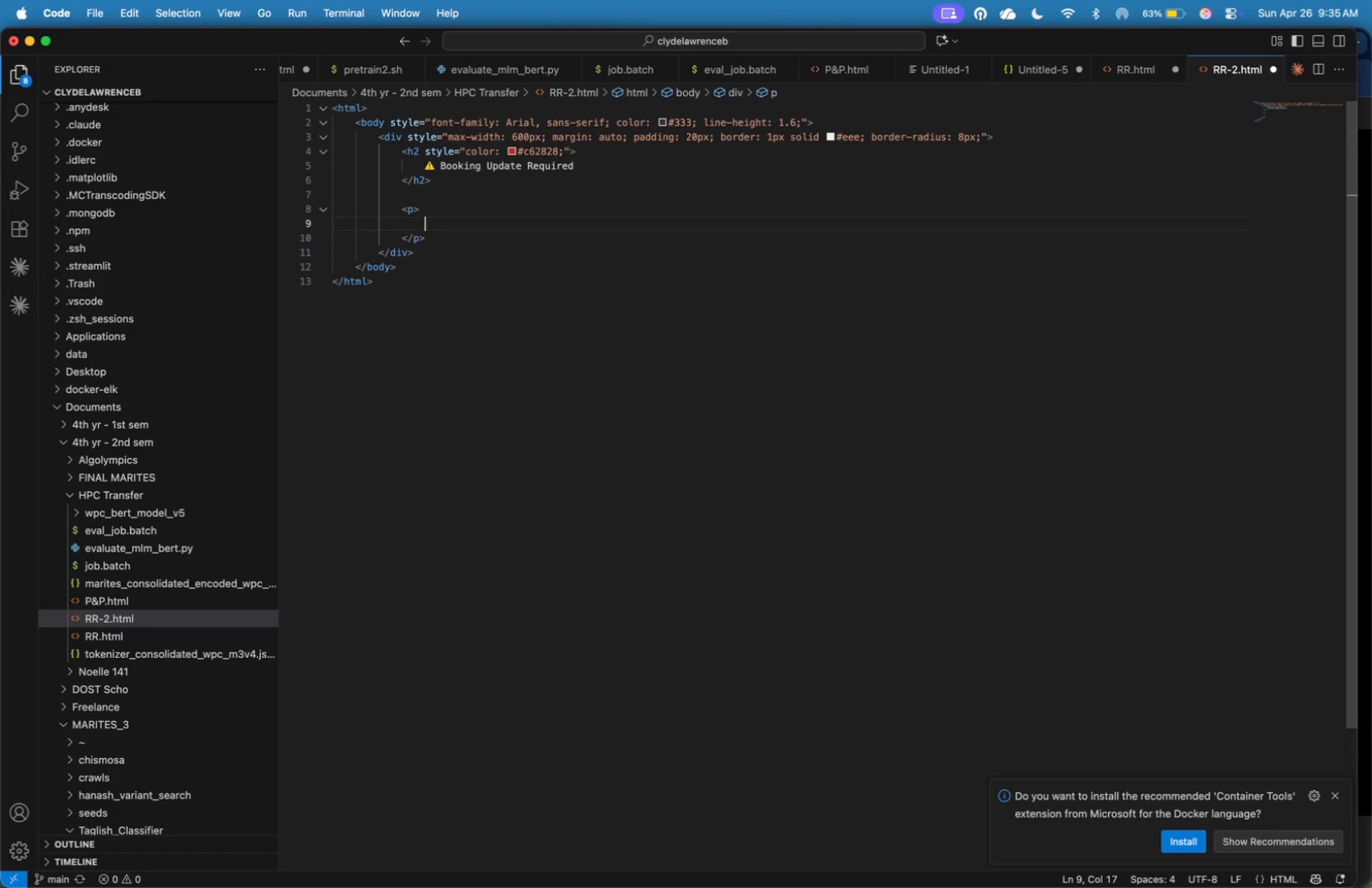 
type(Thank you for )
 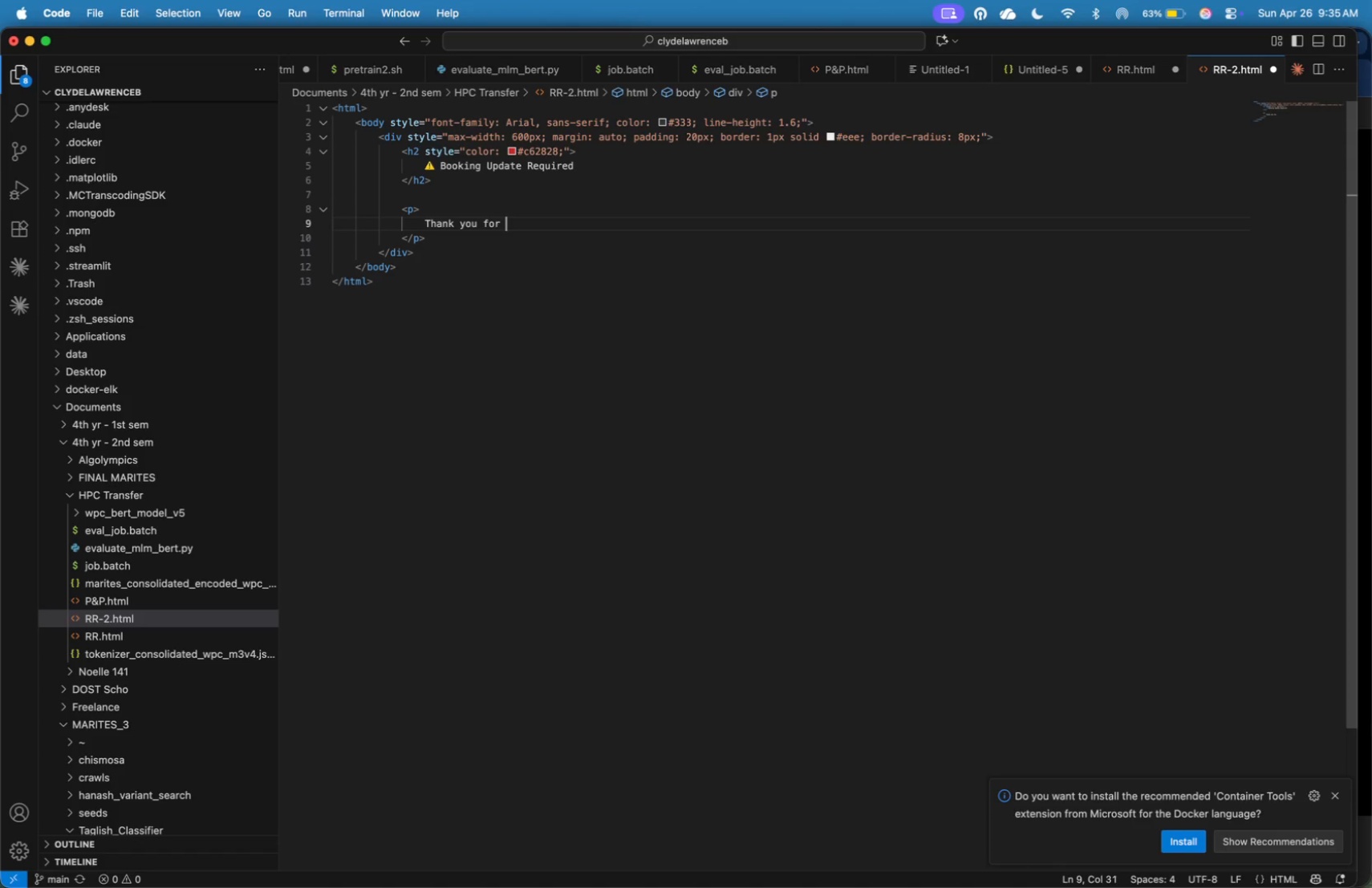 
type(your )
 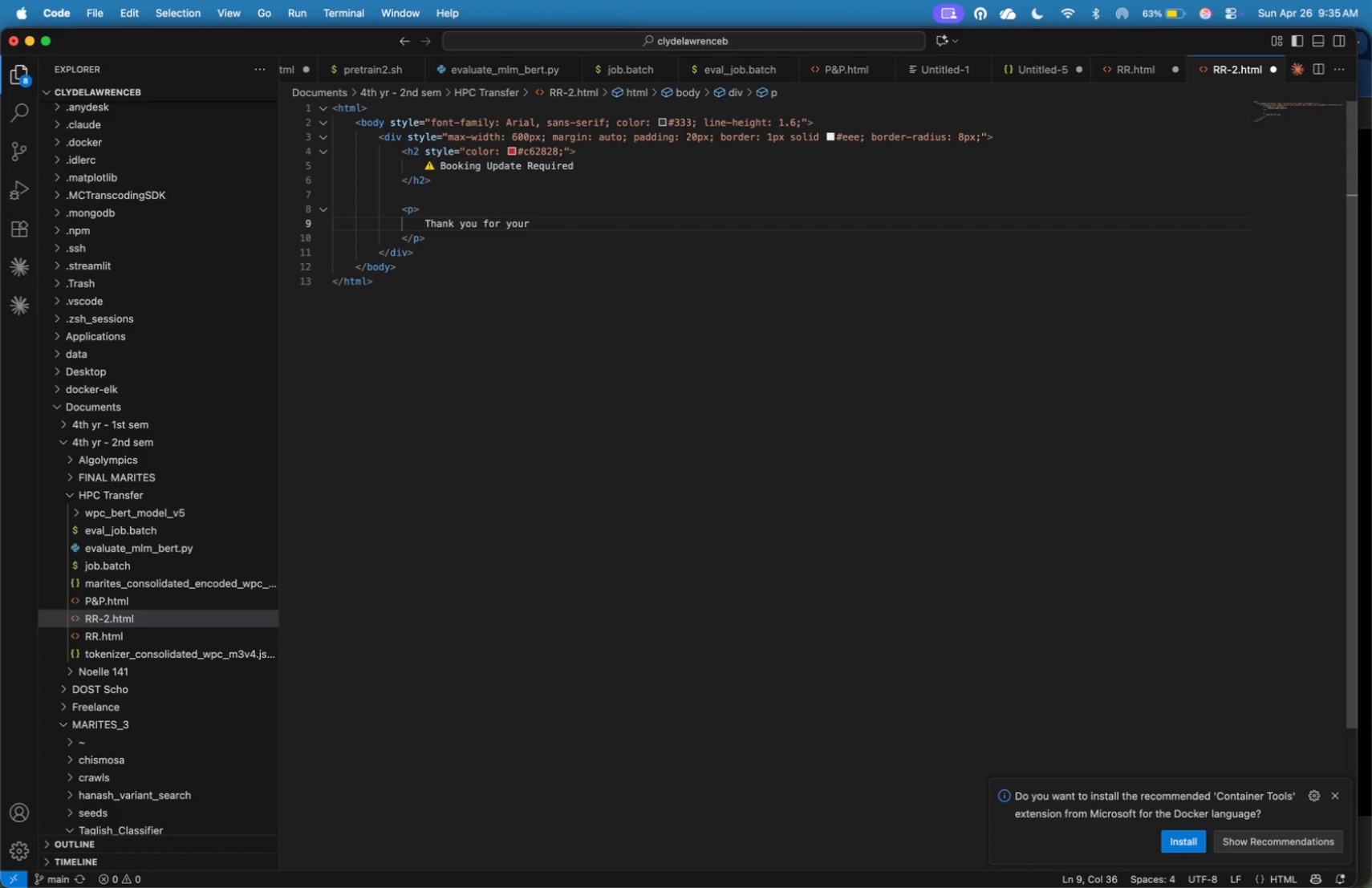 
type(interest)
 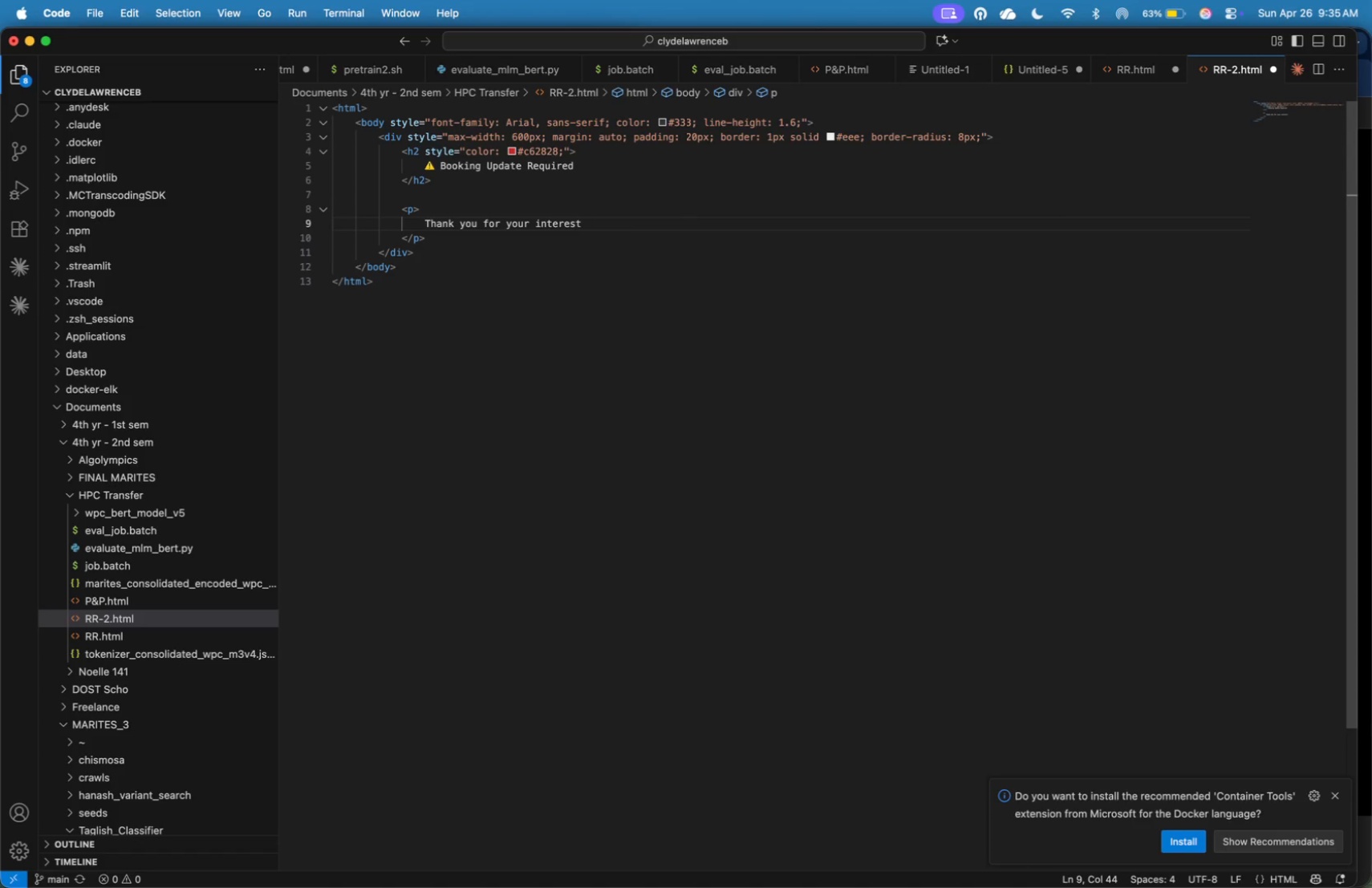 
type( in our Urban )
 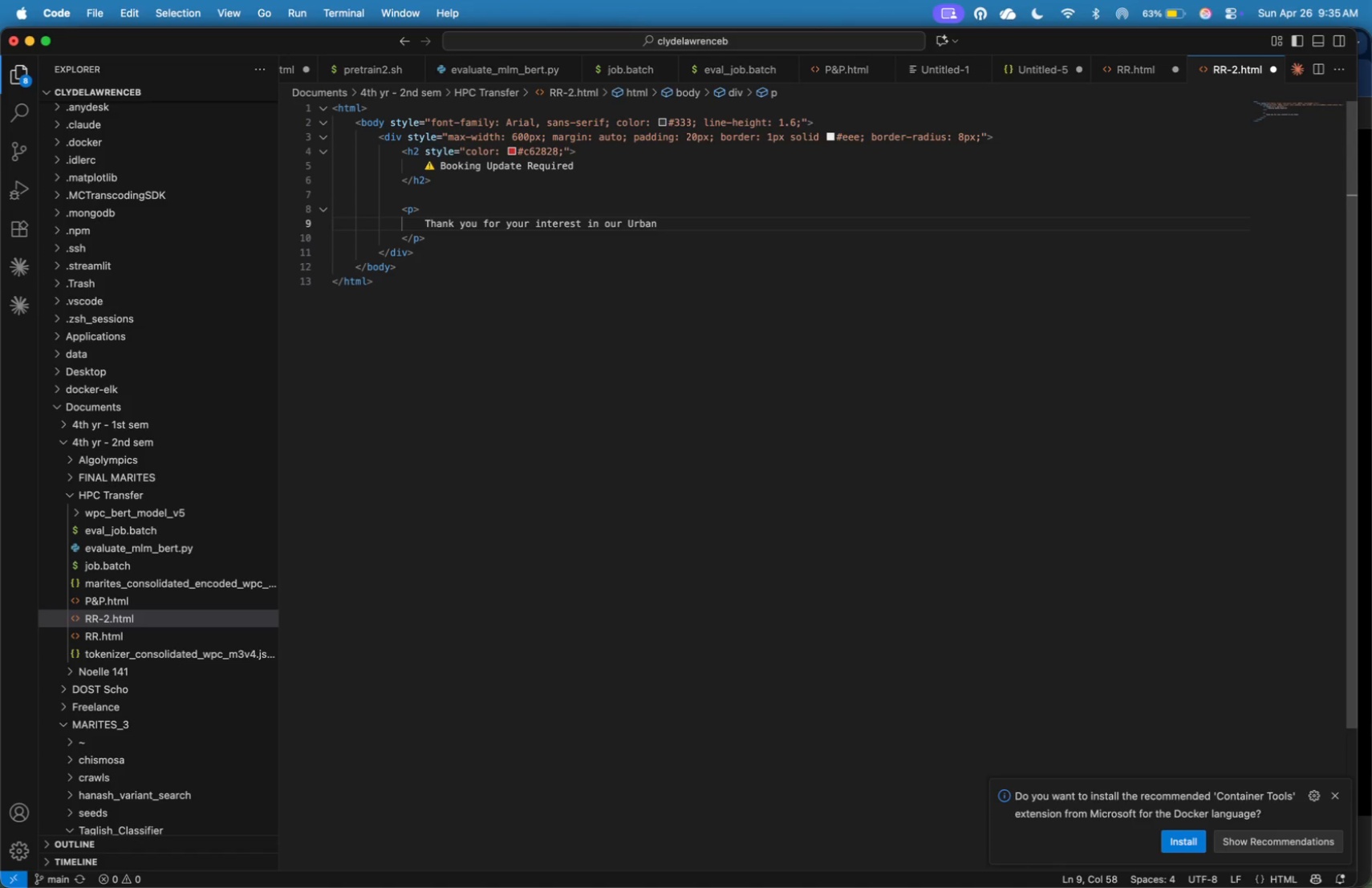 
wait(8.02)
 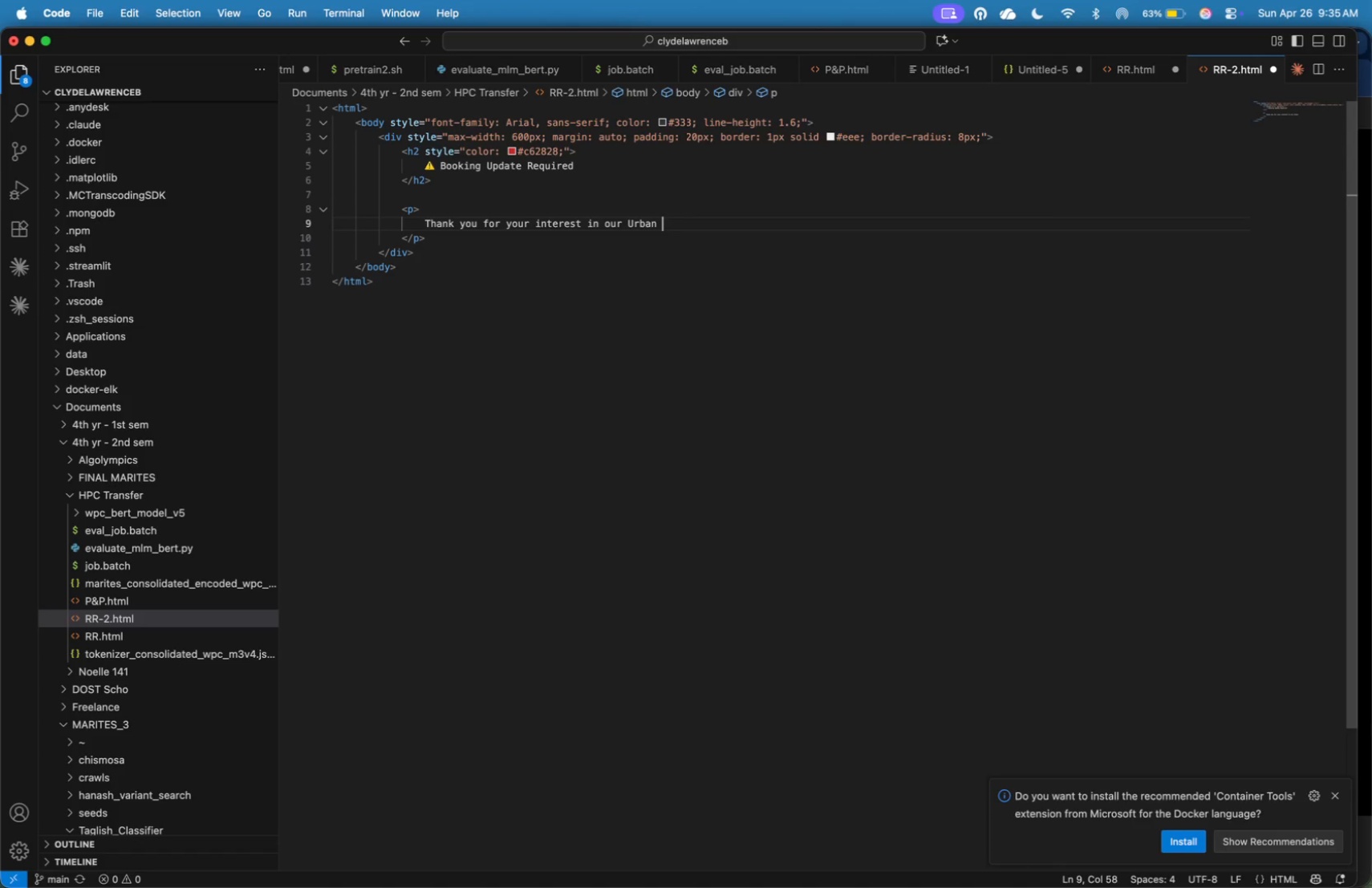 
key(ArrowLeft)
 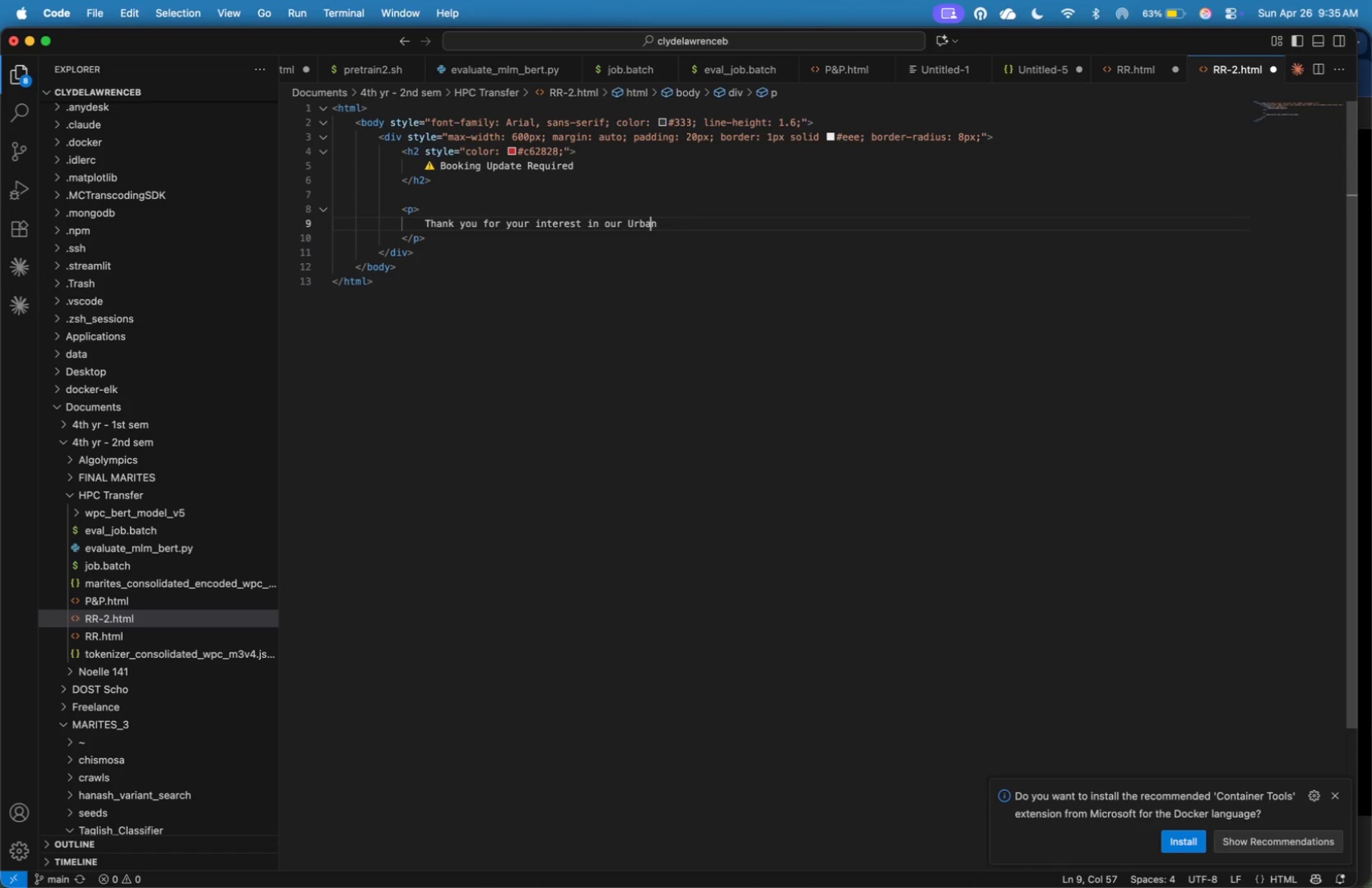 
key(ArrowLeft)
 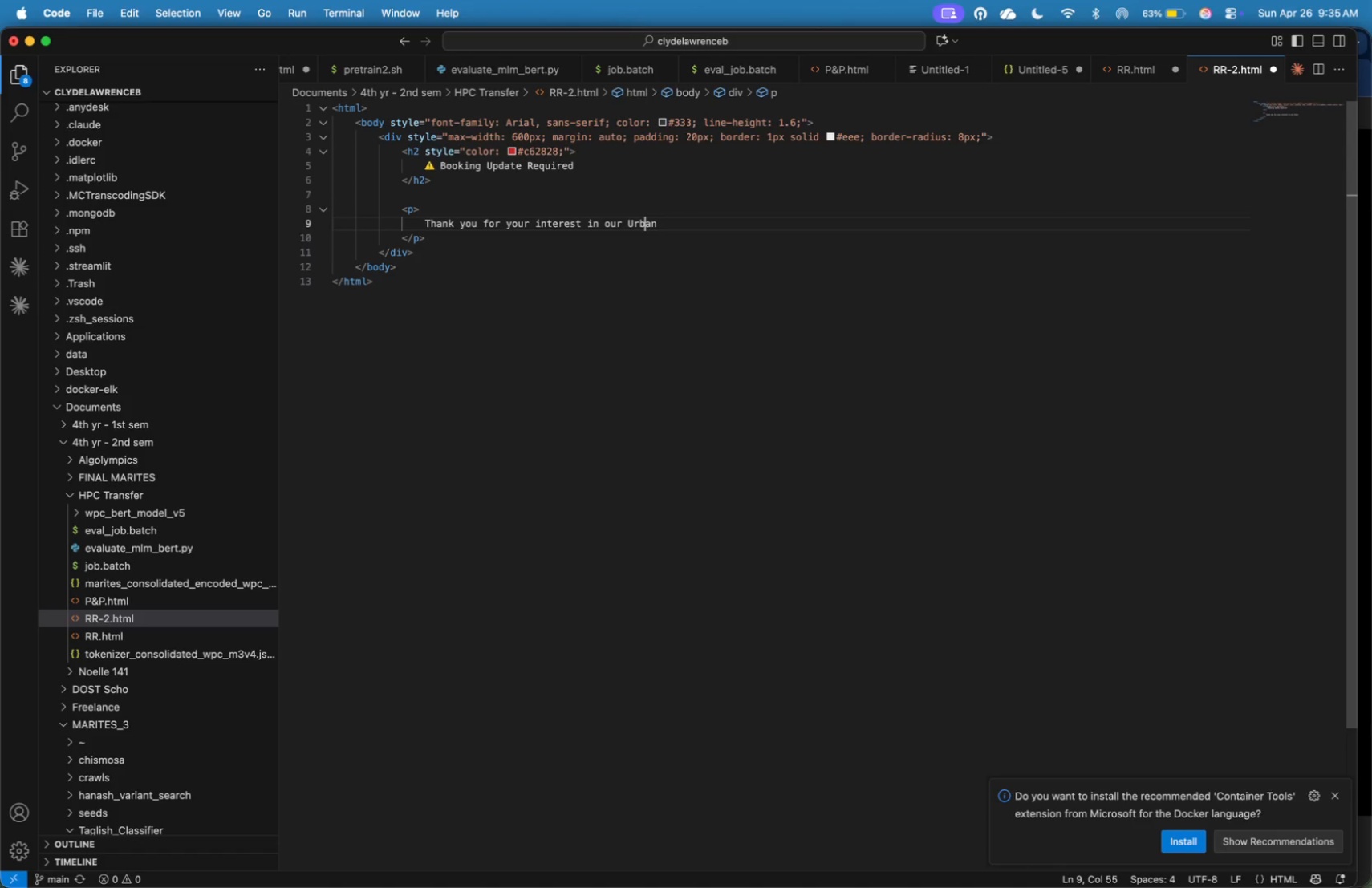 
key(ArrowLeft)
 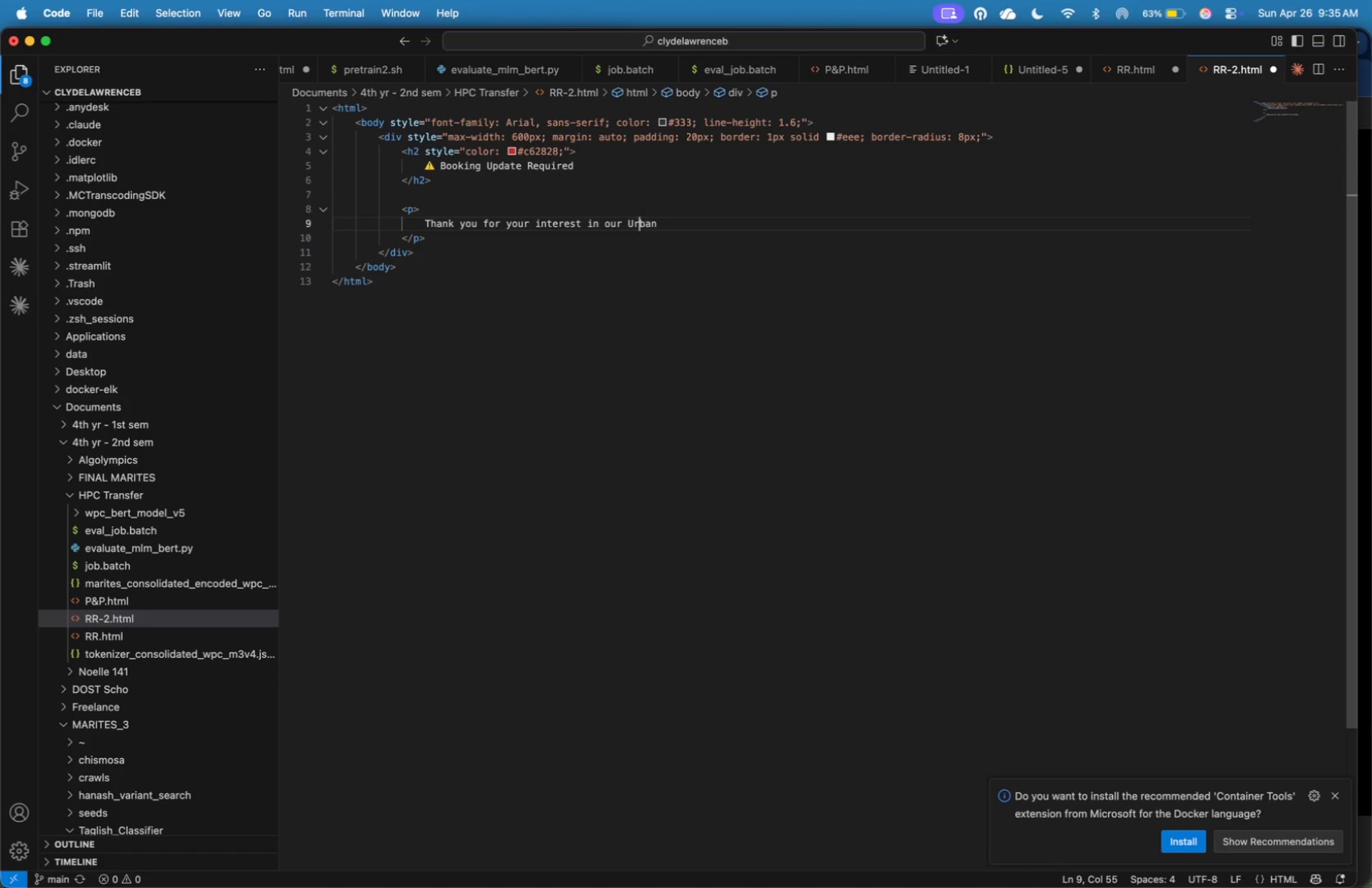 
key(ArrowLeft)
 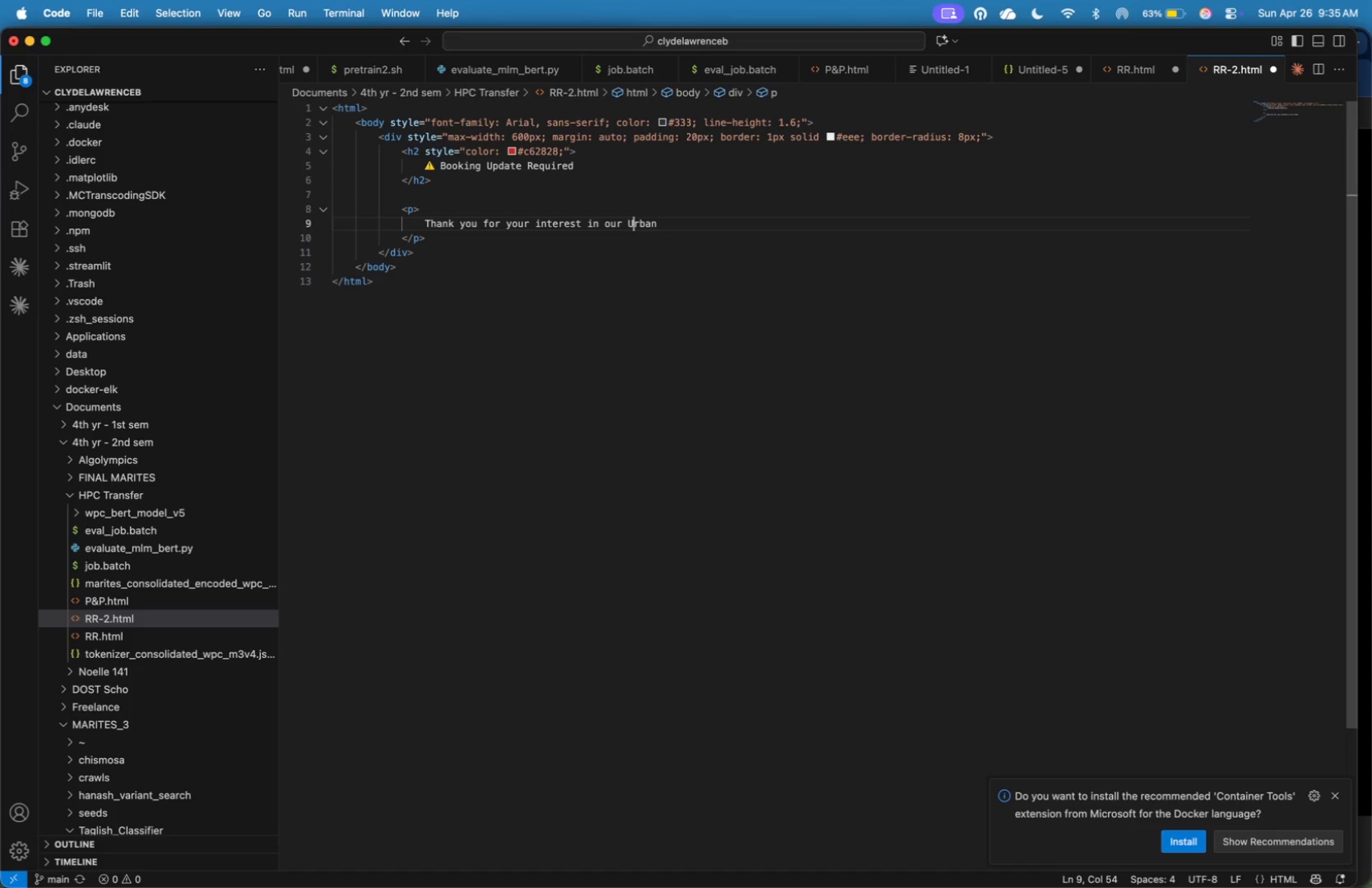 
key(ArrowLeft)
 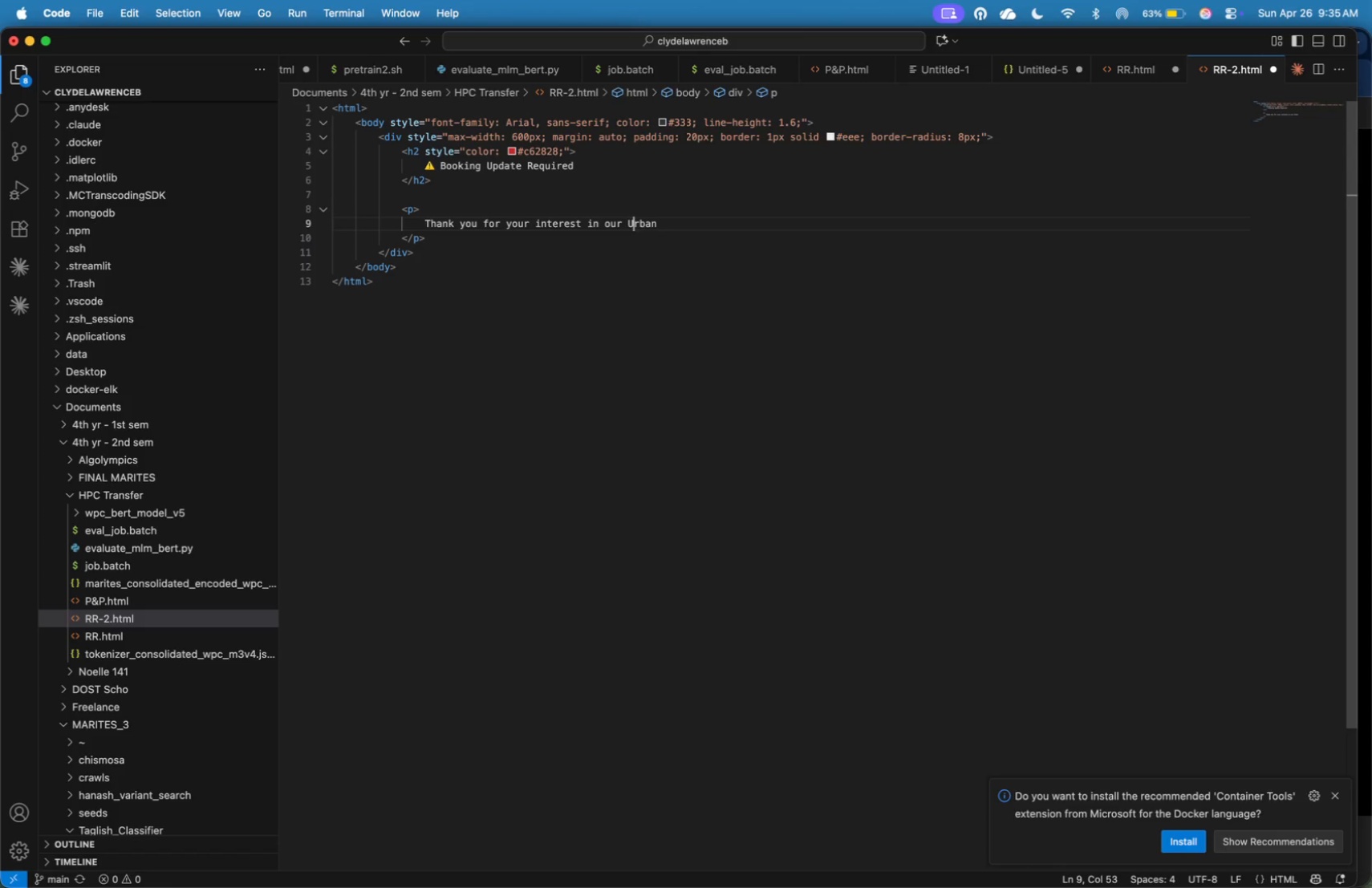 
key(ArrowLeft)
 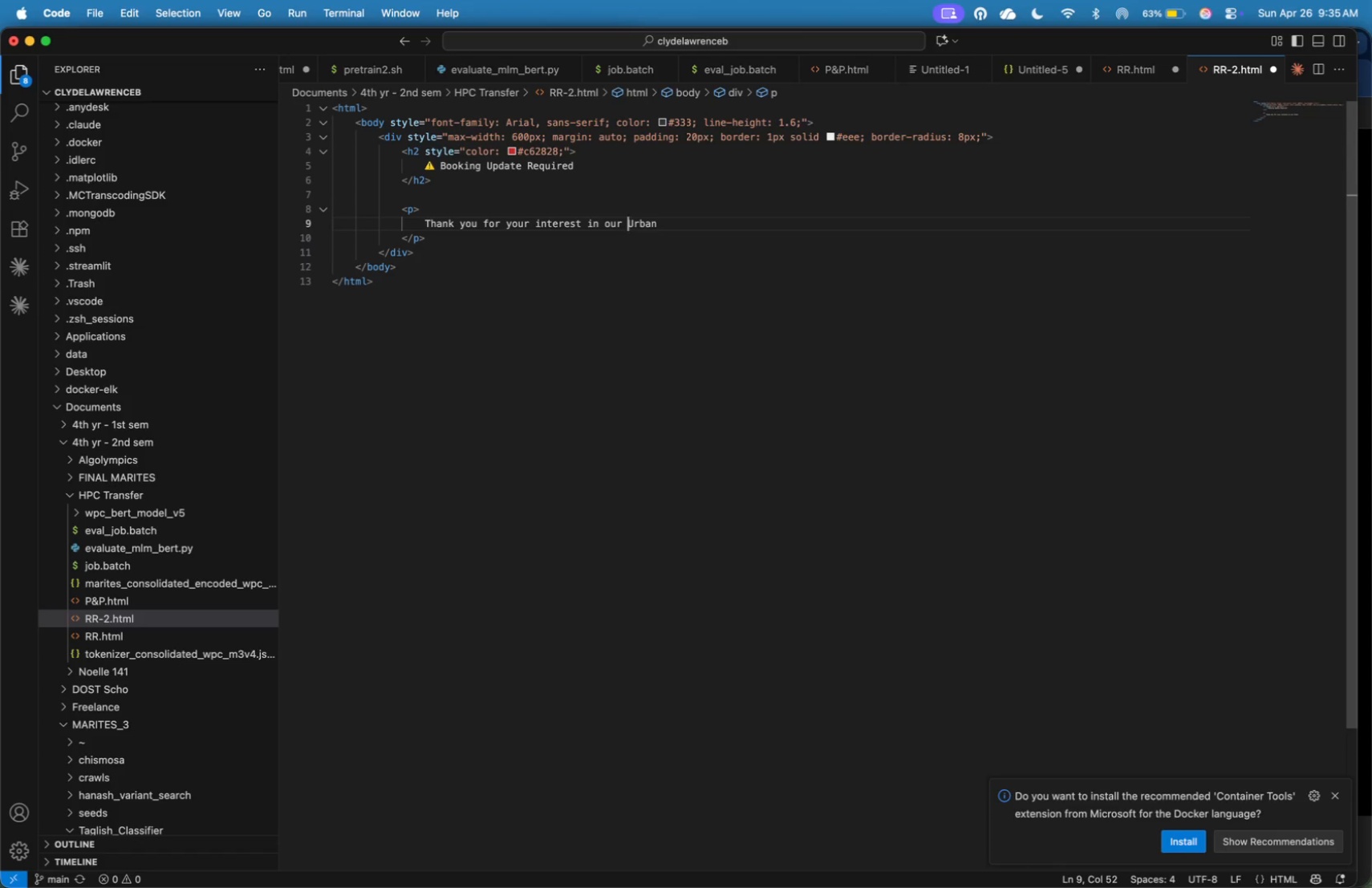 
key(ArrowLeft)
 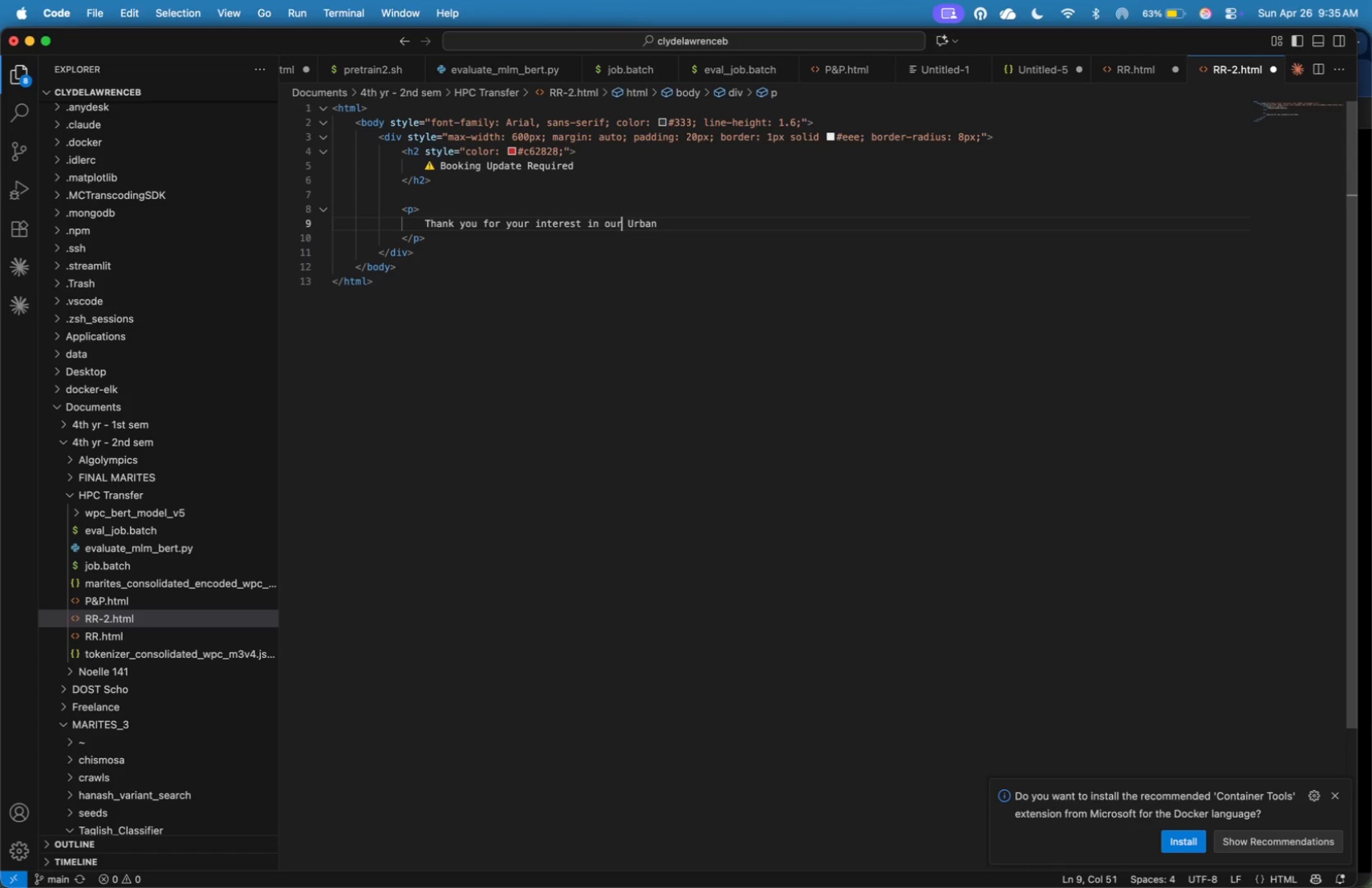 
key(ArrowRight)
 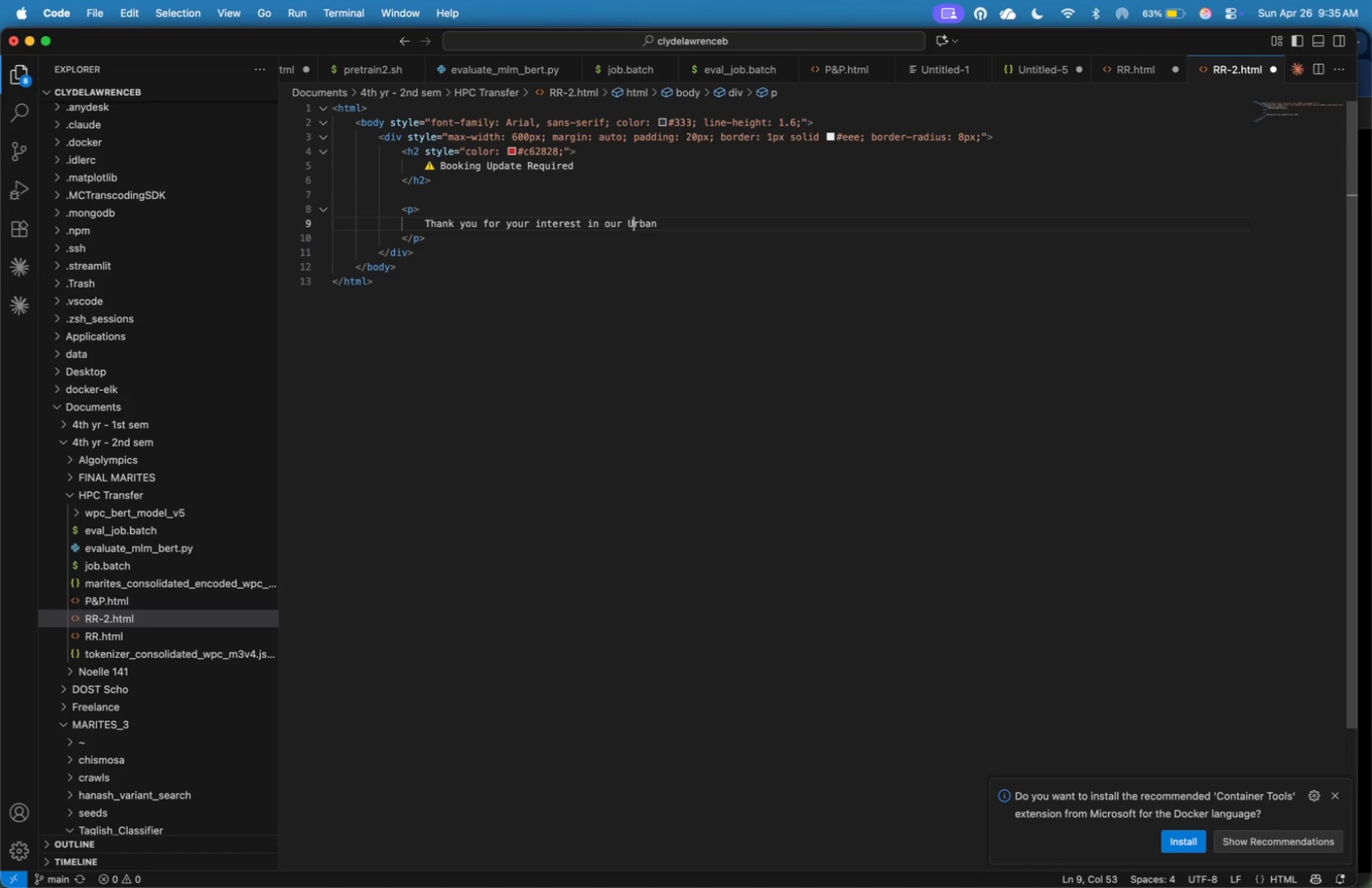 
key(ArrowRight)
 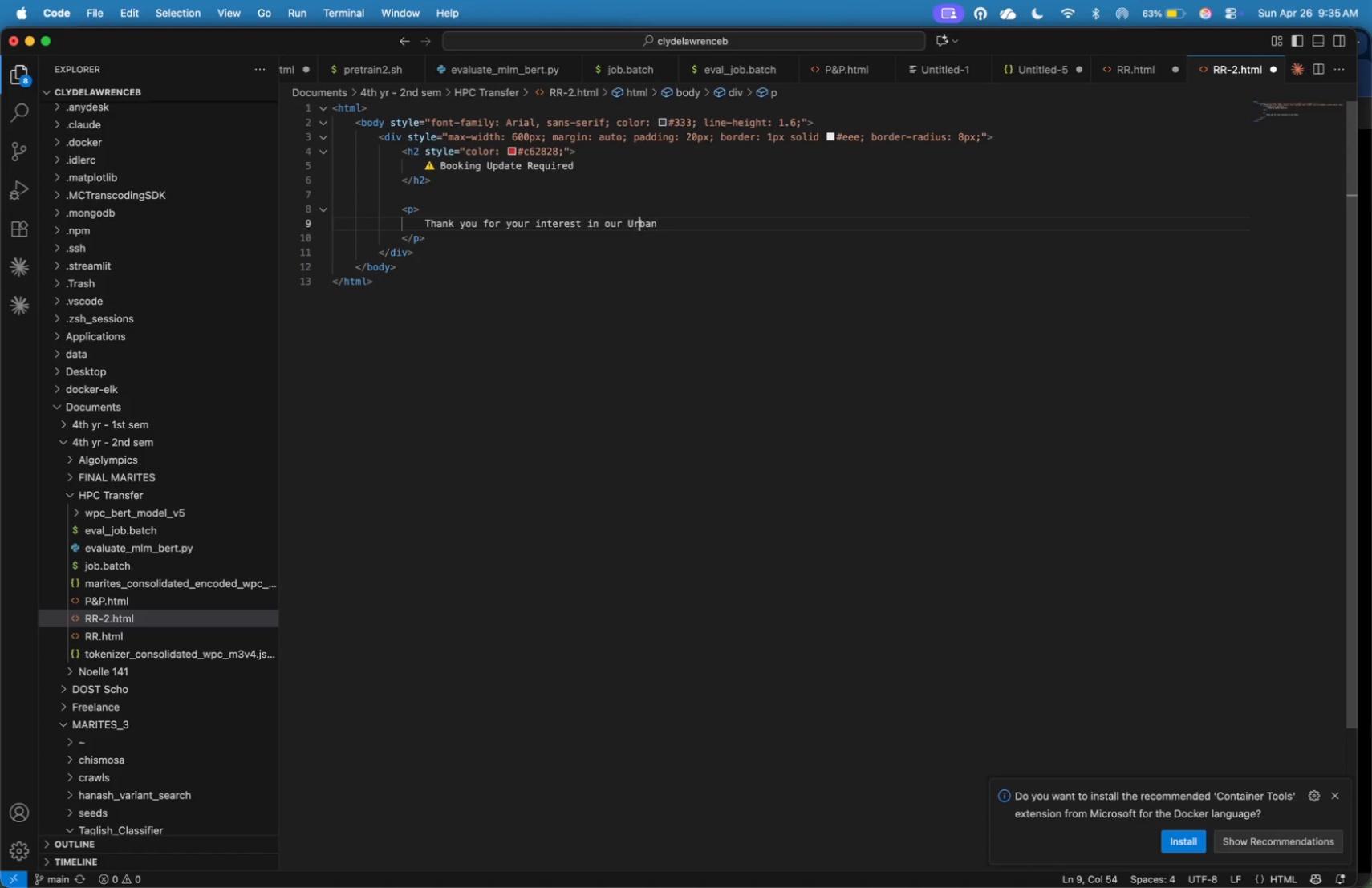 
key(ArrowRight)
 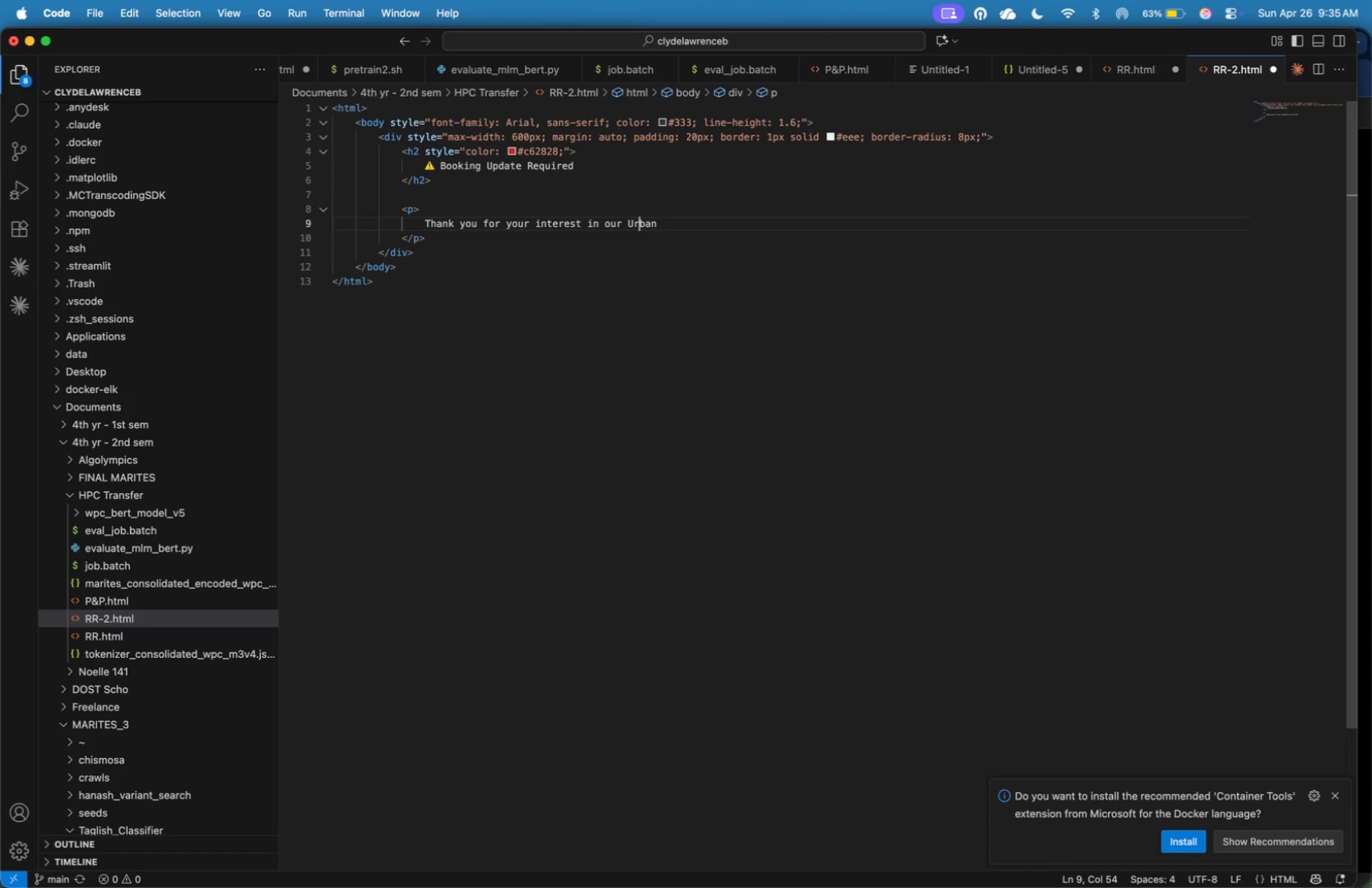 
wait(5.43)
 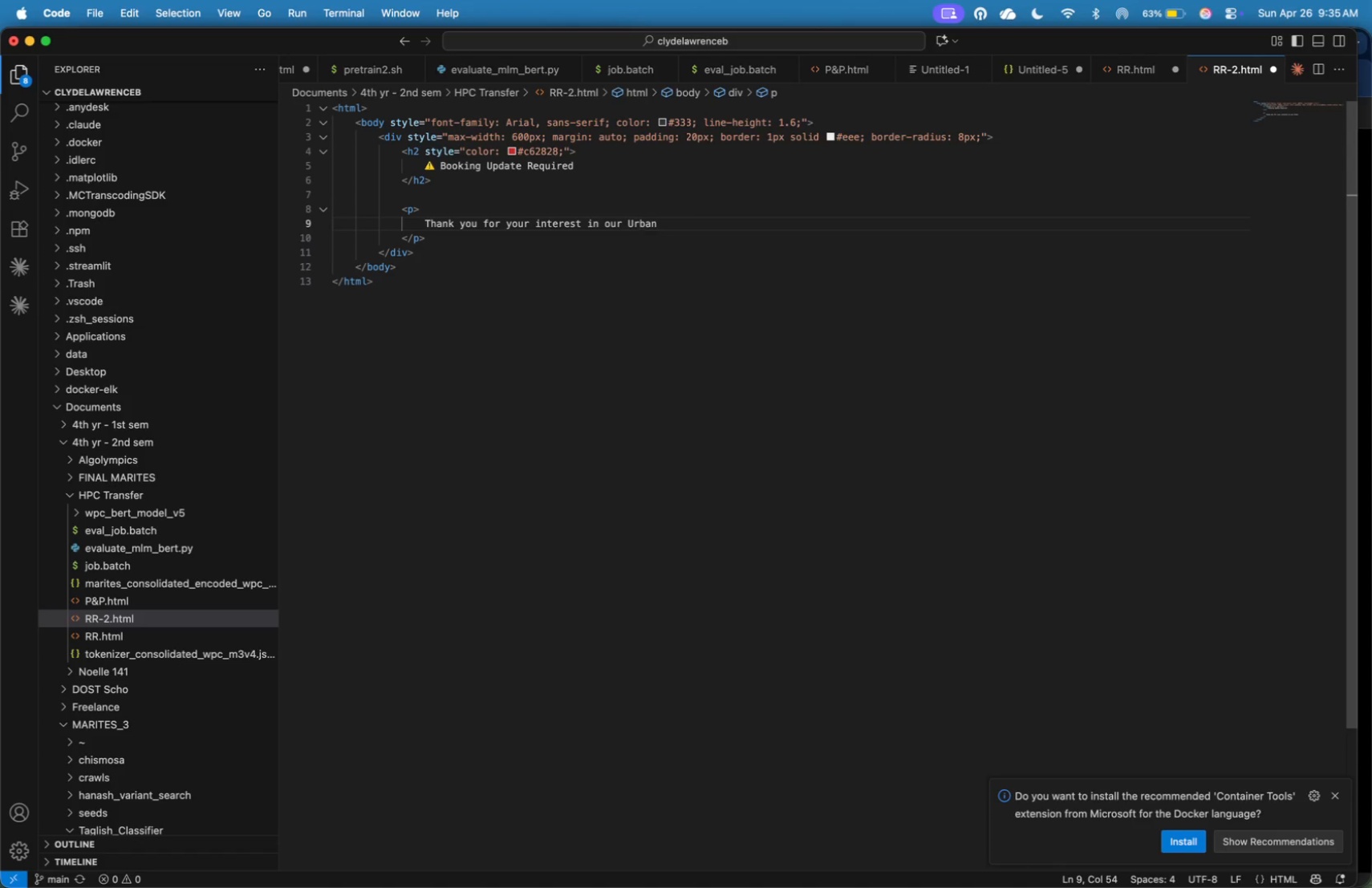 
key(ArrowRight)
 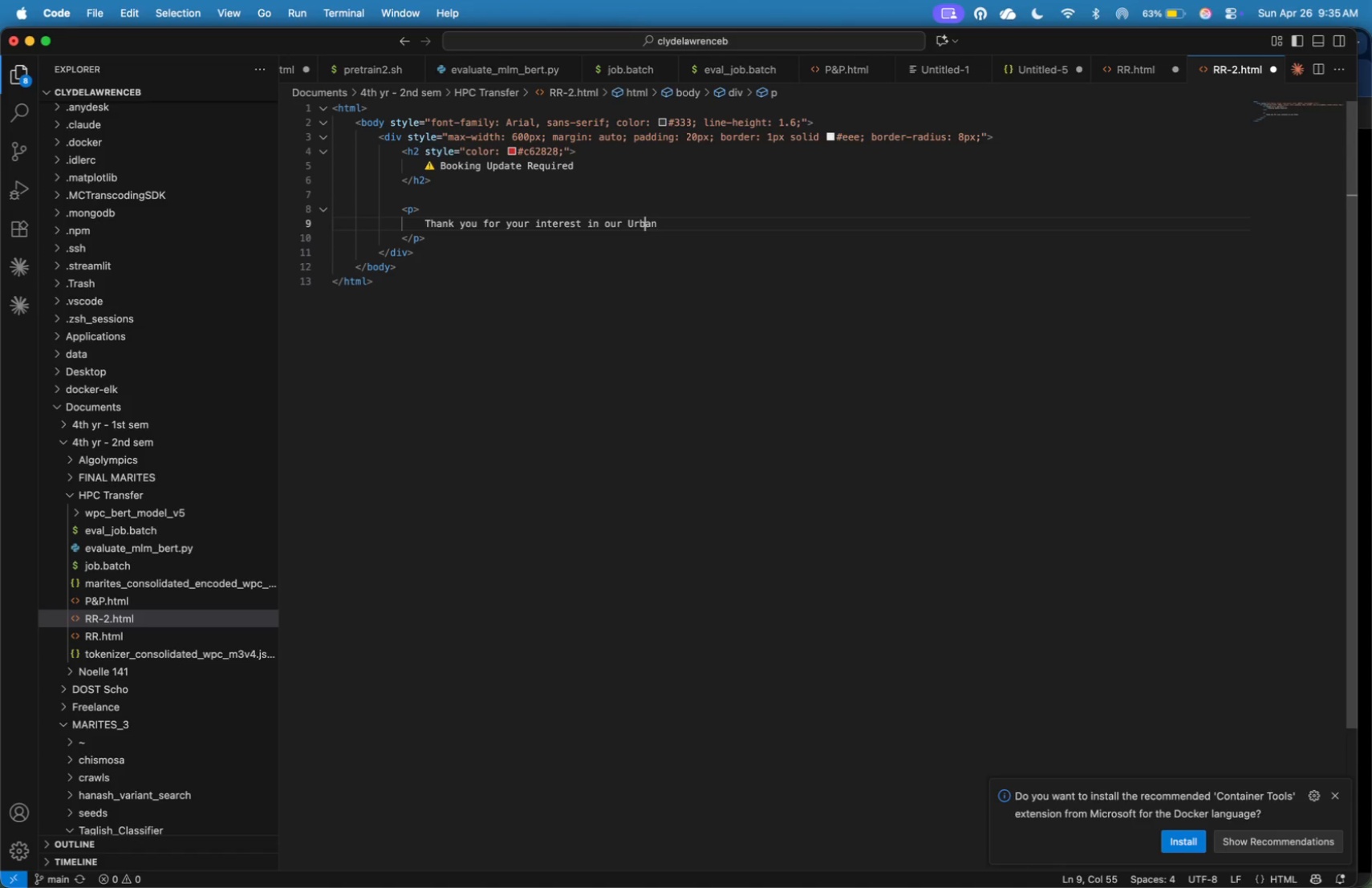 
key(ArrowRight)
 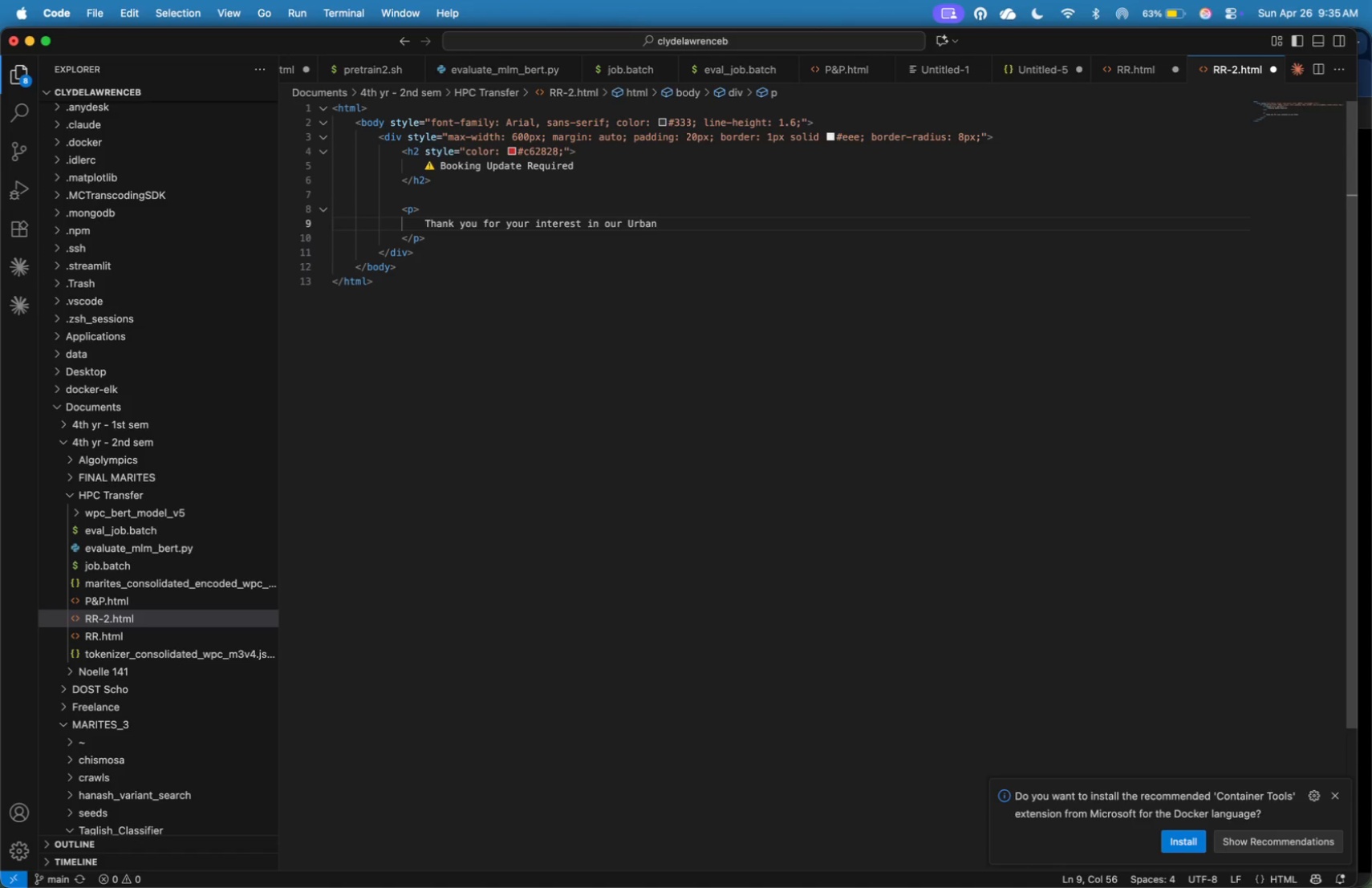 
key(ArrowRight)
 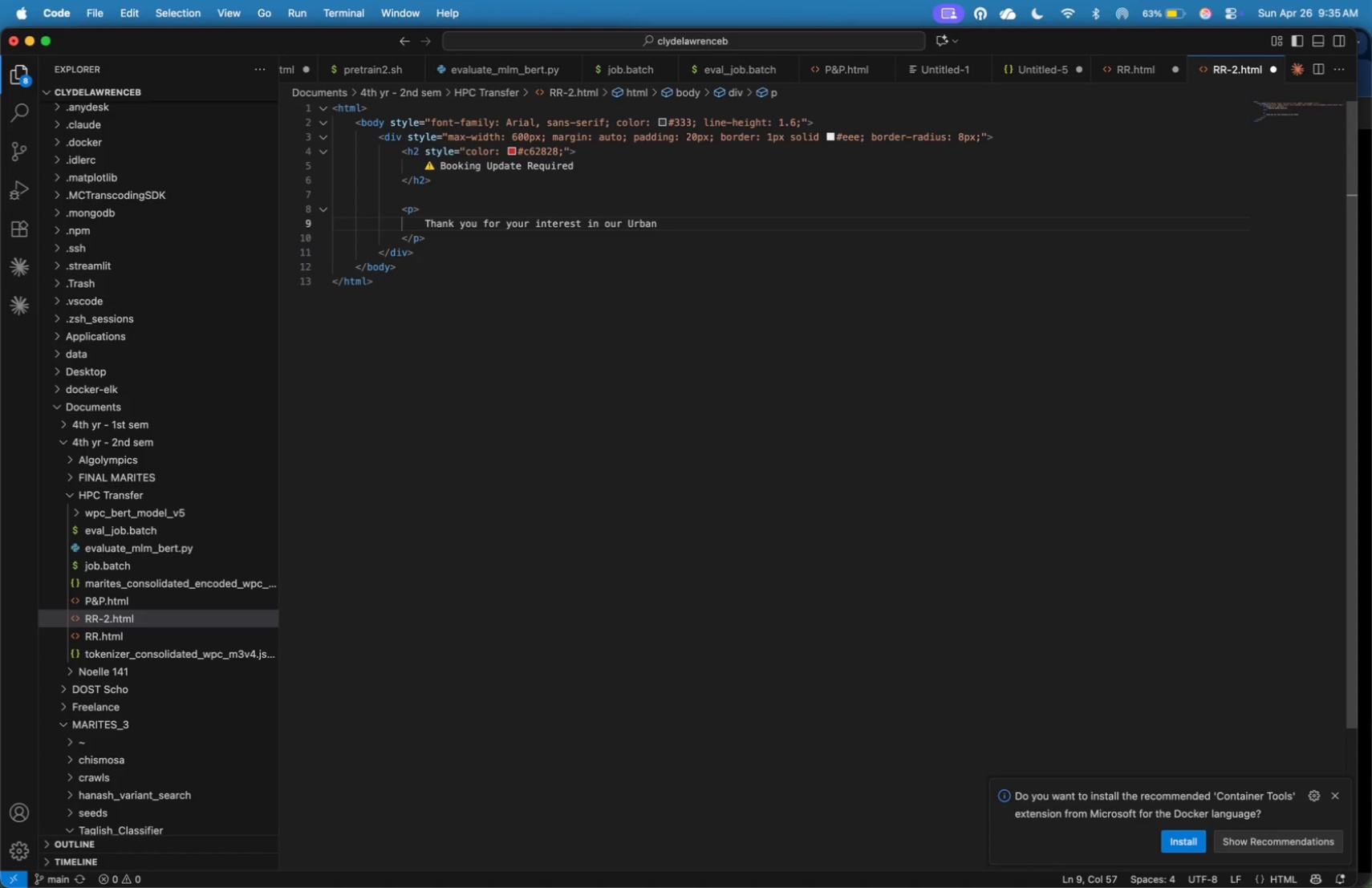 
wait(10.6)
 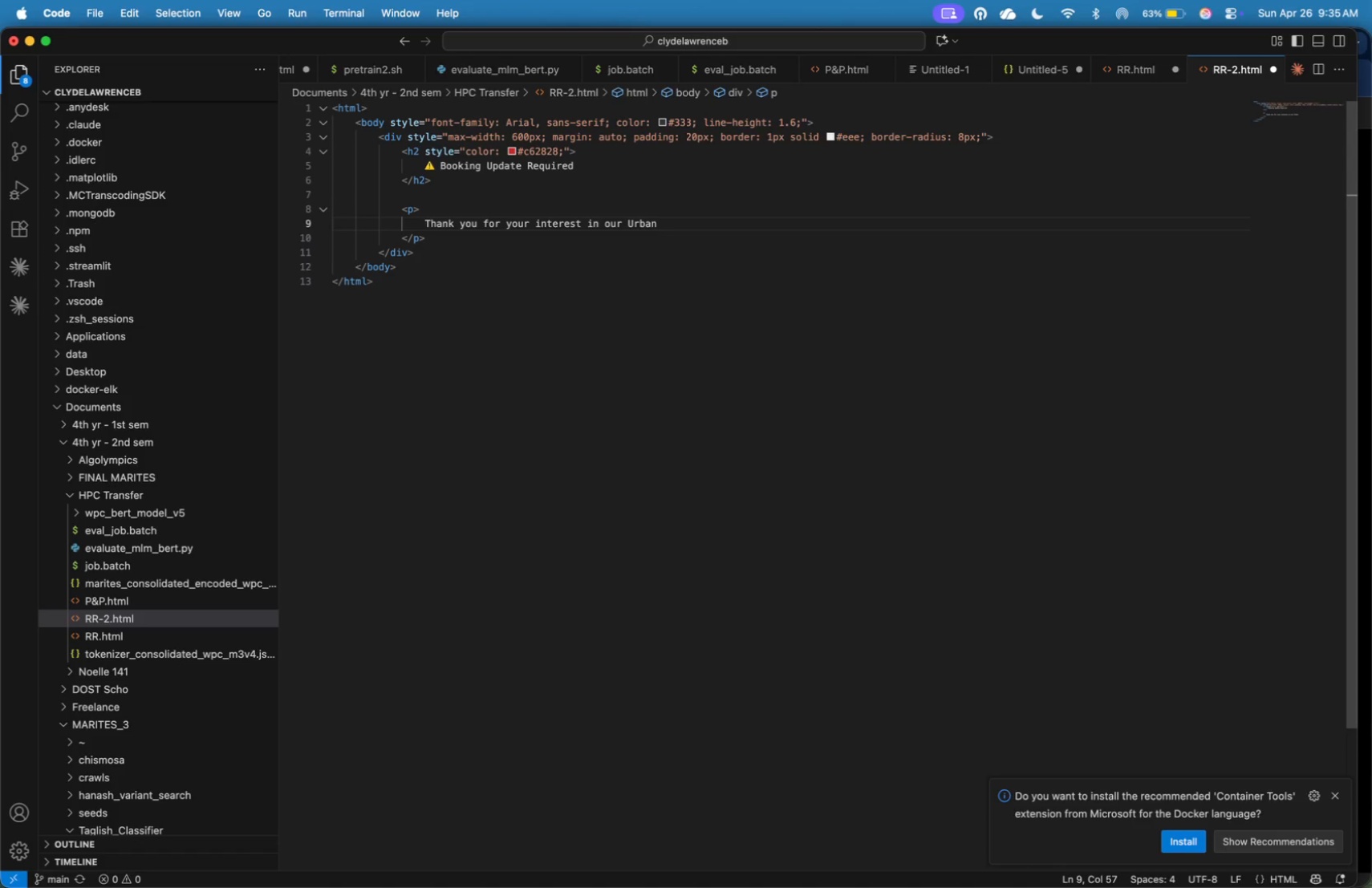 
type( Foraging Team)
 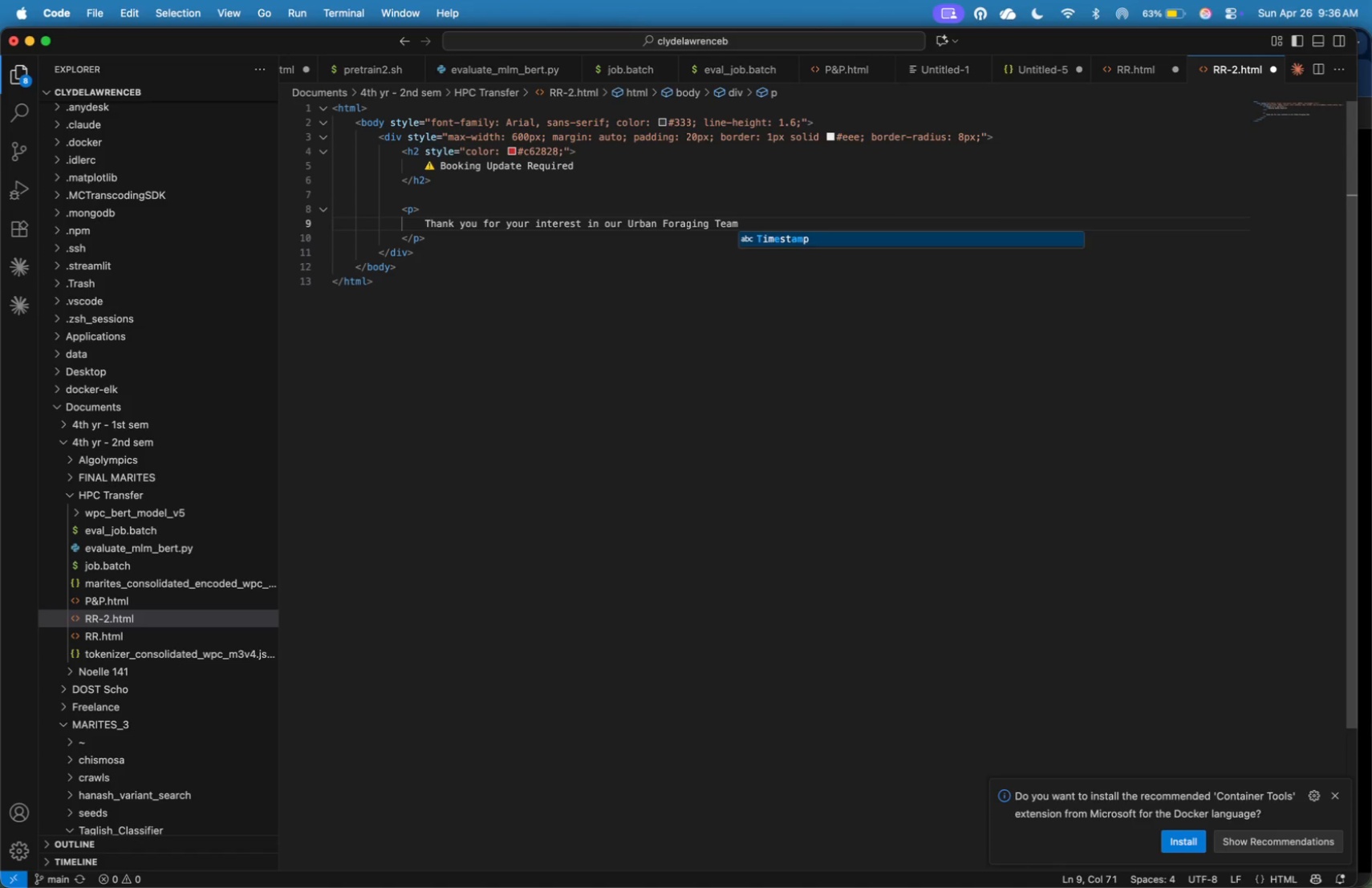 
wait(6.37)
 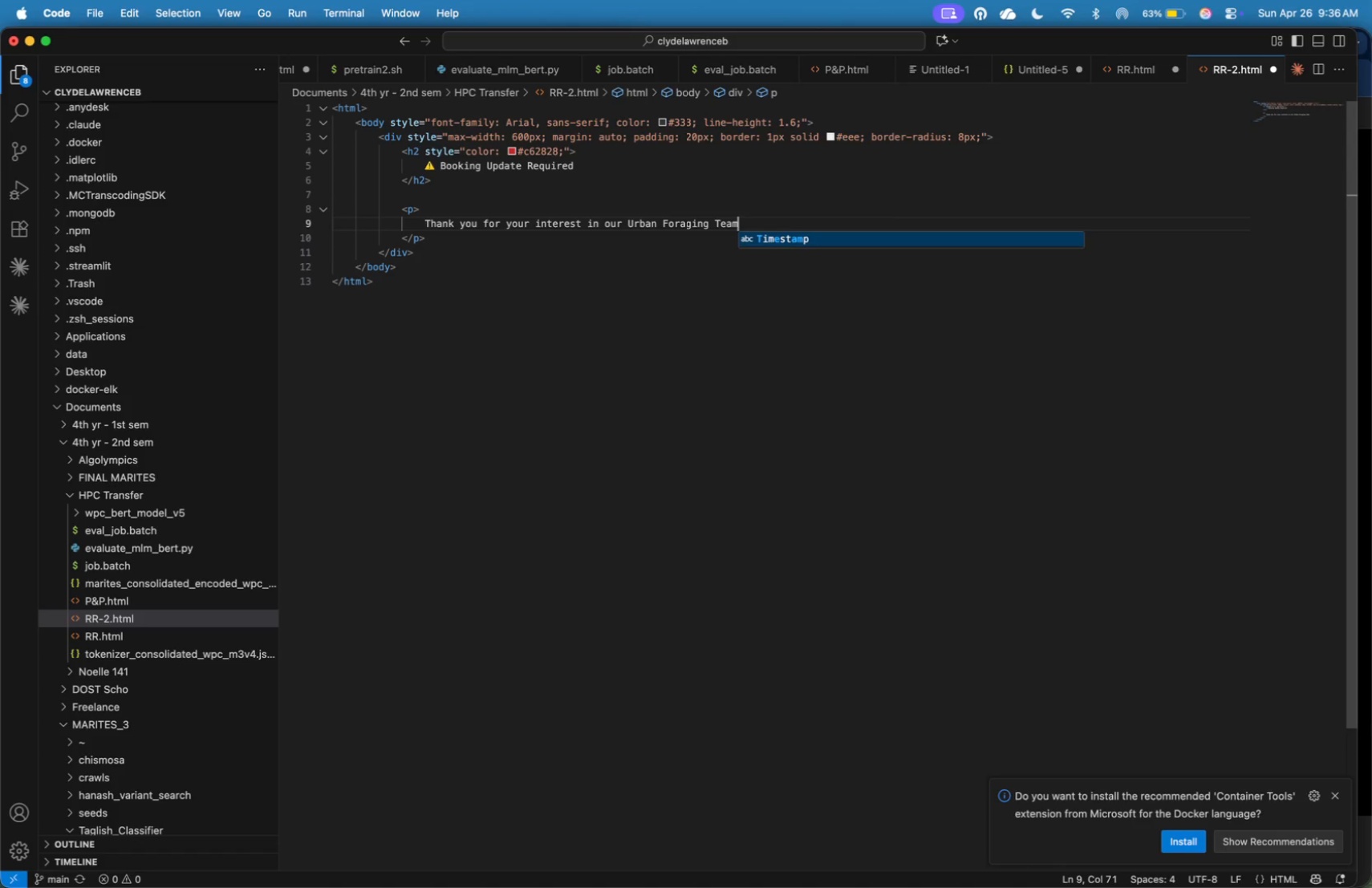 
key(ArrowLeft)
 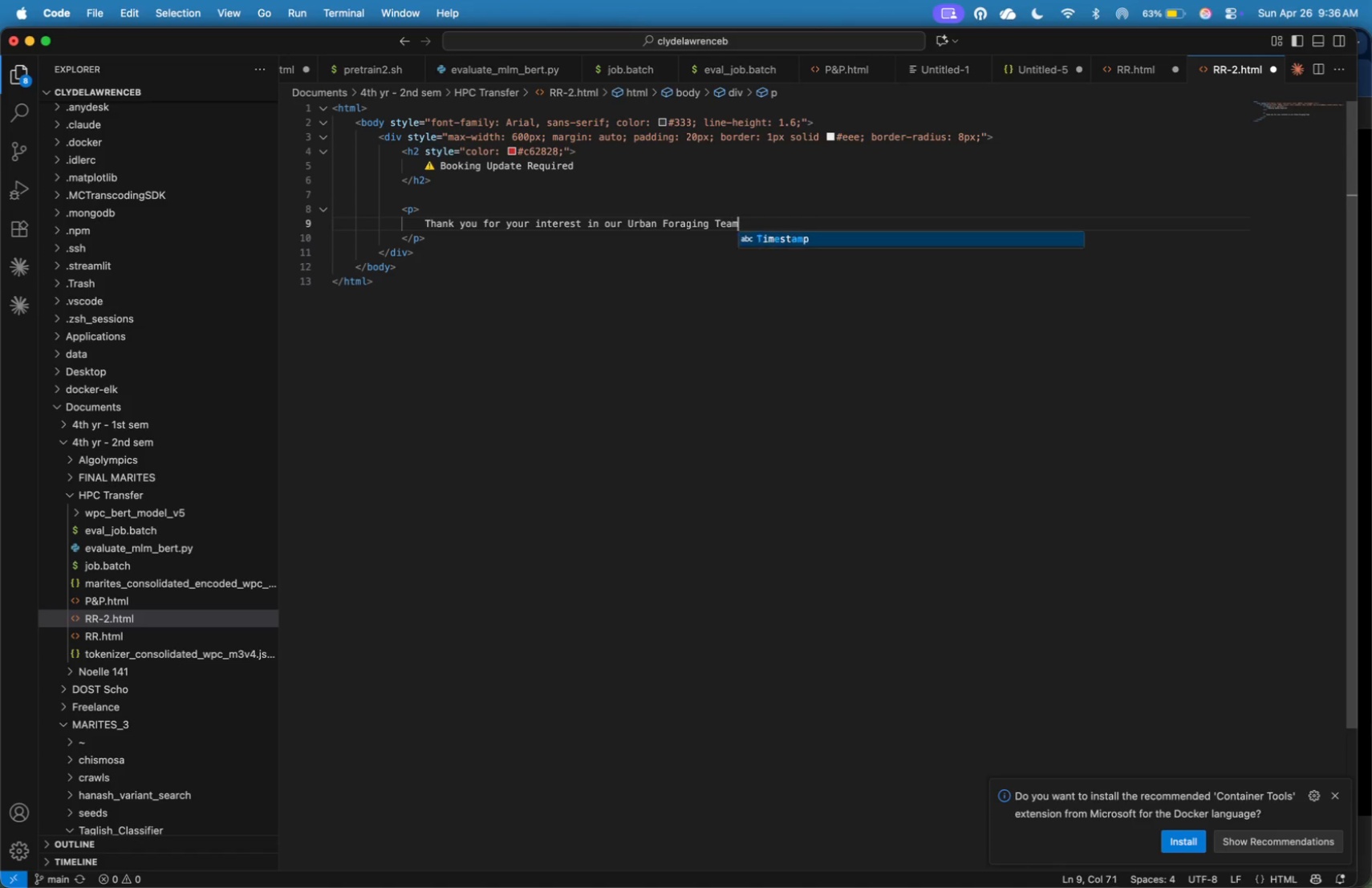 
key(ArrowRight)
 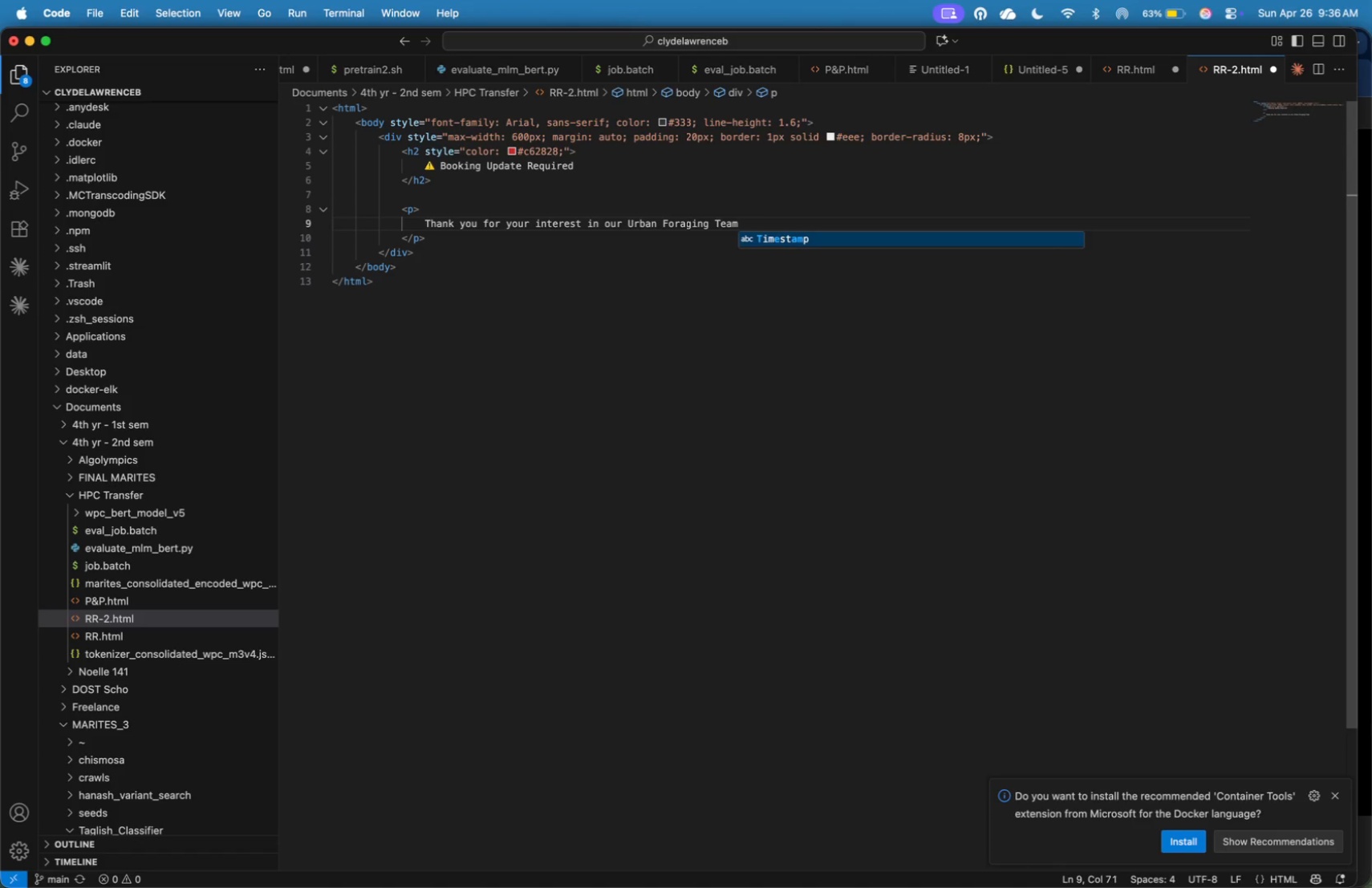 
key(Backspace)
 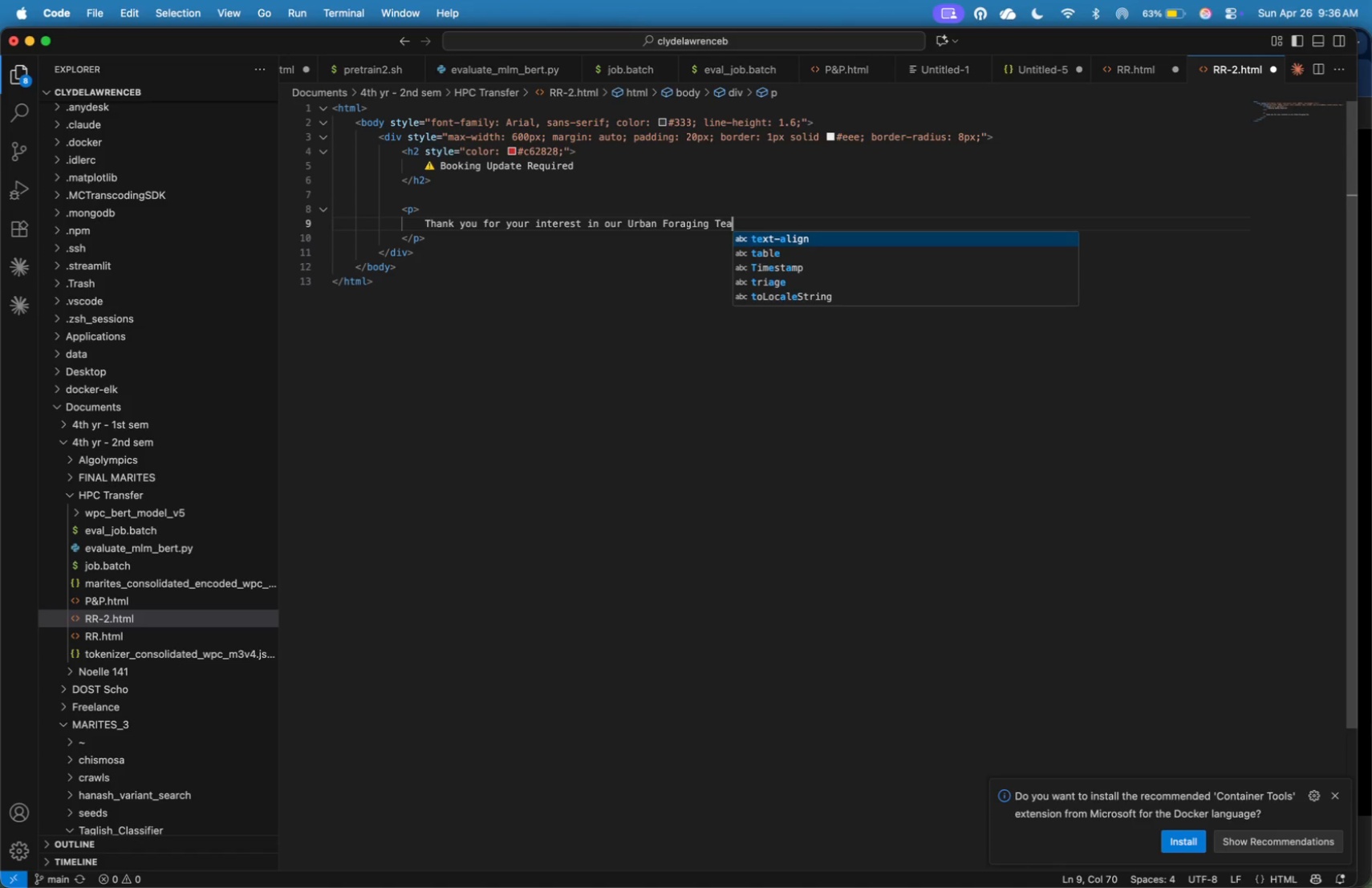 
key(Backspace)
 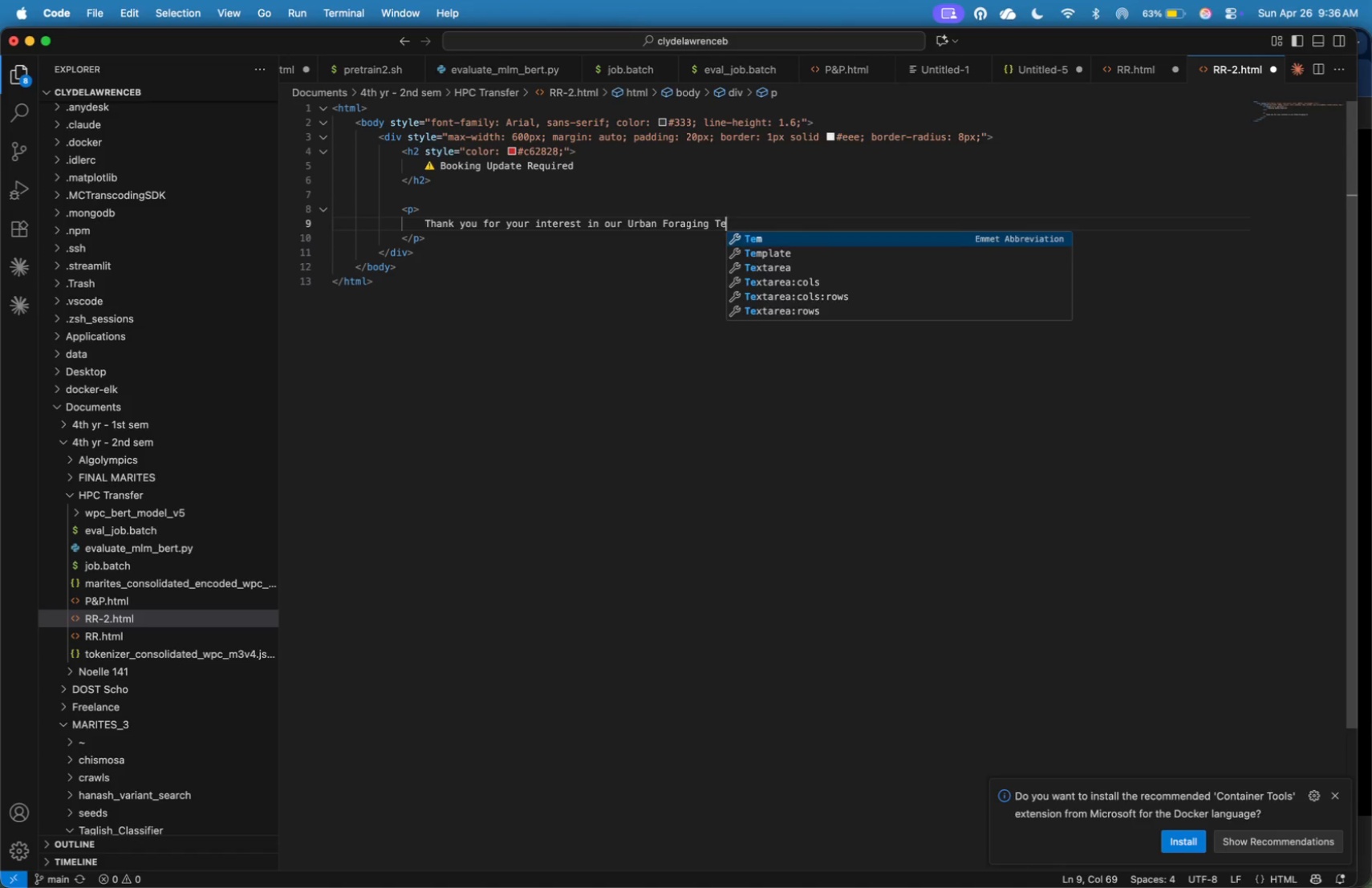 
key(Backspace)
 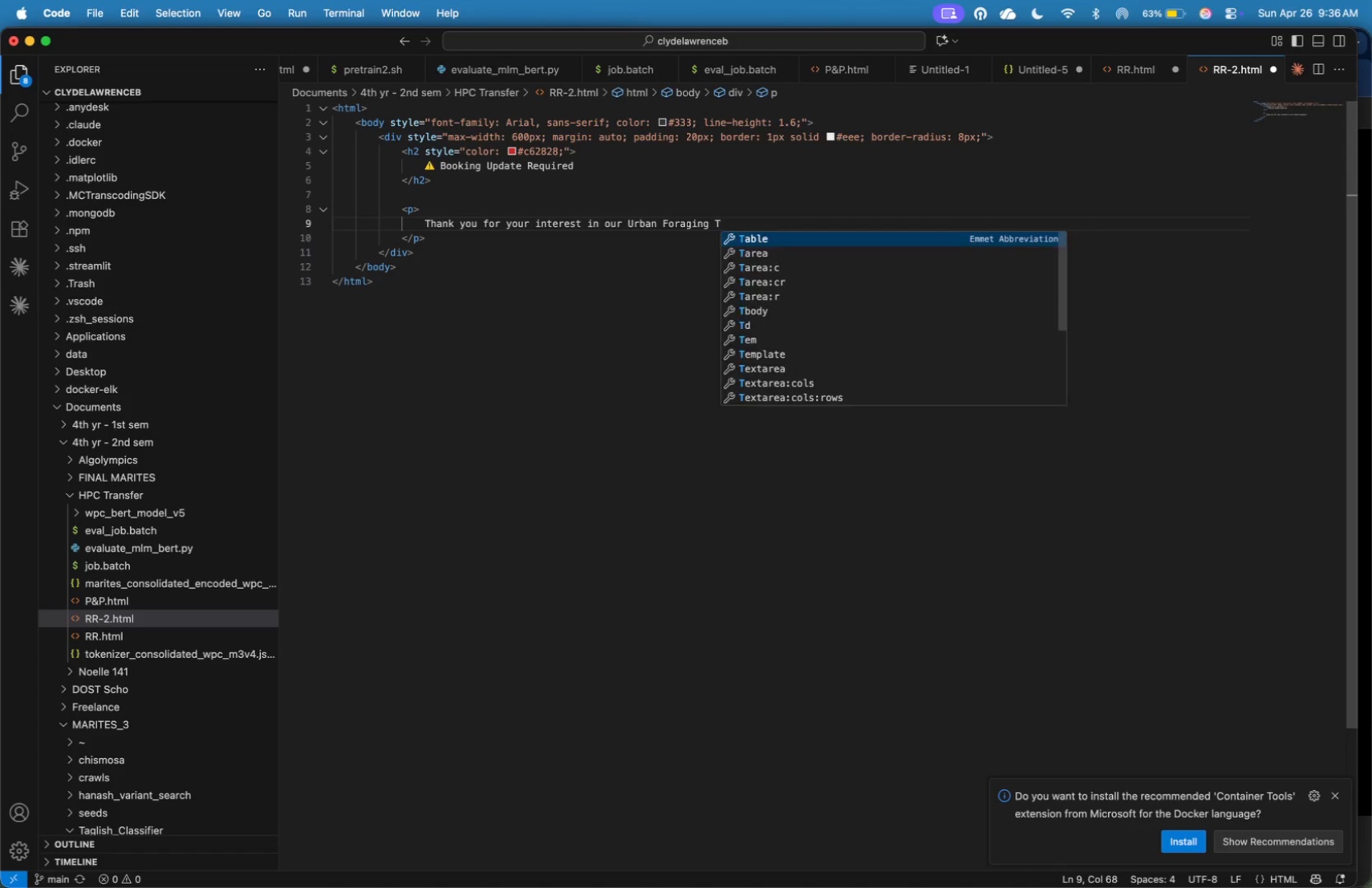 
key(Backspace)
 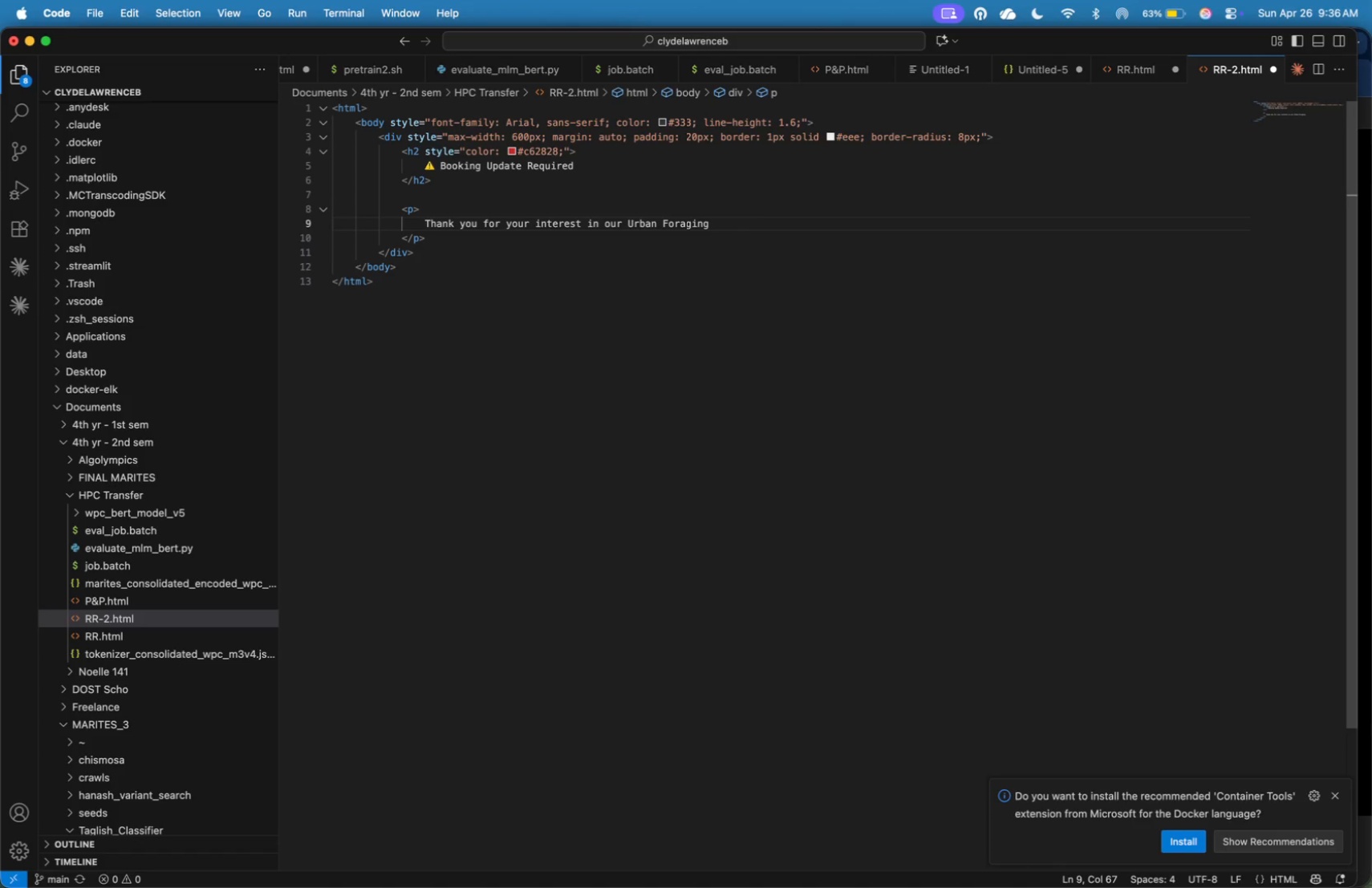 
key(Backspace)
 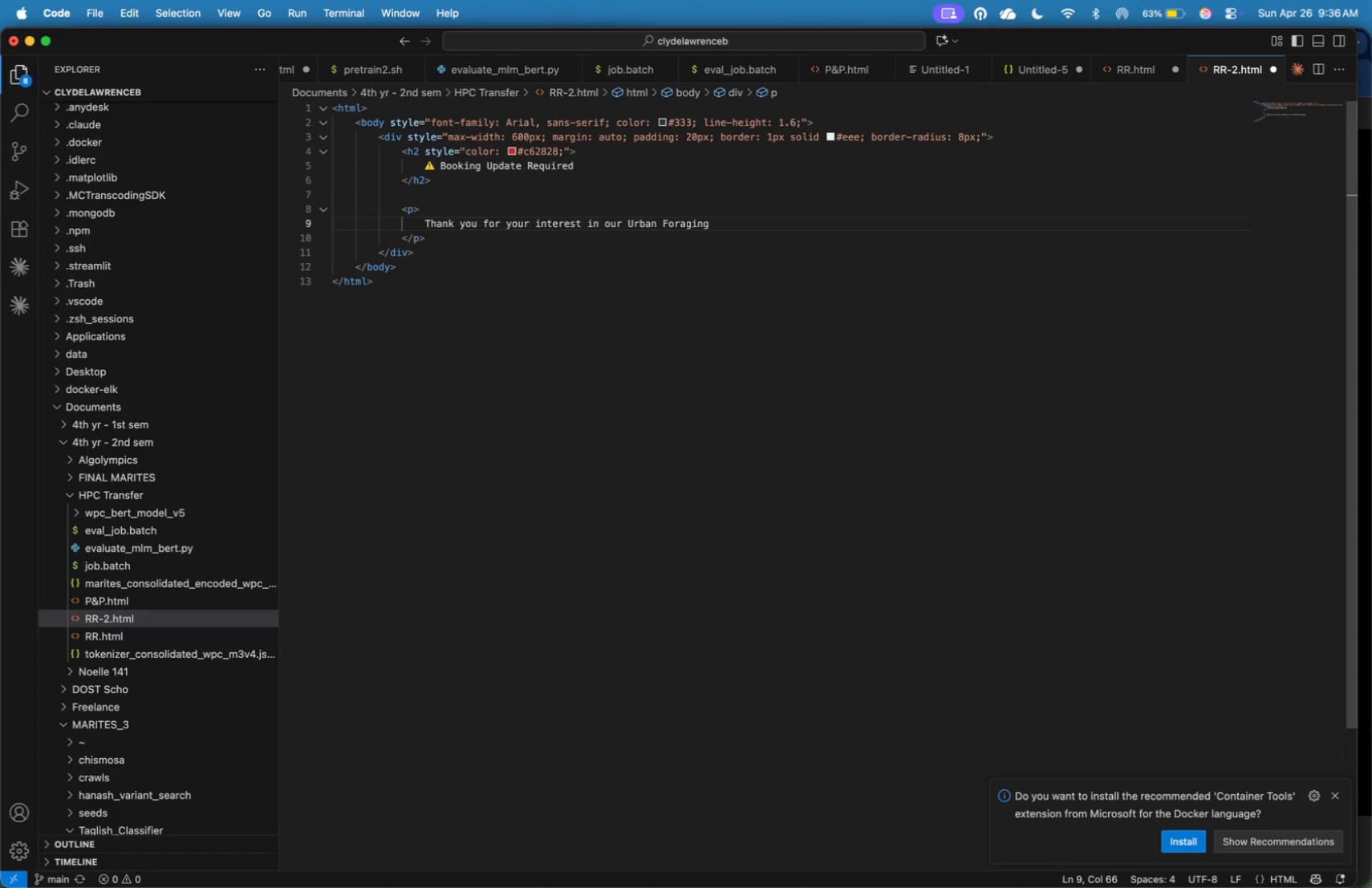 
wait(7.48)
 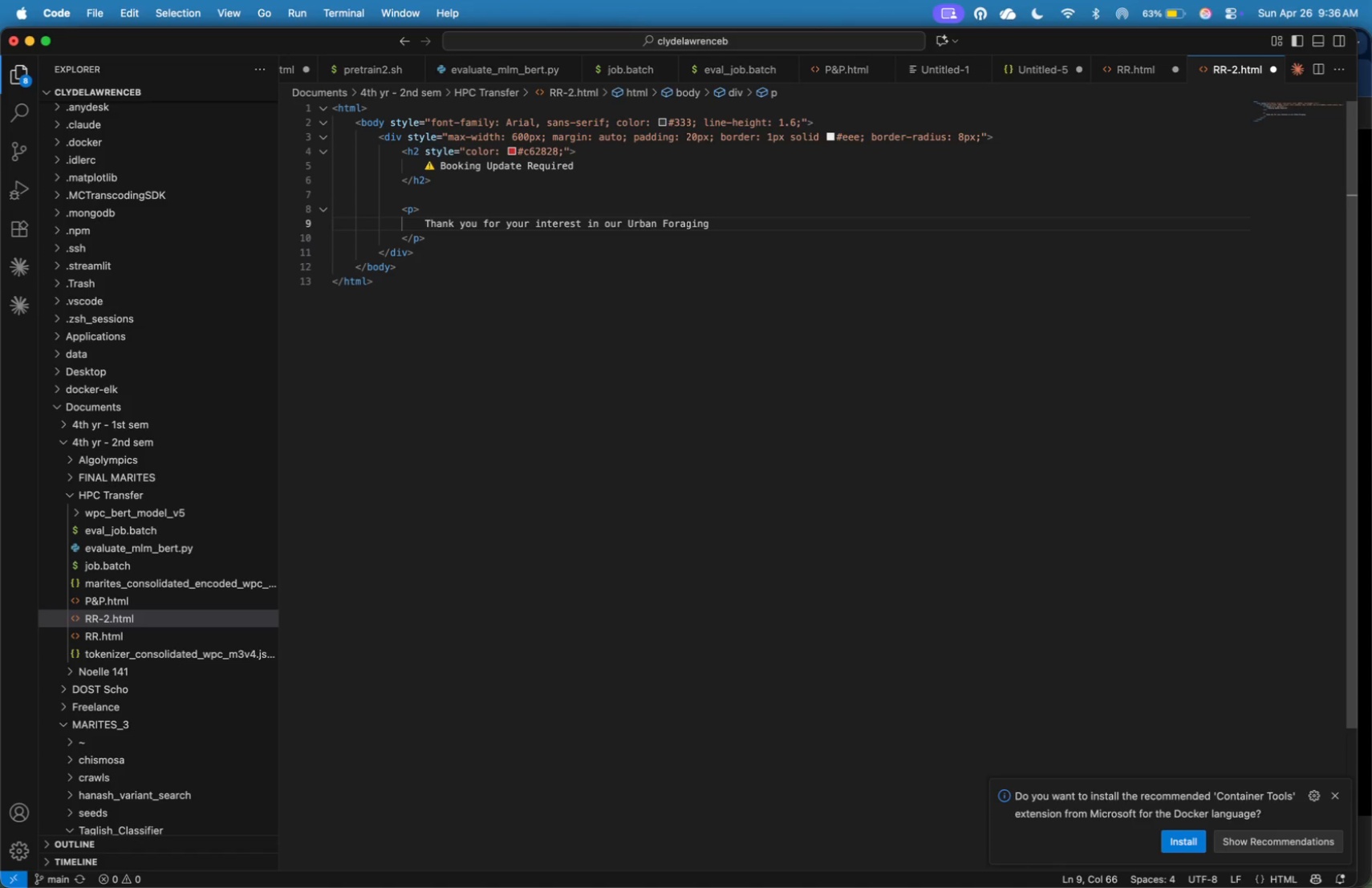 
type( Tour at )
key(Backspace)
 